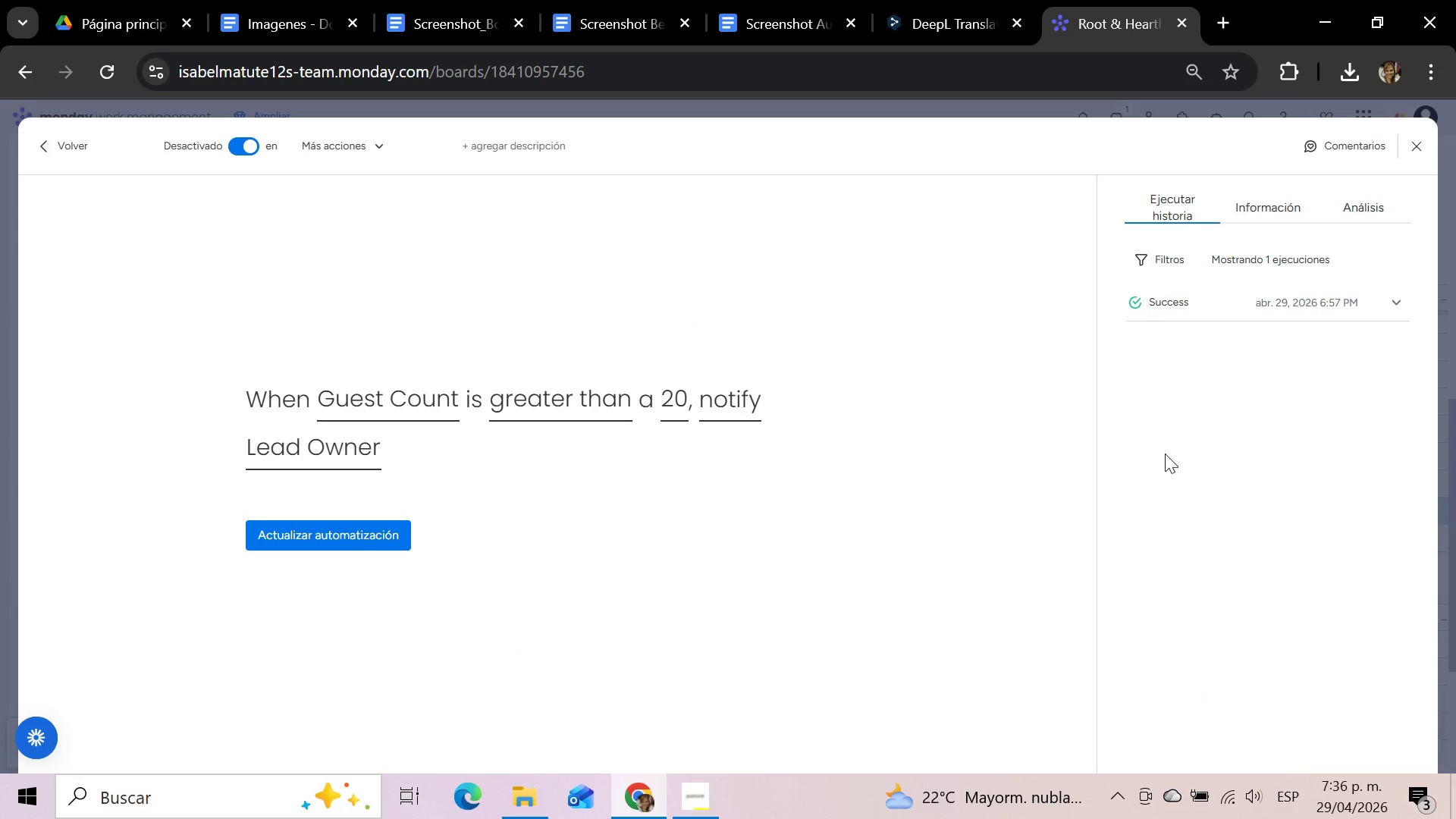 
left_click([1416, 145])
 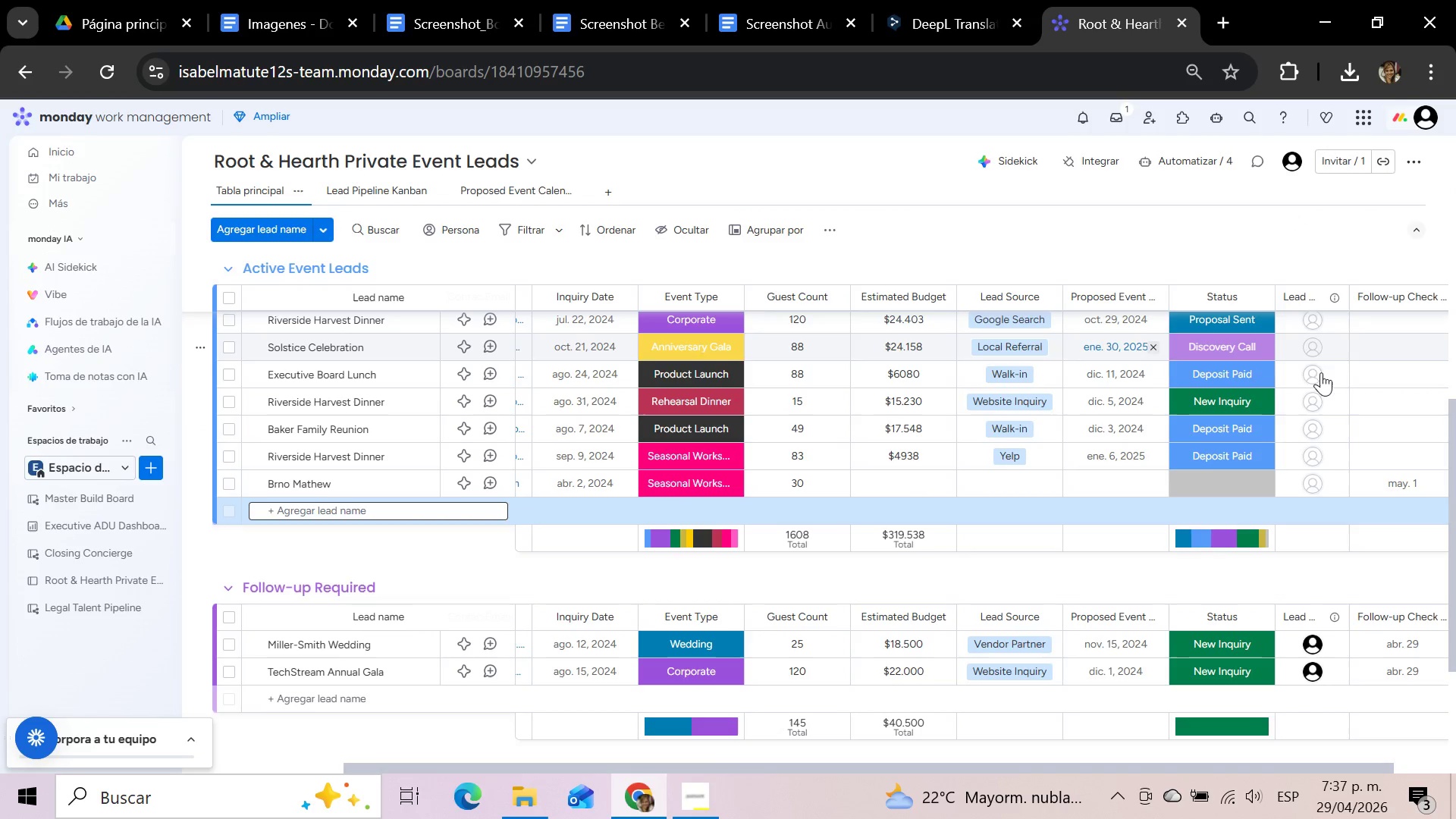 
left_click([1193, 160])
 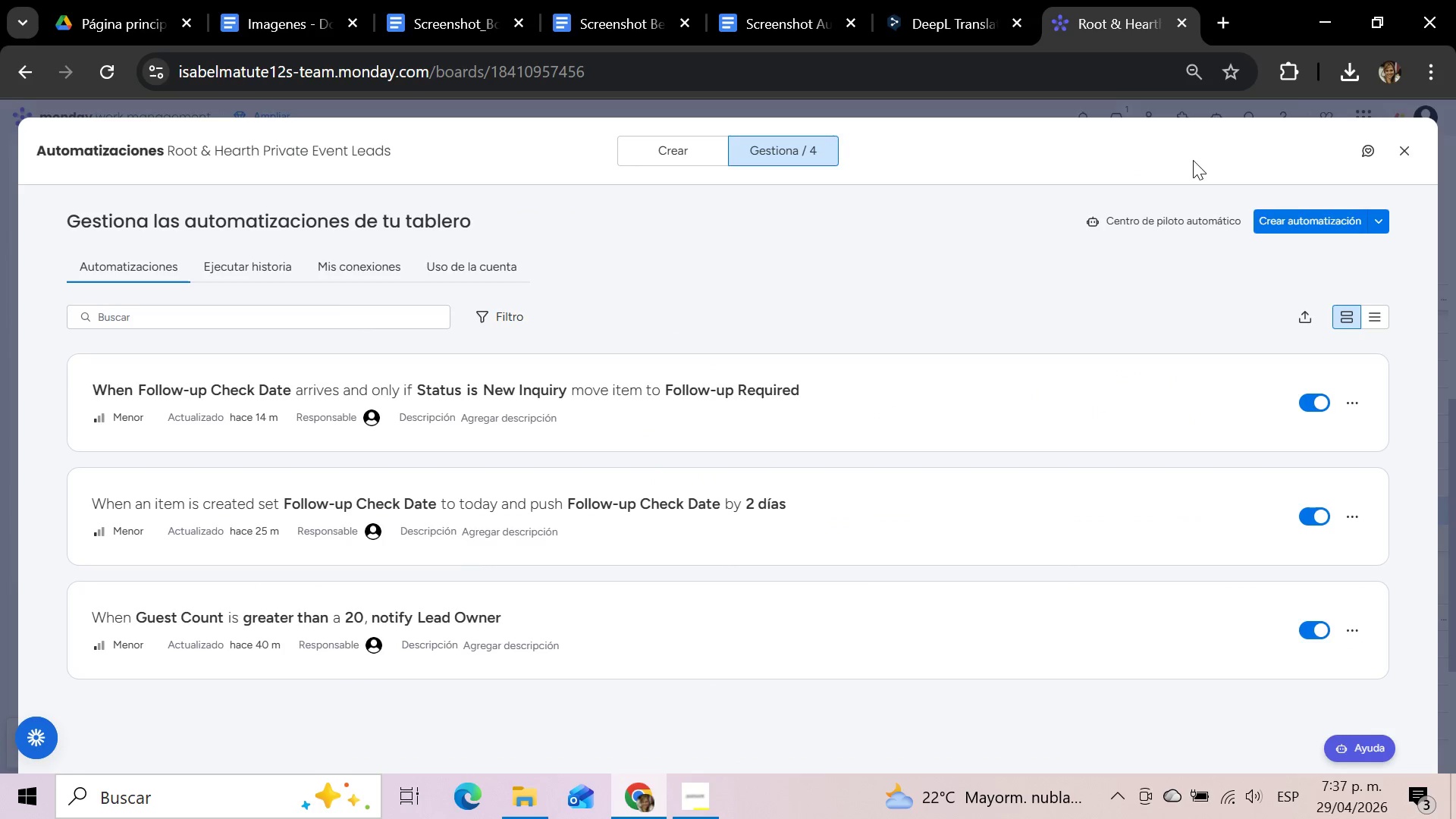 
wait(7.15)
 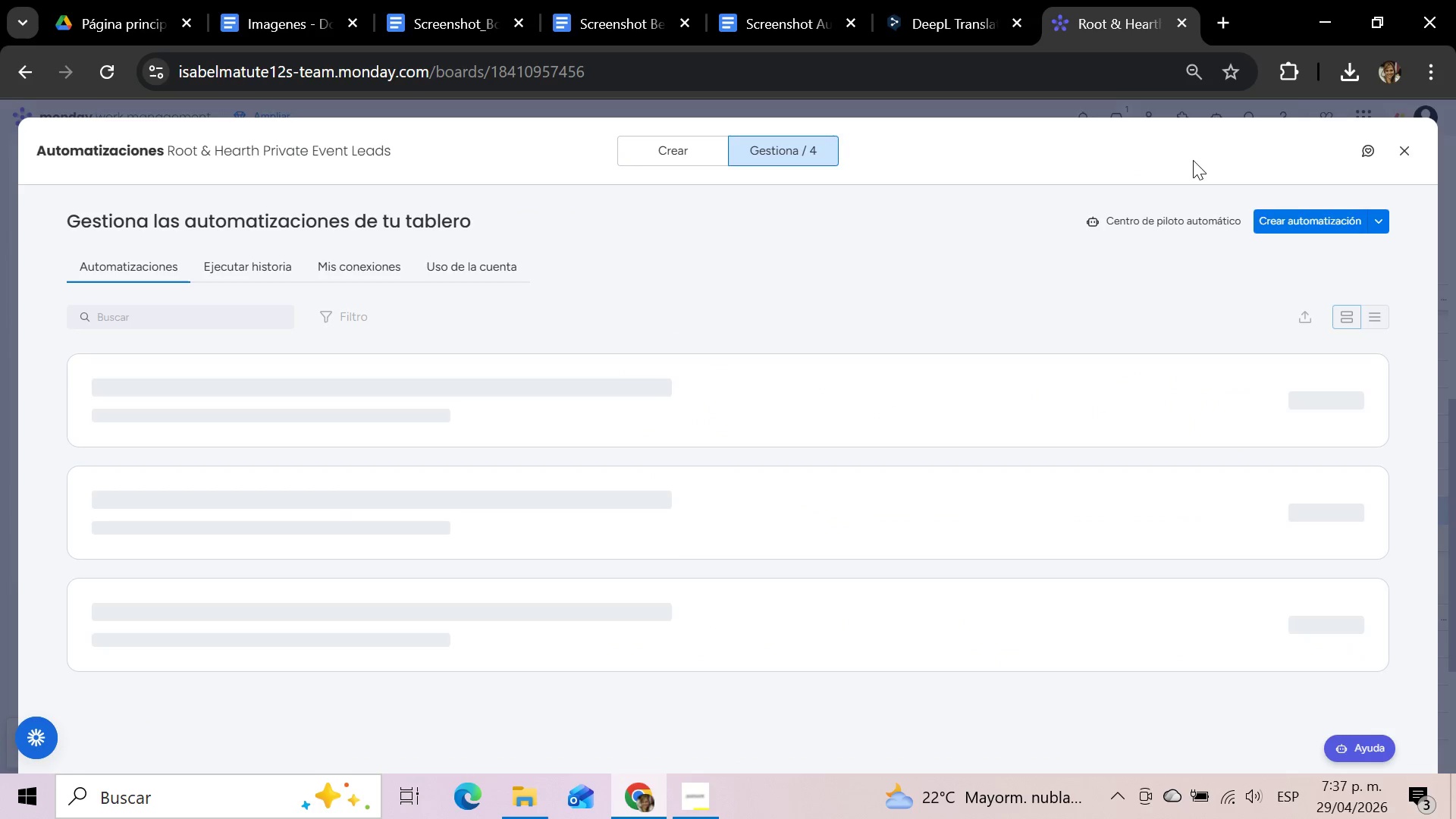 
mouse_move([468, 608])
 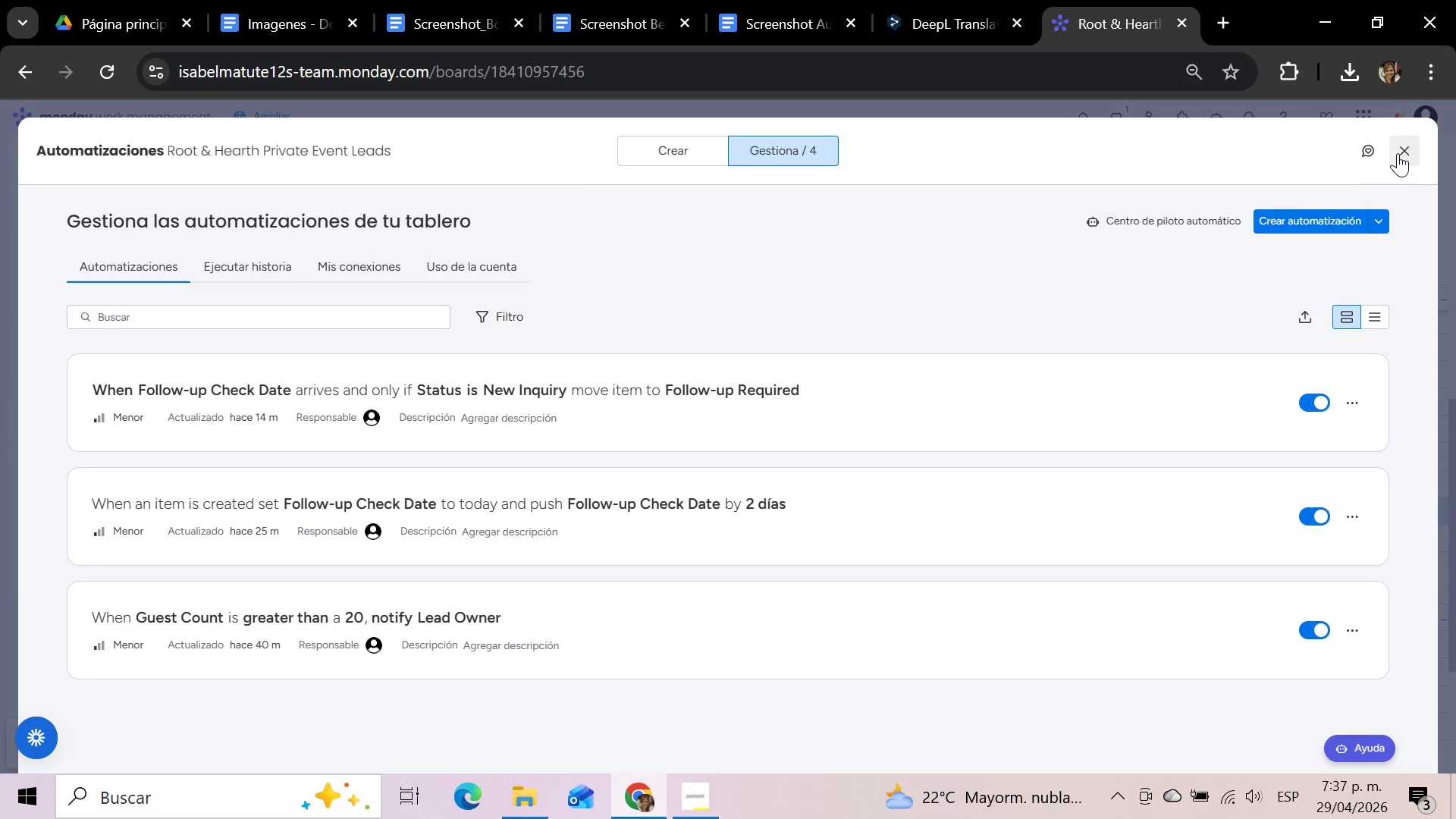 
left_click([1398, 153])
 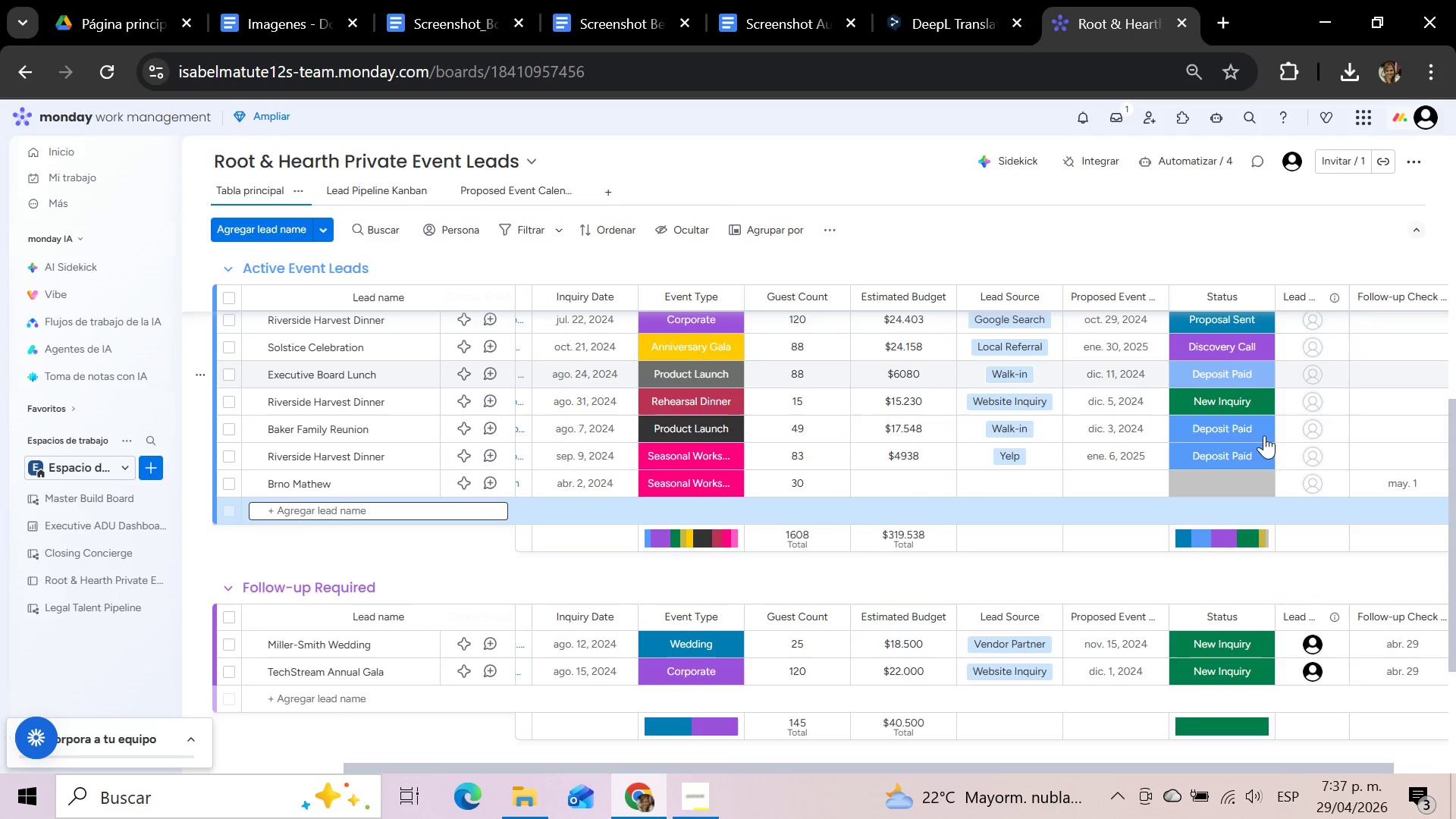 
left_click([1312, 483])
 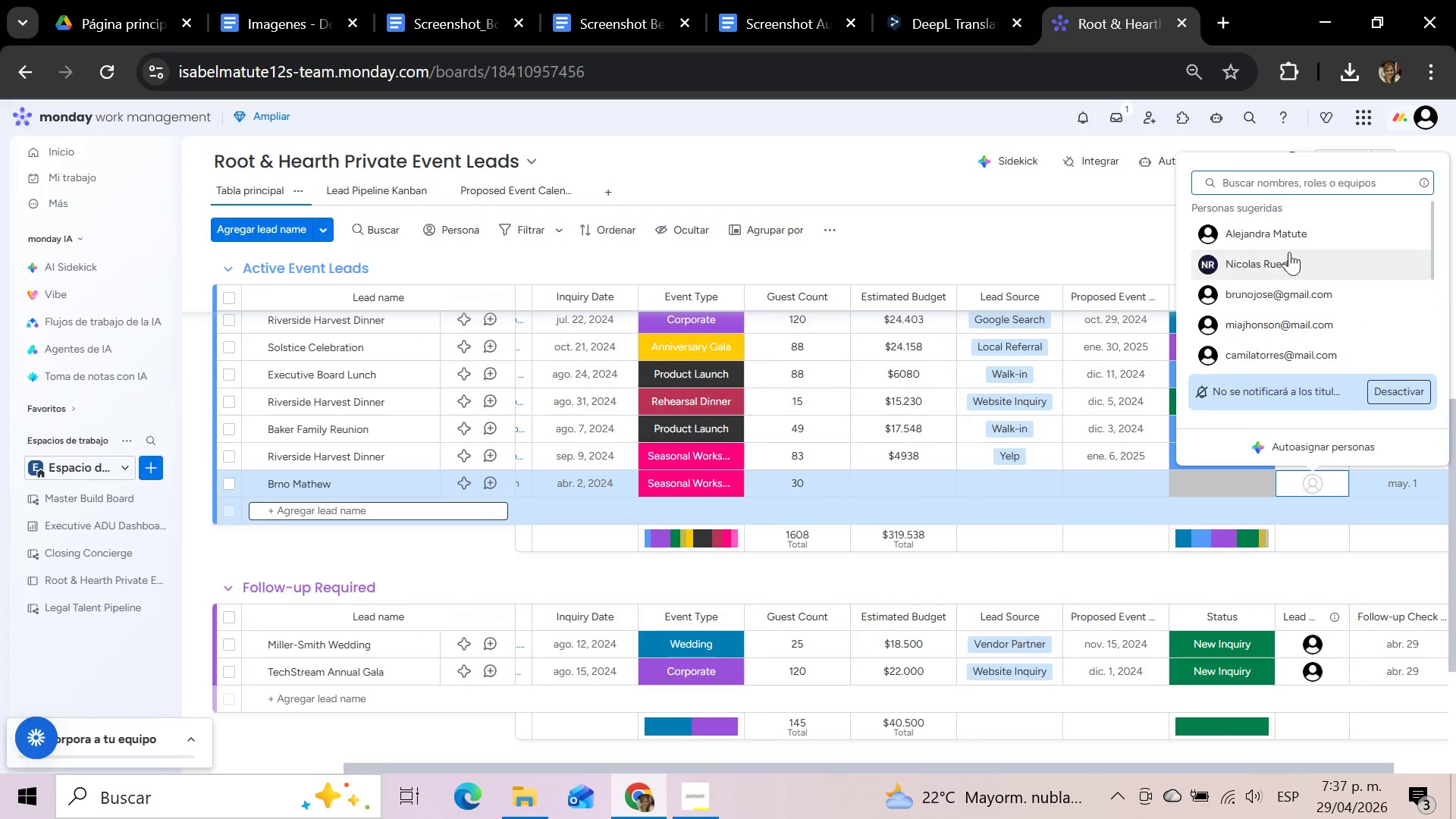 
left_click([1288, 229])
 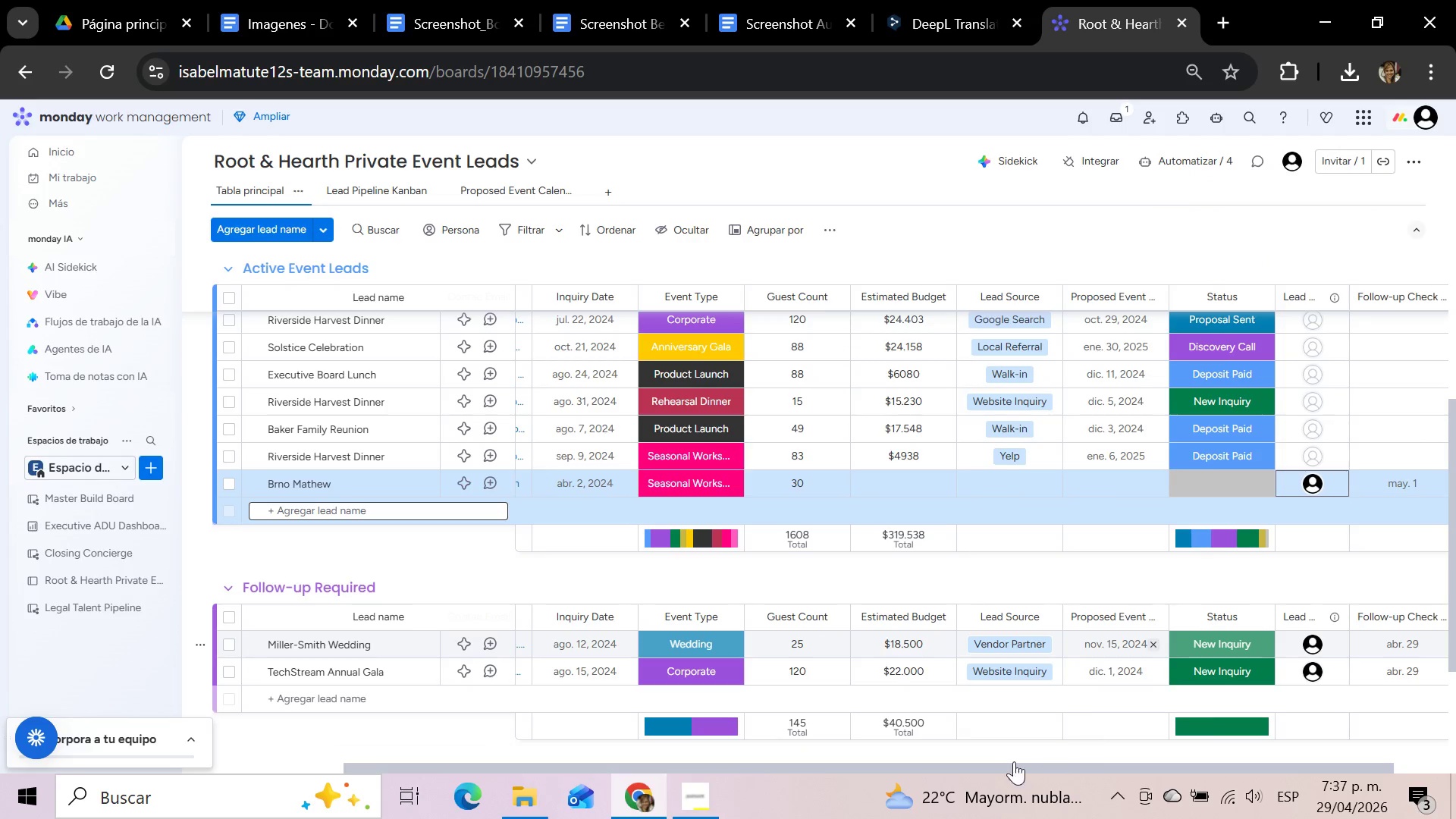 
left_click_drag(start_coordinate=[962, 767], to_coordinate=[1324, 764])
 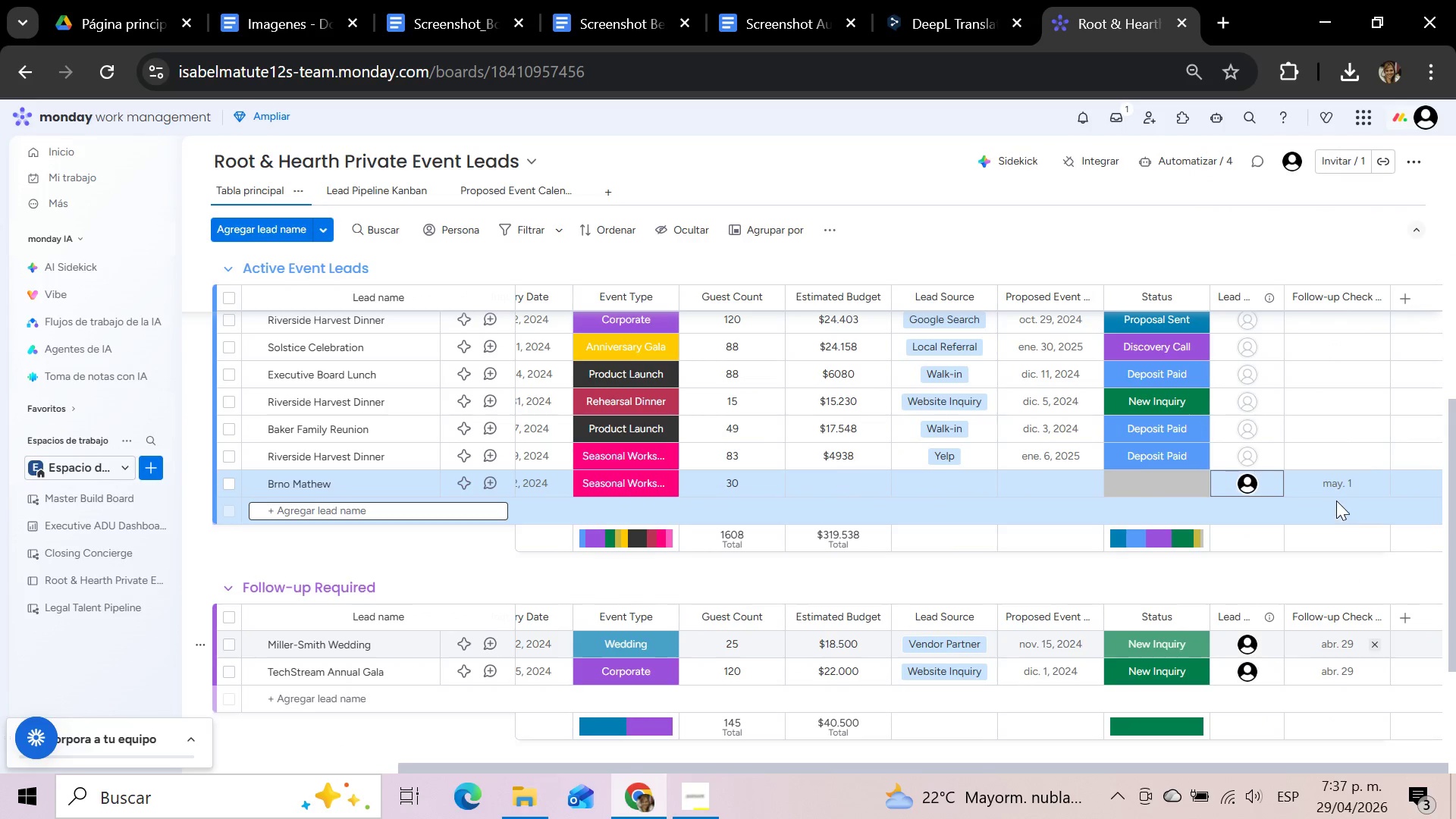 
mouse_move([1315, 503])
 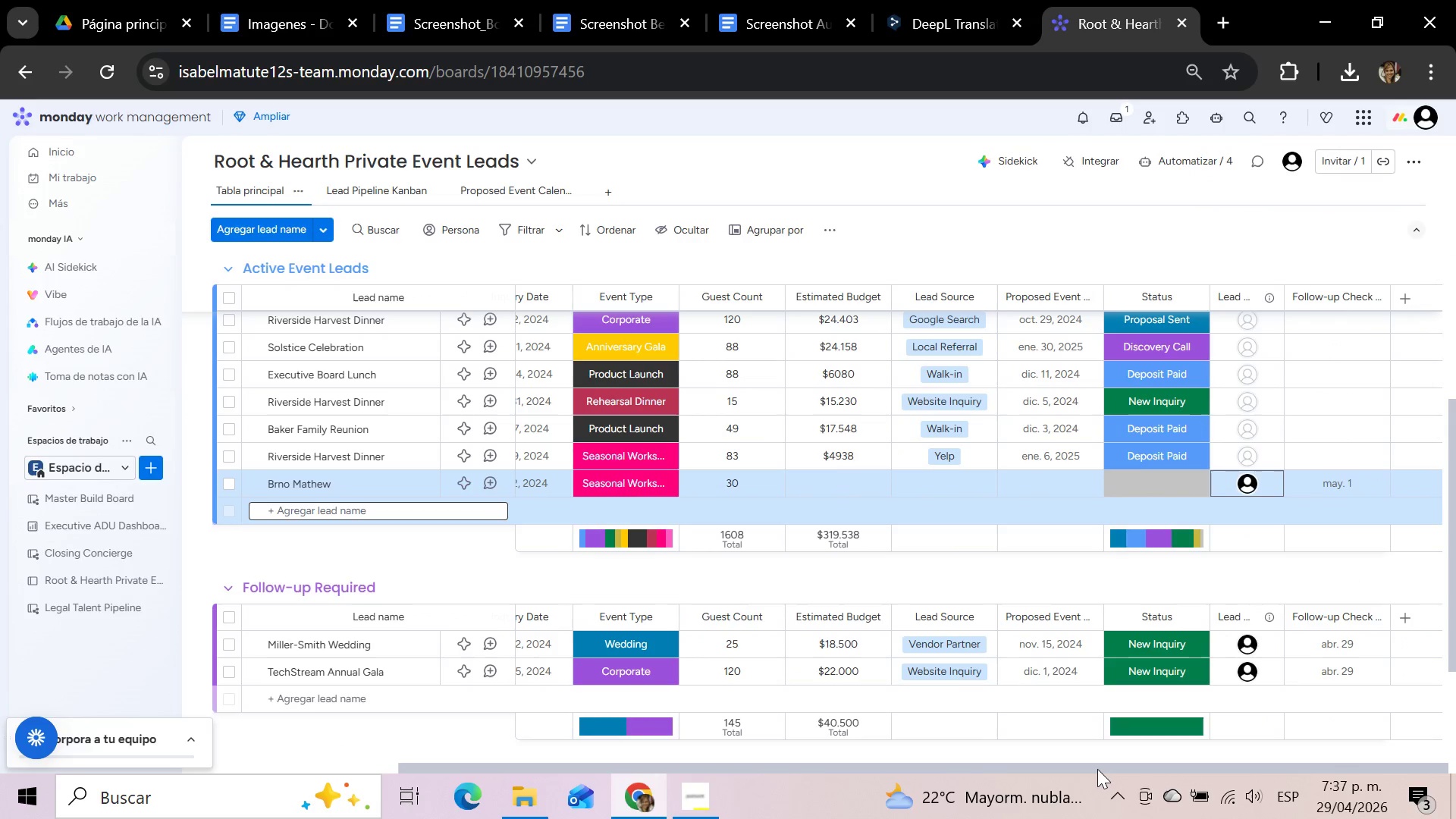 
left_click_drag(start_coordinate=[1096, 767], to_coordinate=[778, 761])
 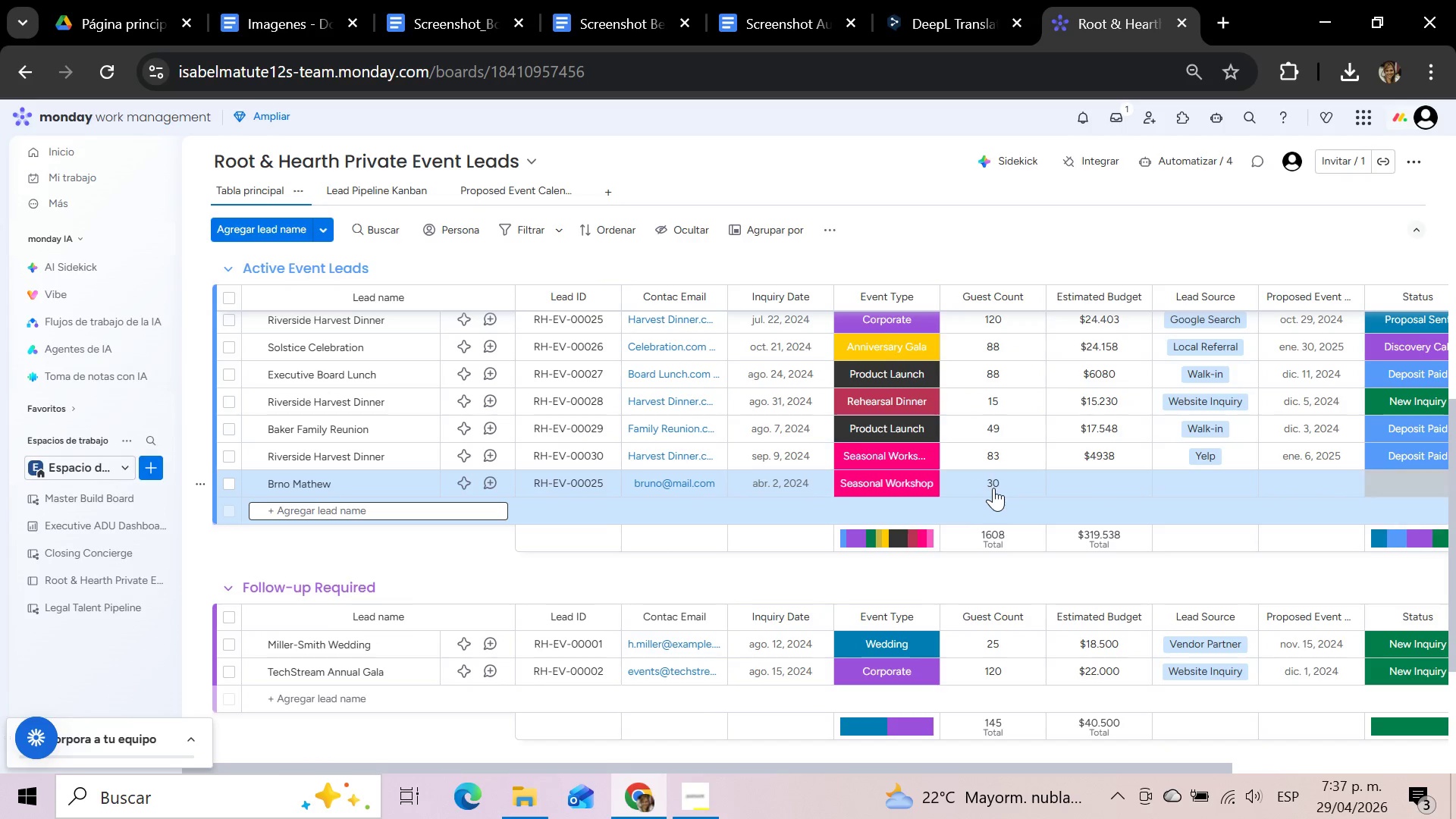 
left_click([993, 488])
 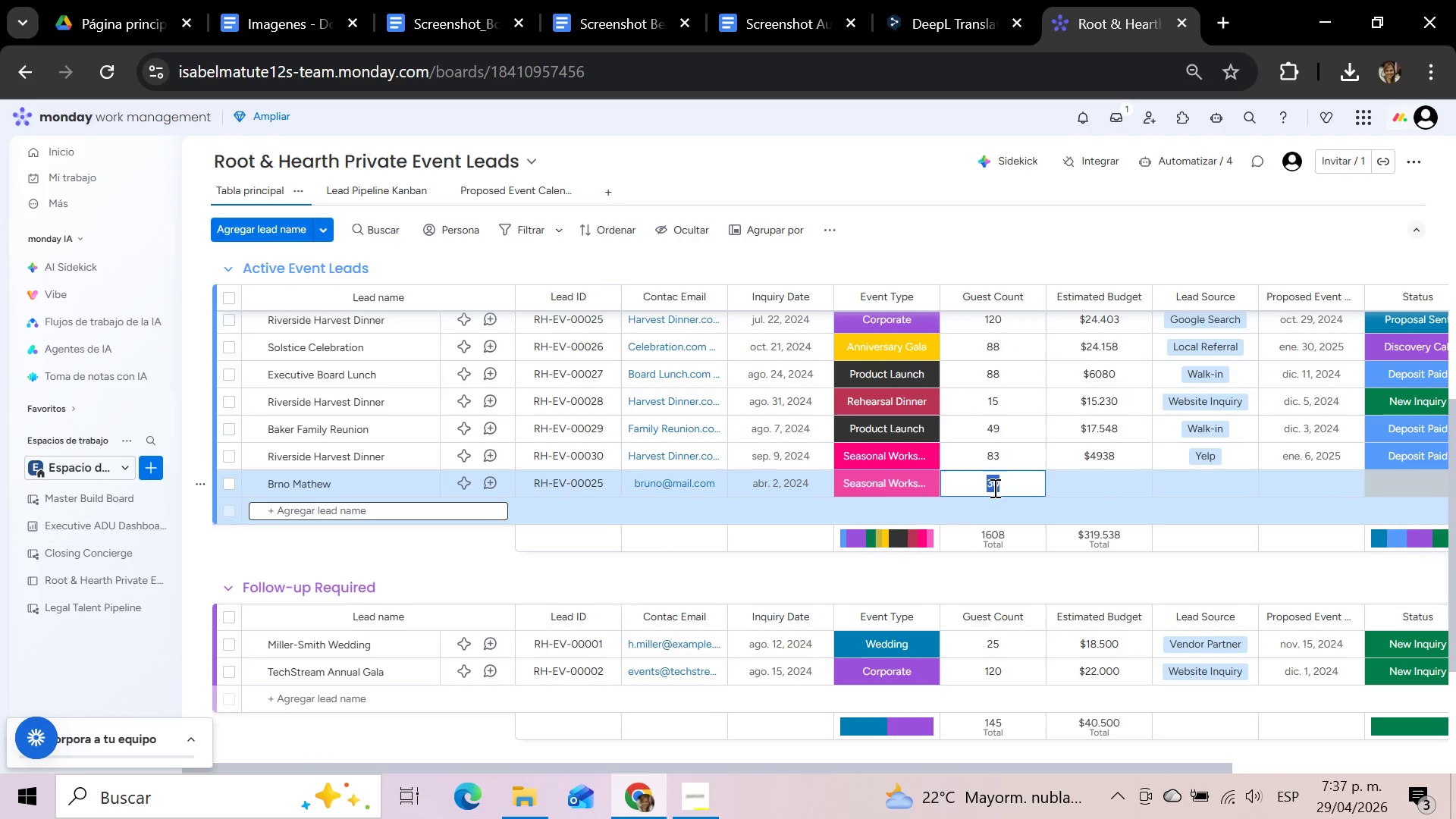 
type(25)
 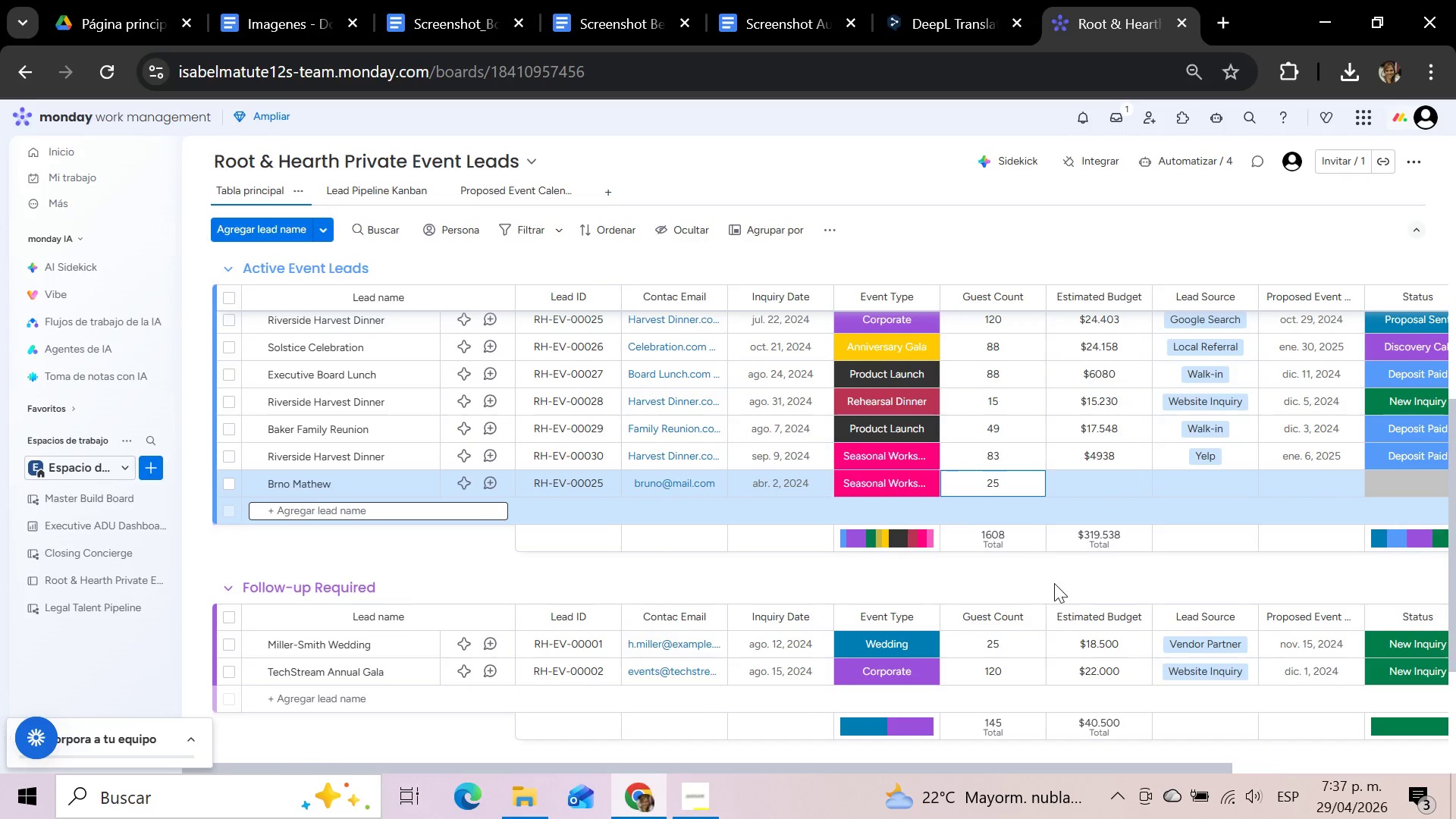 
left_click([1054, 586])
 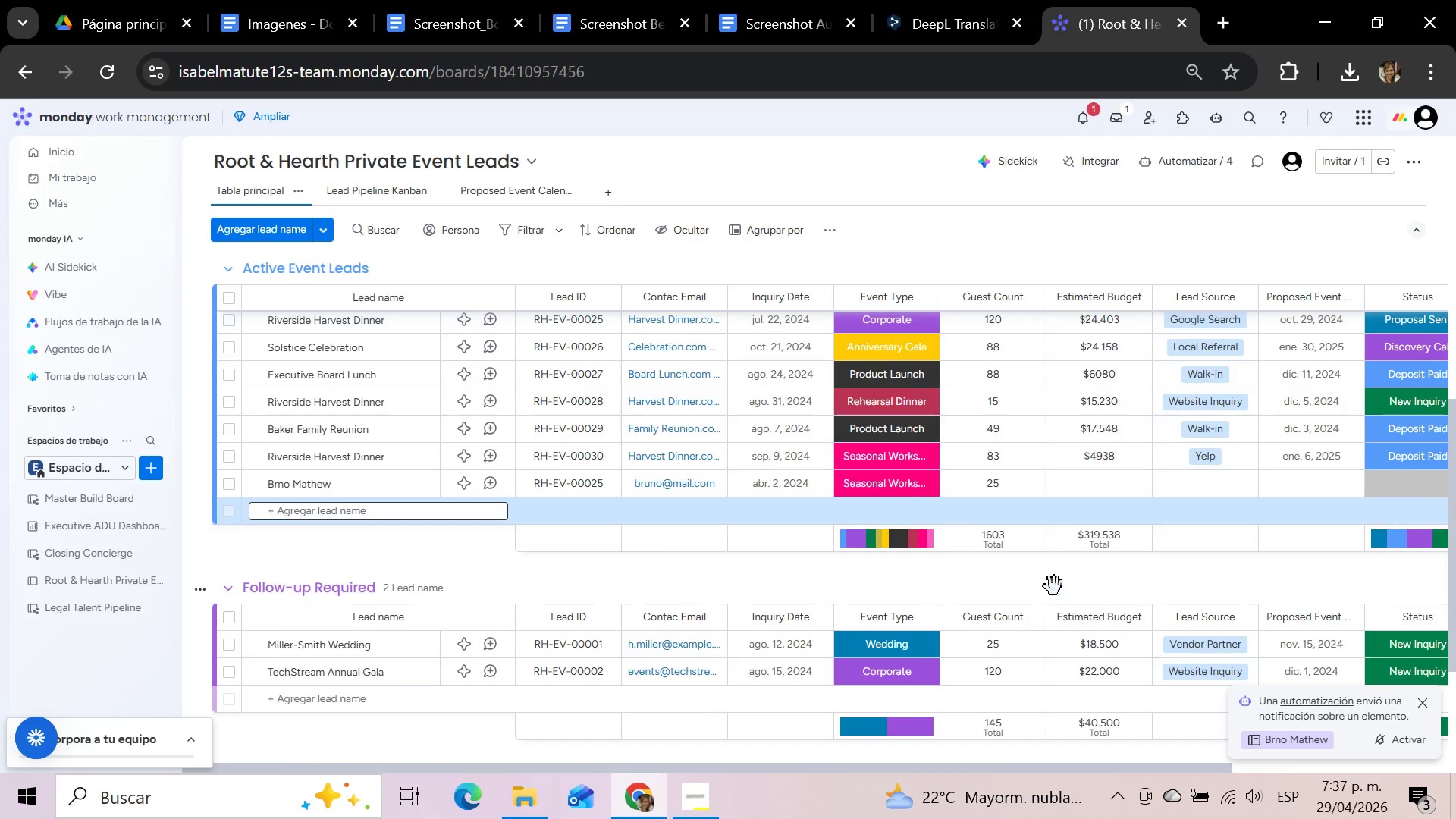 
wait(5.48)
 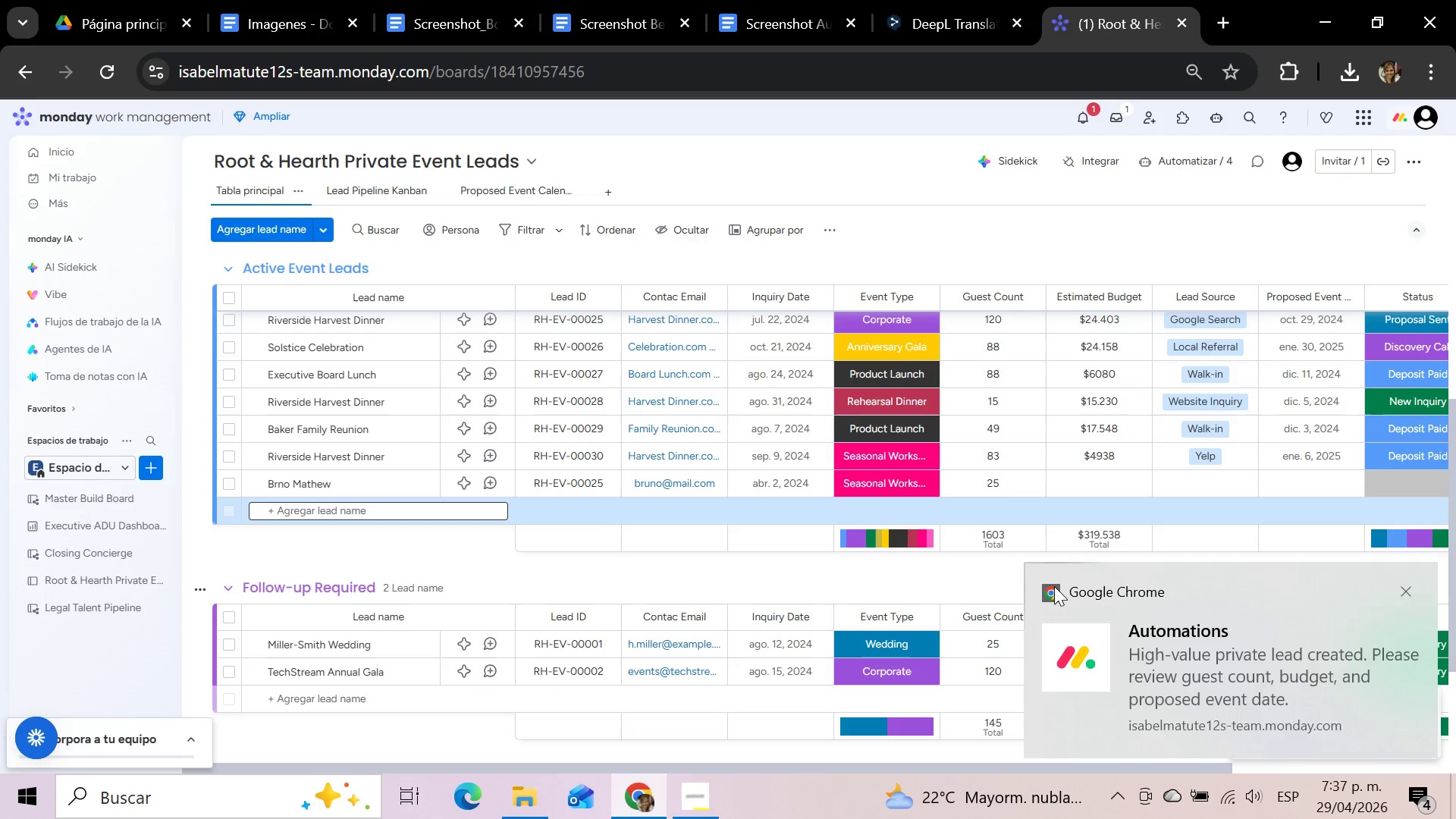 
key(Meta+Shift+S)
 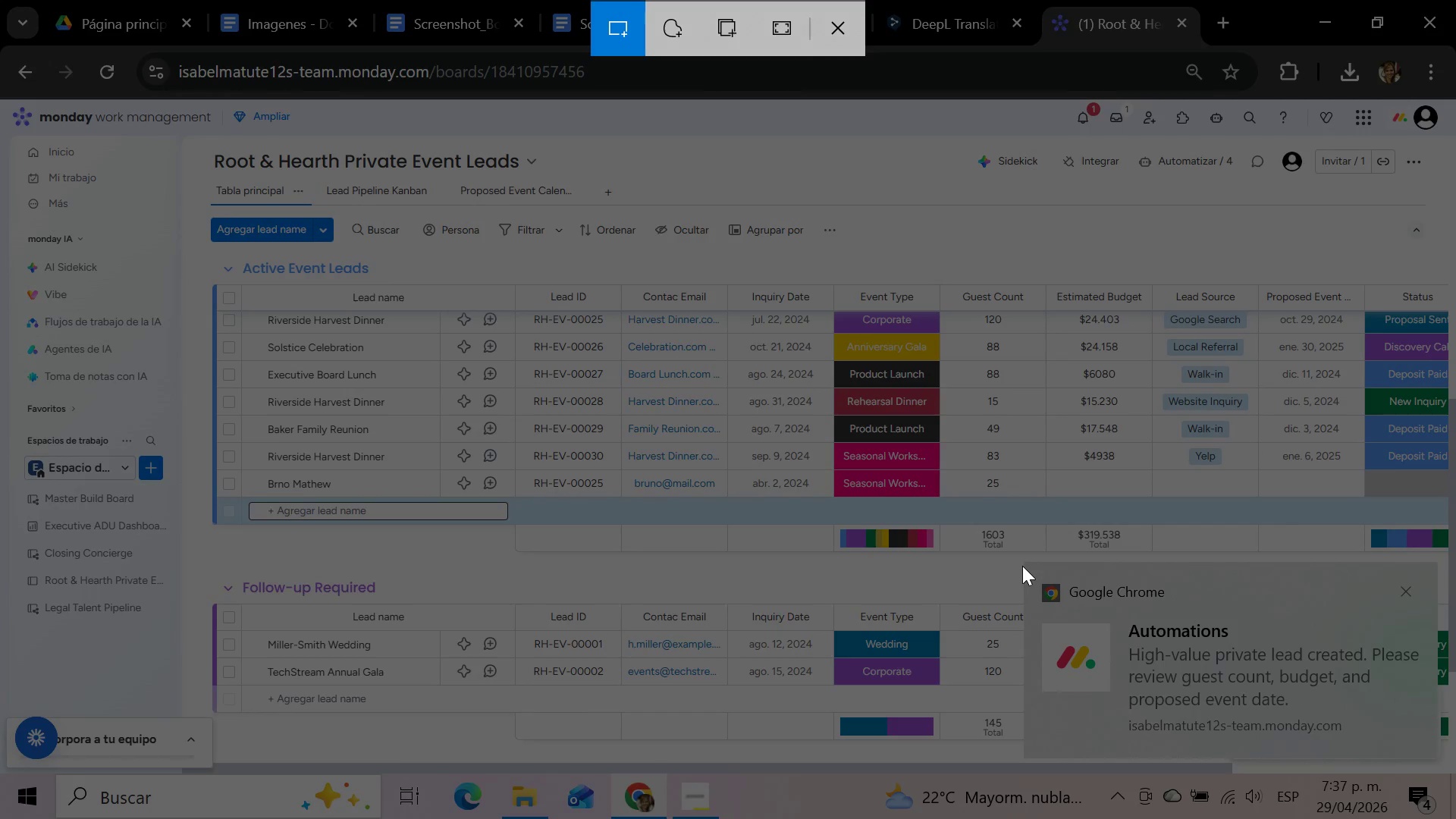 
wait(7.08)
 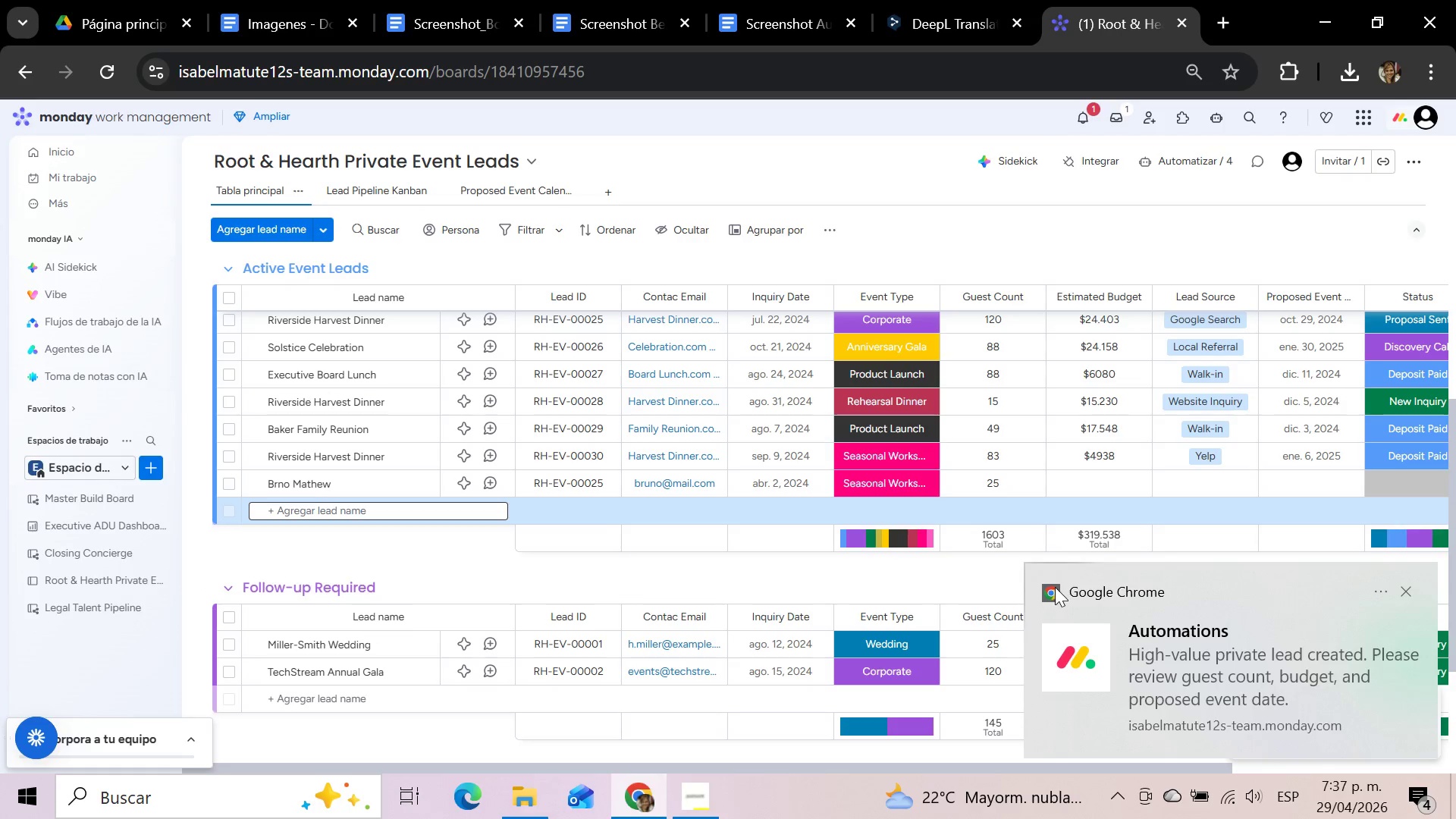 
left_click_drag(start_coordinate=[1022, 566], to_coordinate=[1432, 759])
 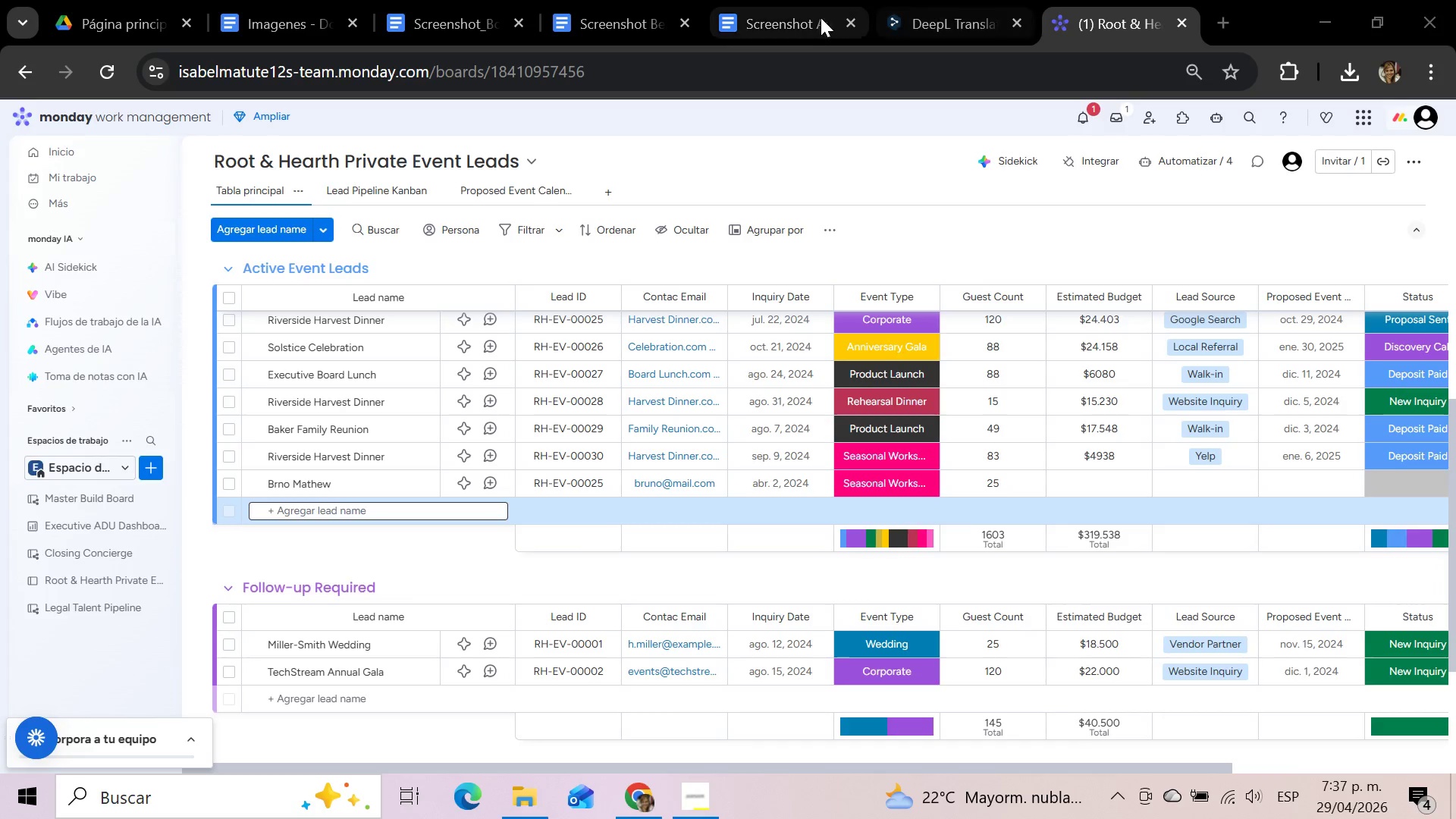 
left_click([816, 18])
 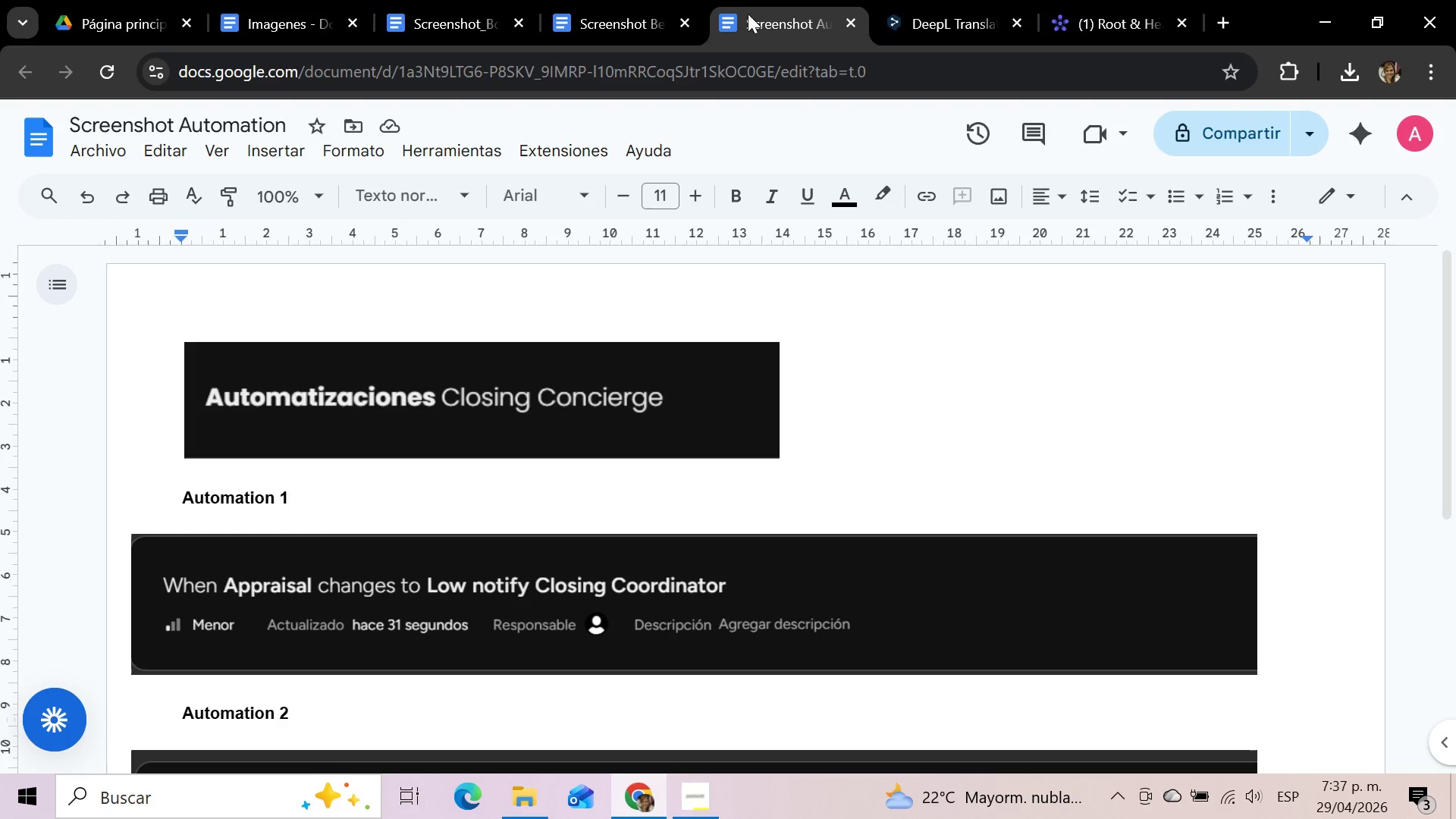 
left_click([619, 15])
 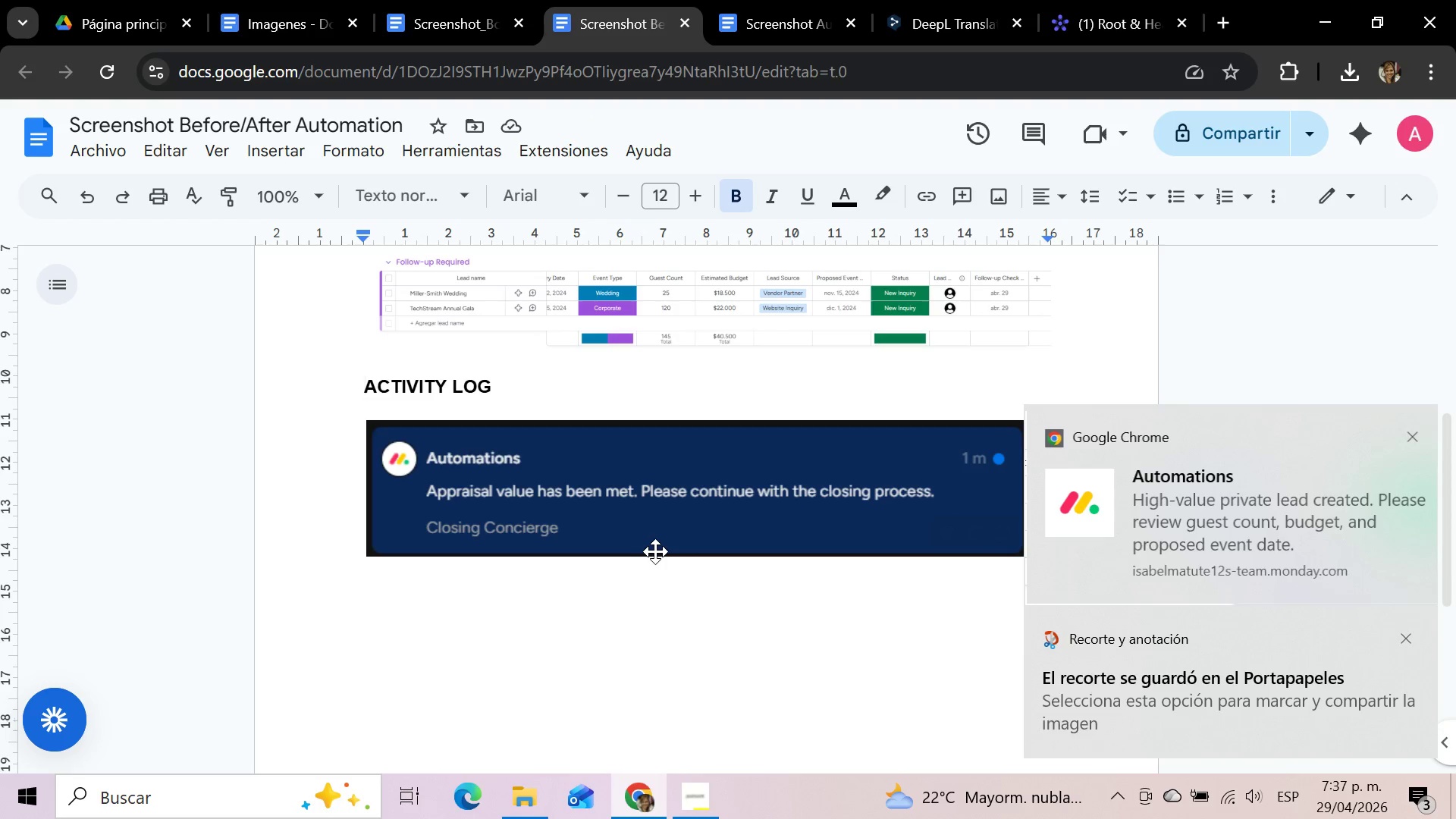 
scroll: coordinate [655, 551], scroll_direction: up, amount: 1.0
 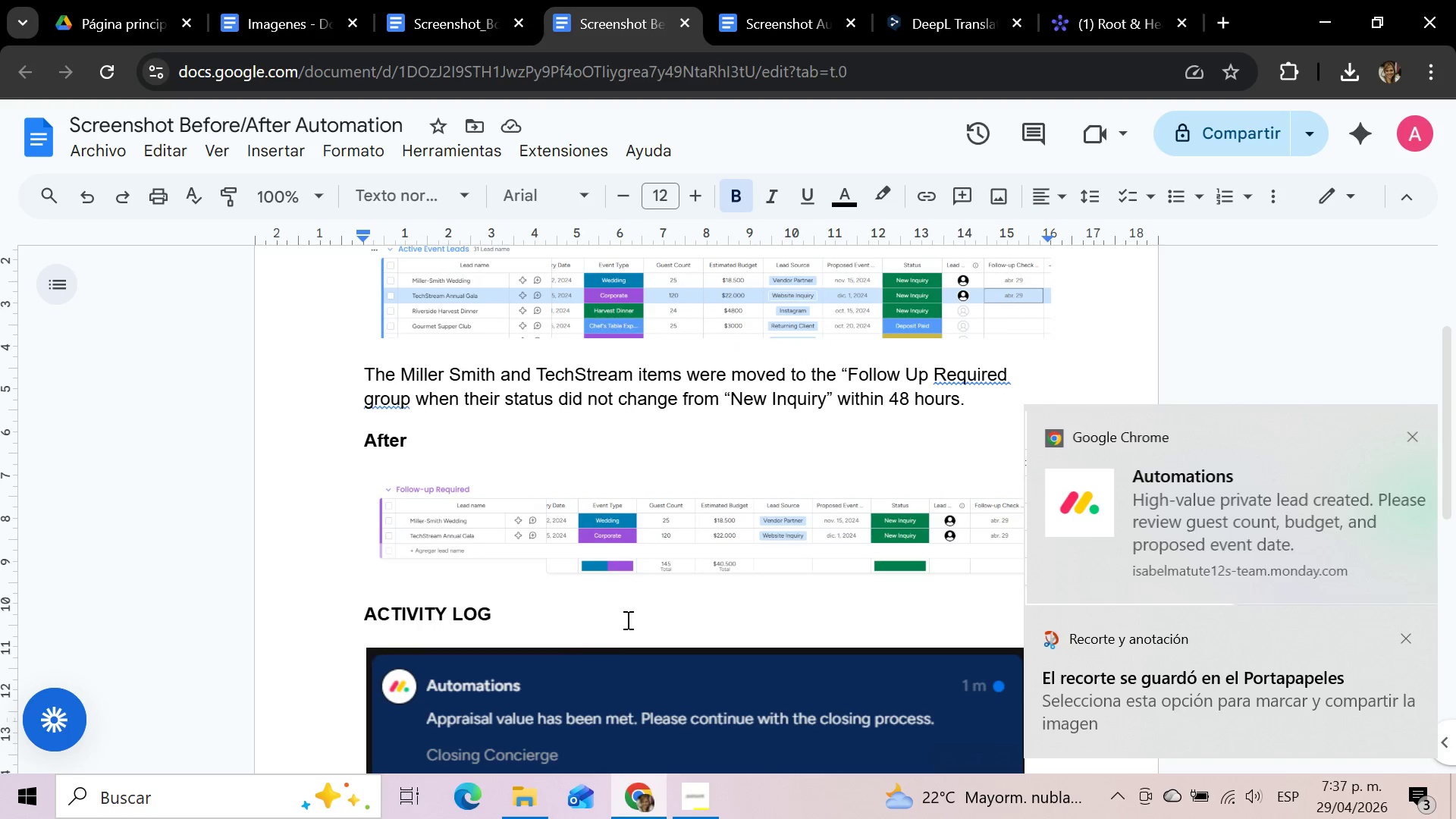 
left_click([607, 664])
 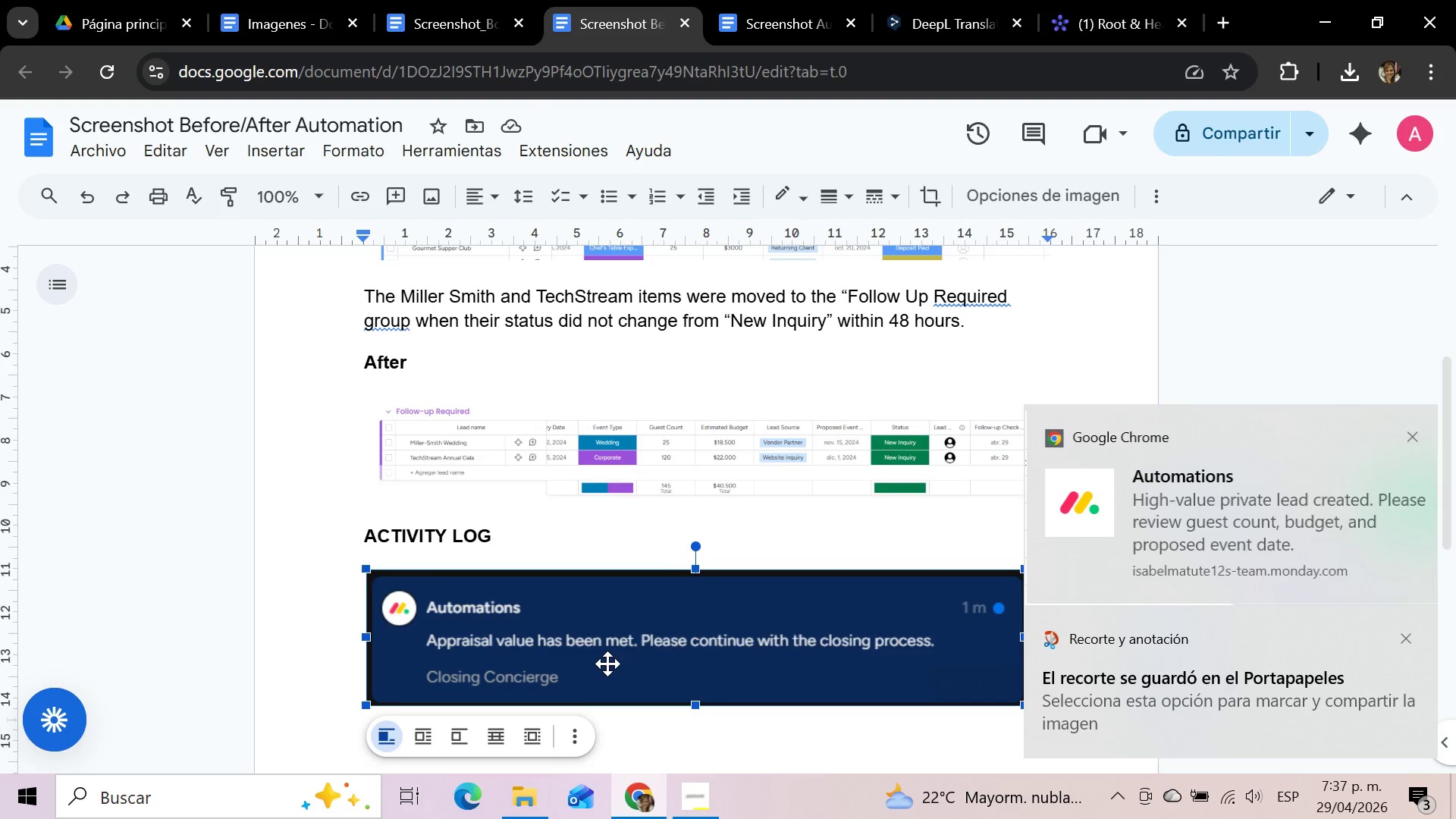 
key(Delete)
 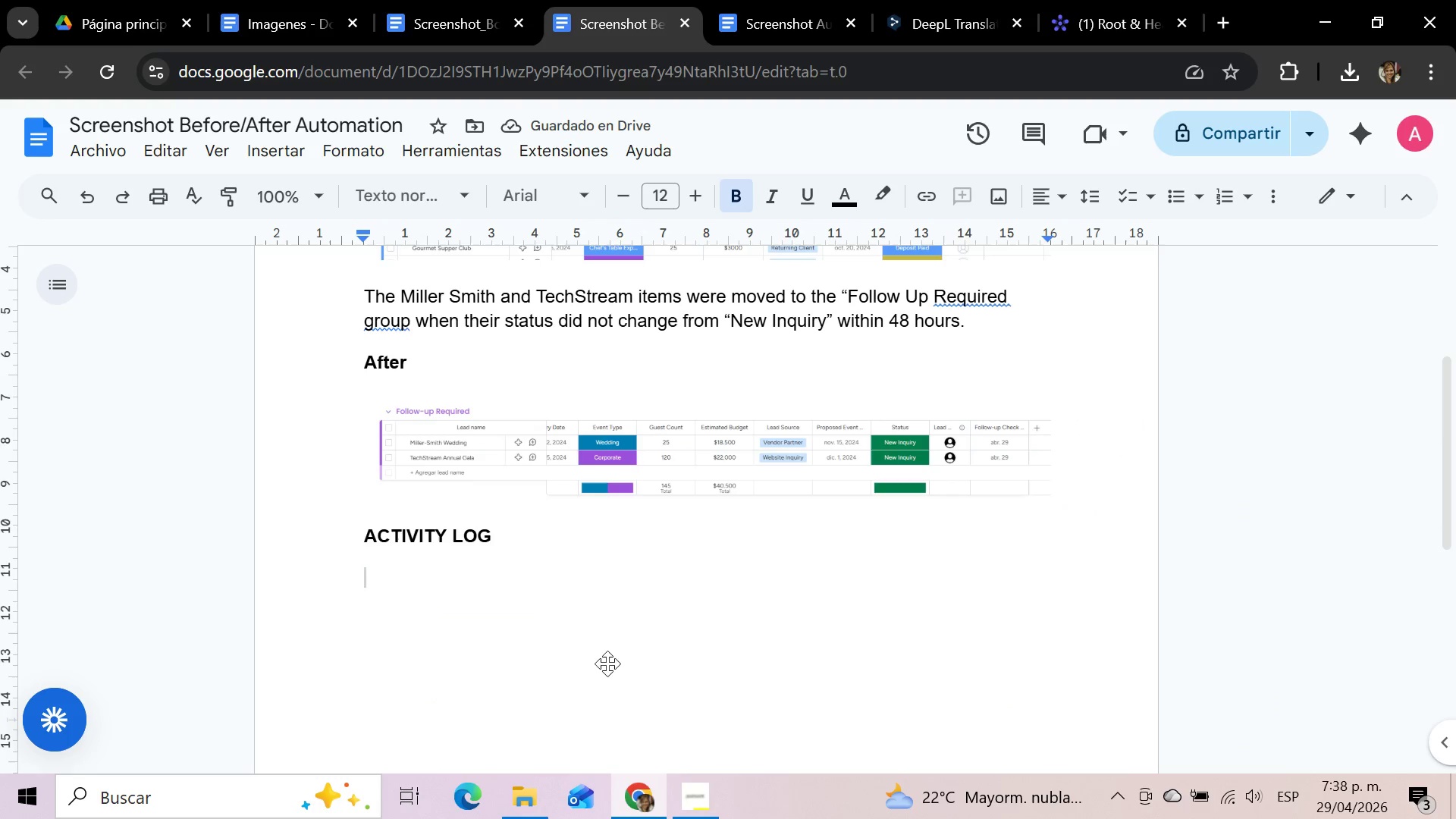 
scroll: coordinate [607, 664], scroll_direction: up, amount: 2.0
 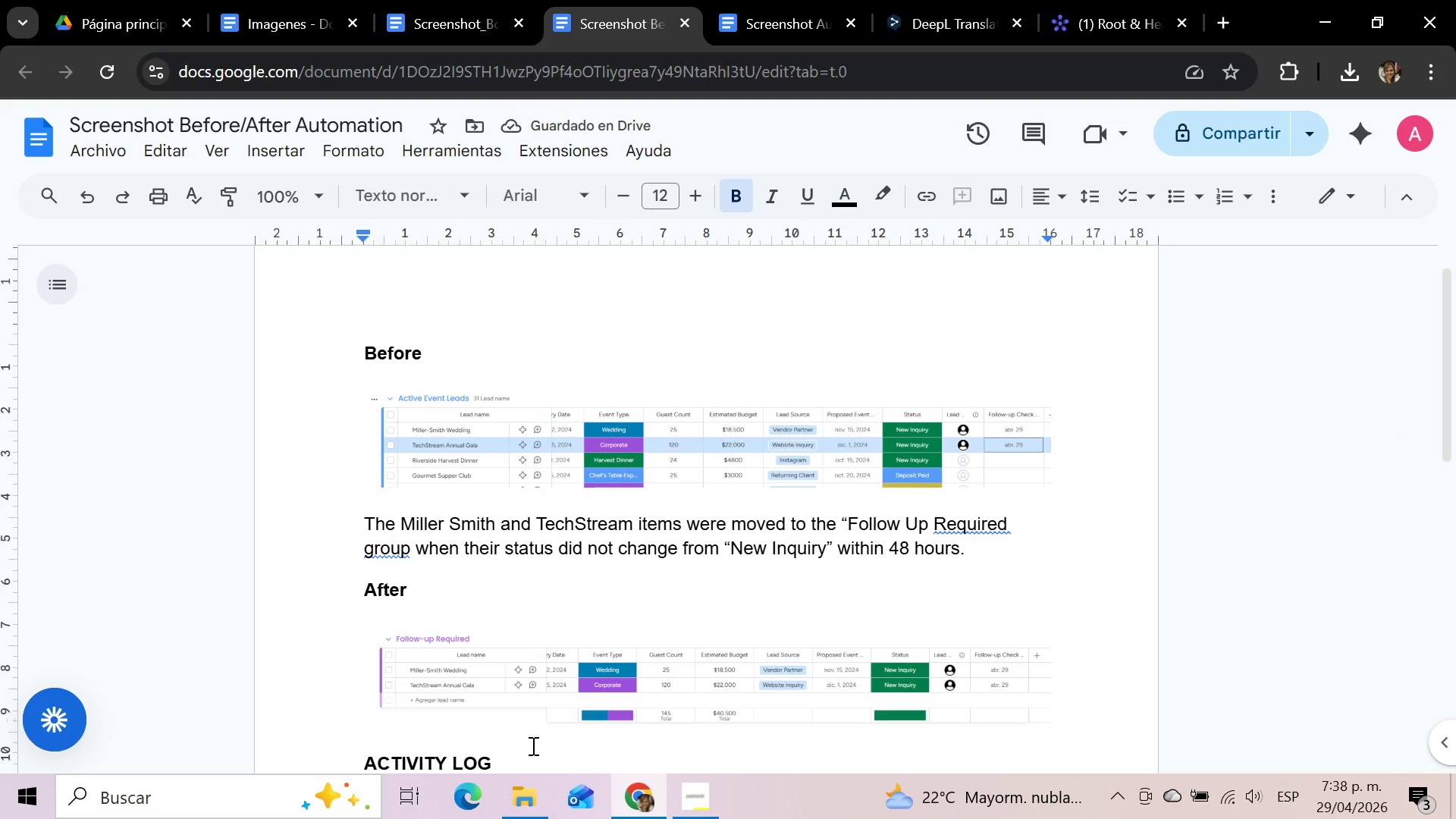 
scroll: coordinate [532, 745], scroll_direction: down, amount: 1.0
 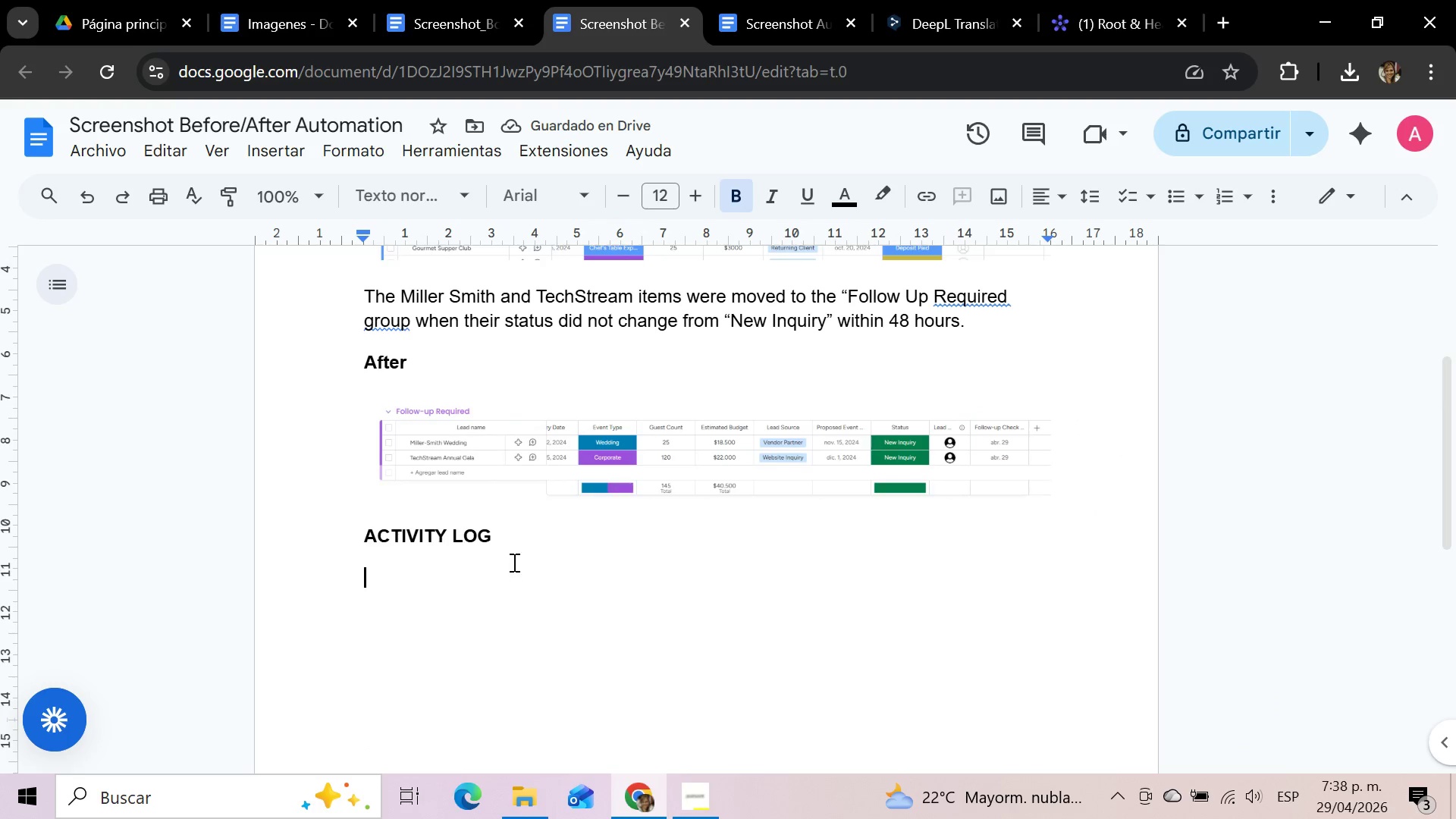 
left_click_drag(start_coordinate=[508, 546], to_coordinate=[359, 537])
 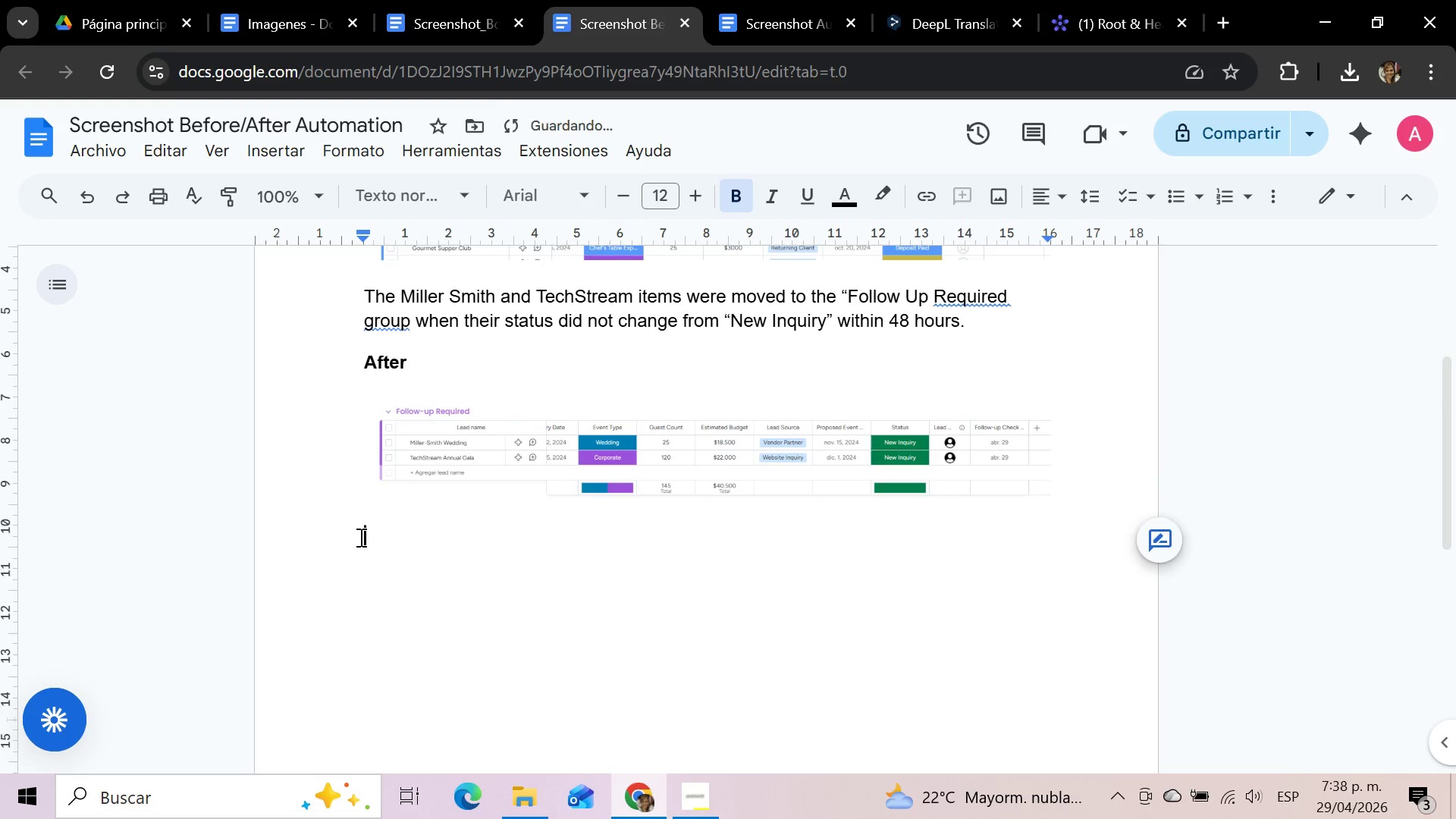 
key(Backspace)
 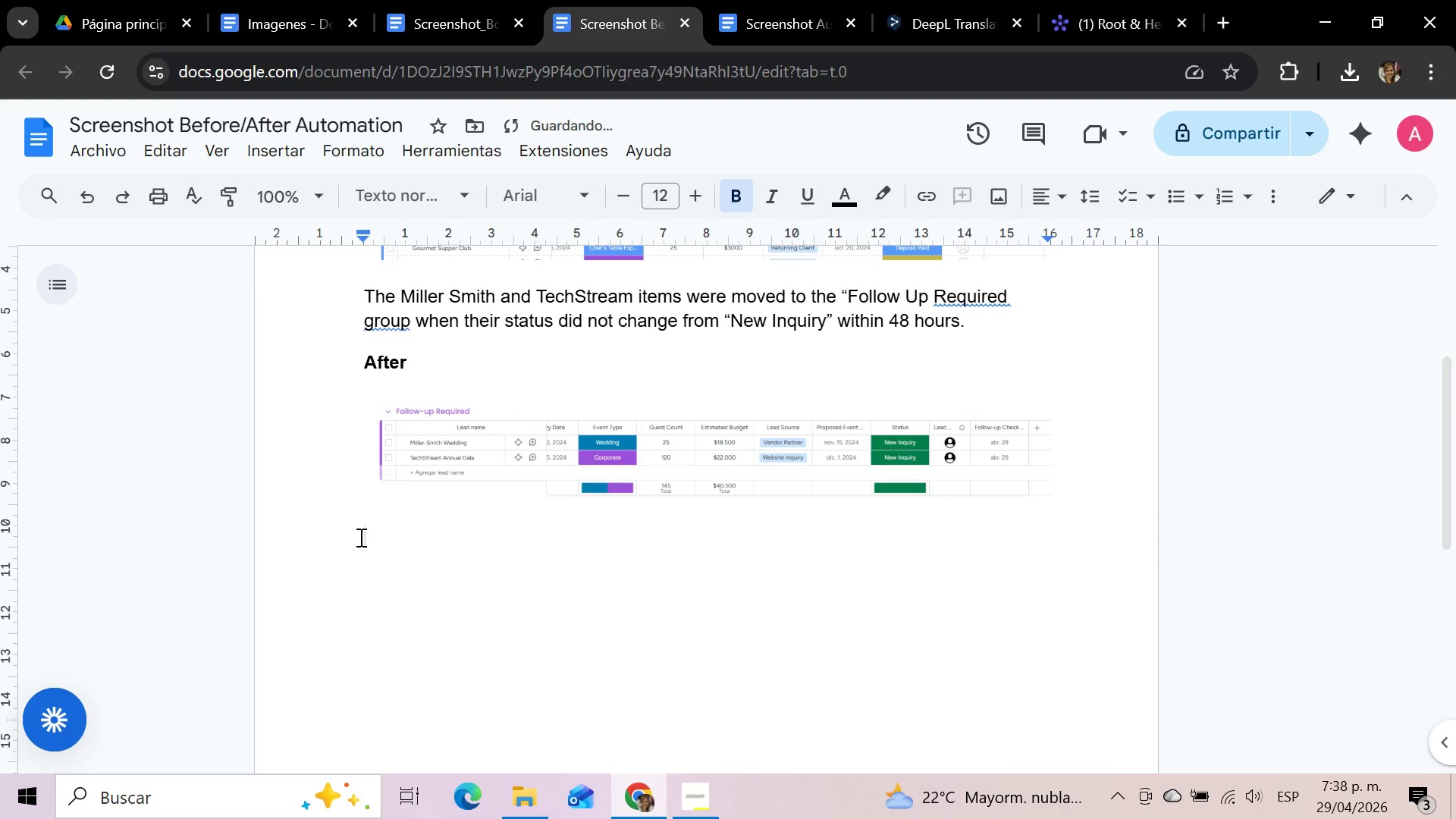 
scroll: coordinate [359, 537], scroll_direction: up, amount: 3.0
 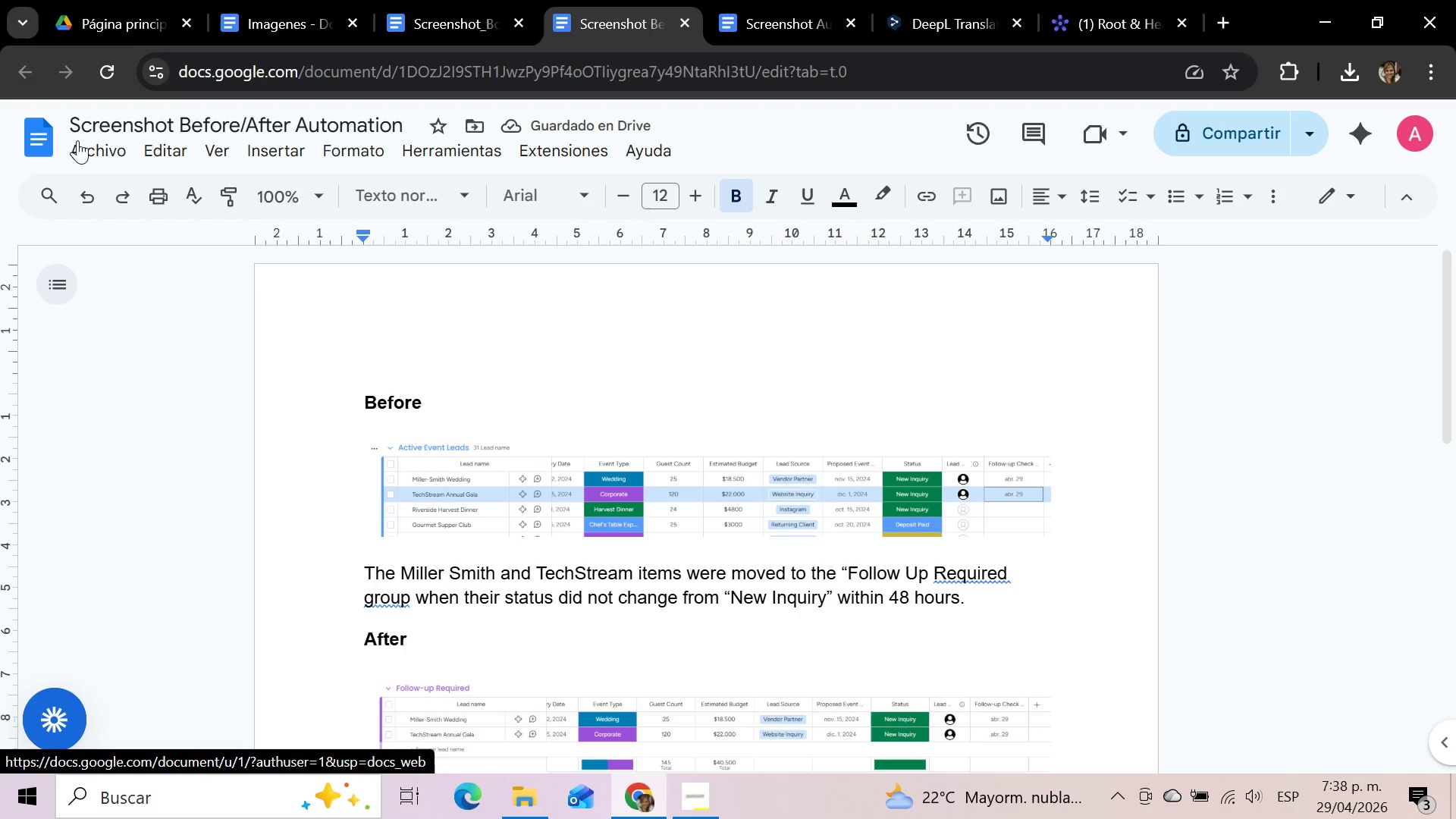 
left_click([104, 162])
 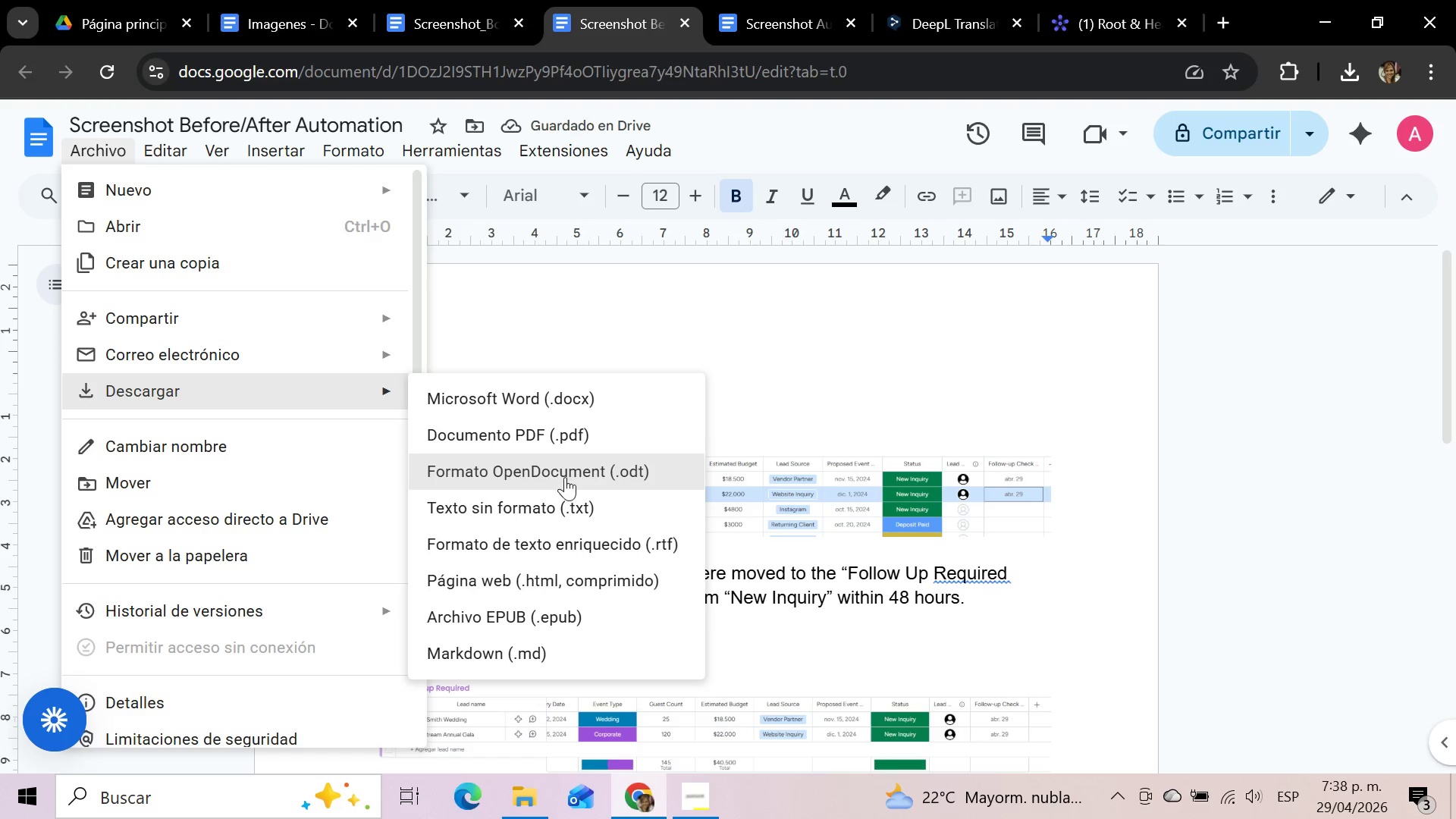 
left_click([544, 441])
 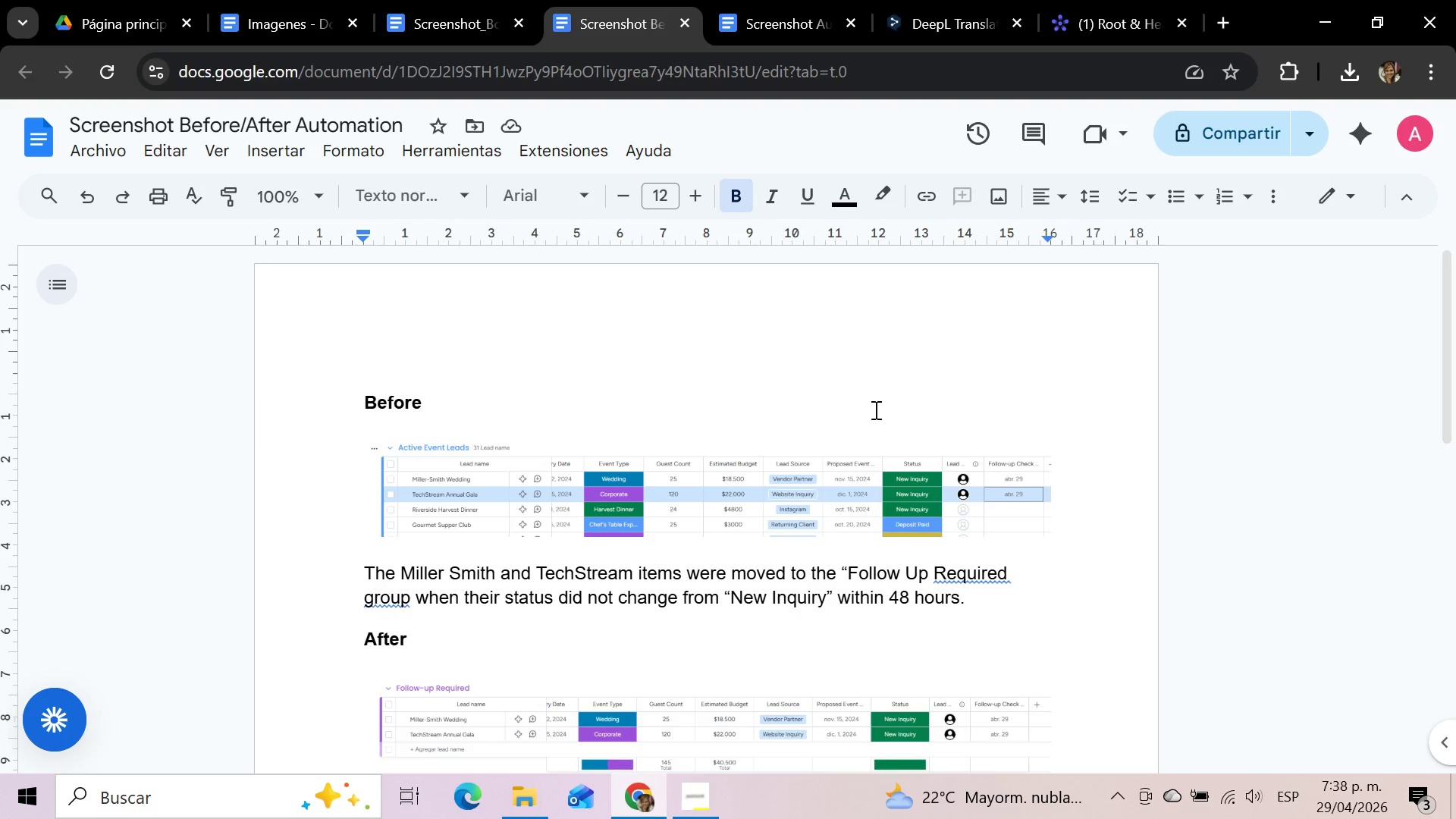 
mouse_move([932, 416])
 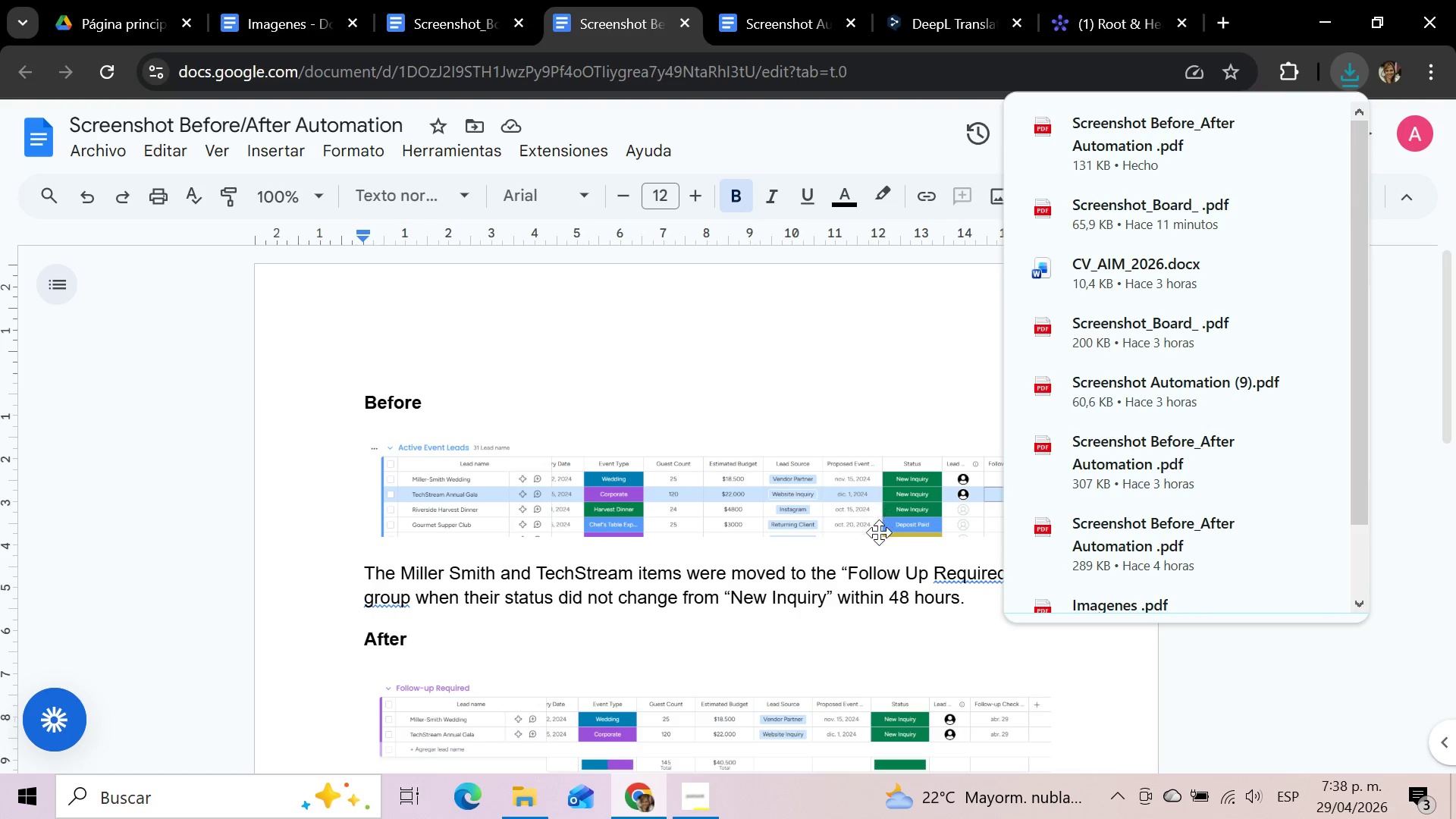 
scroll: coordinate [877, 536], scroll_direction: down, amount: 1.0
 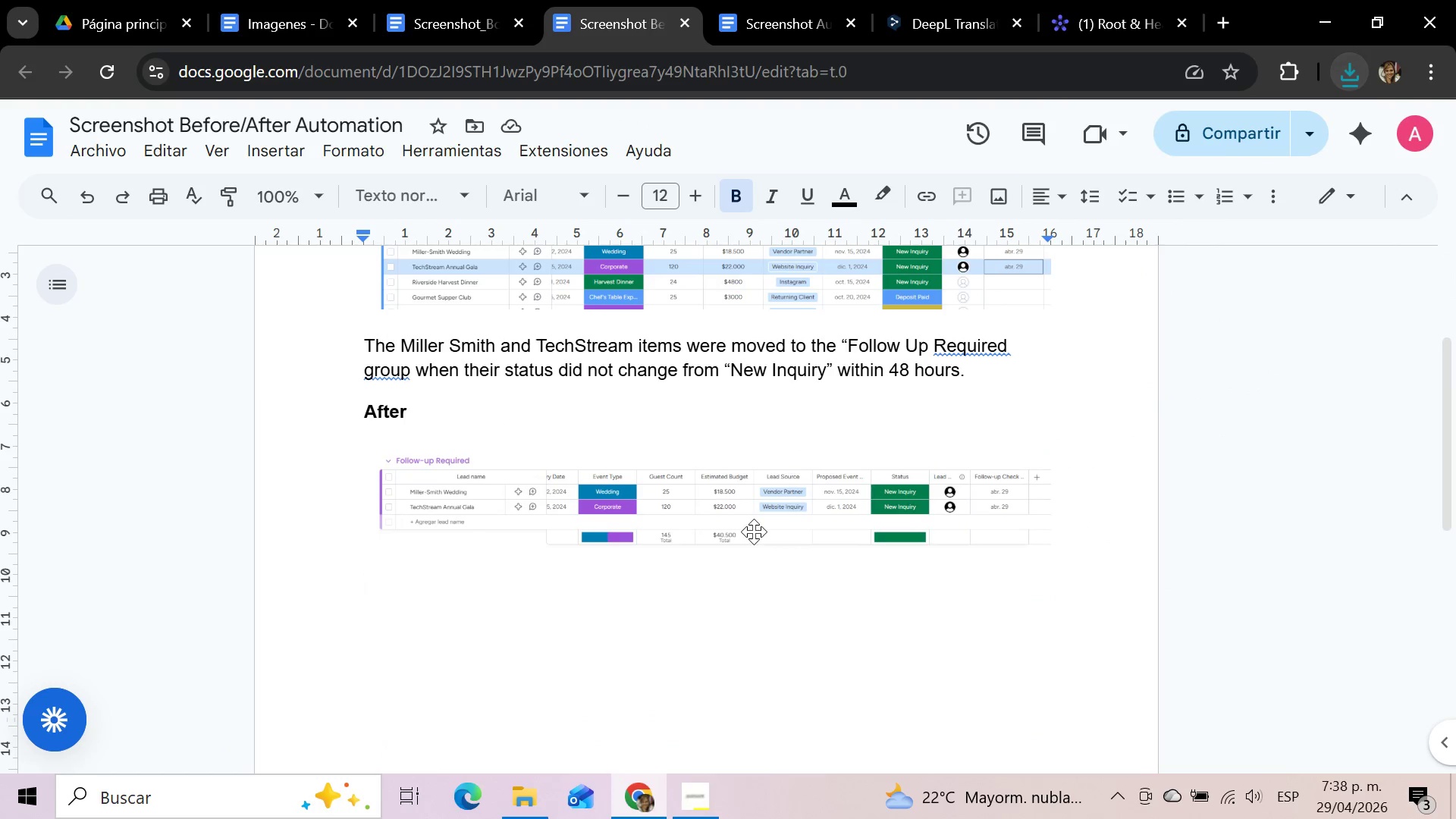 
left_click([754, 532])
 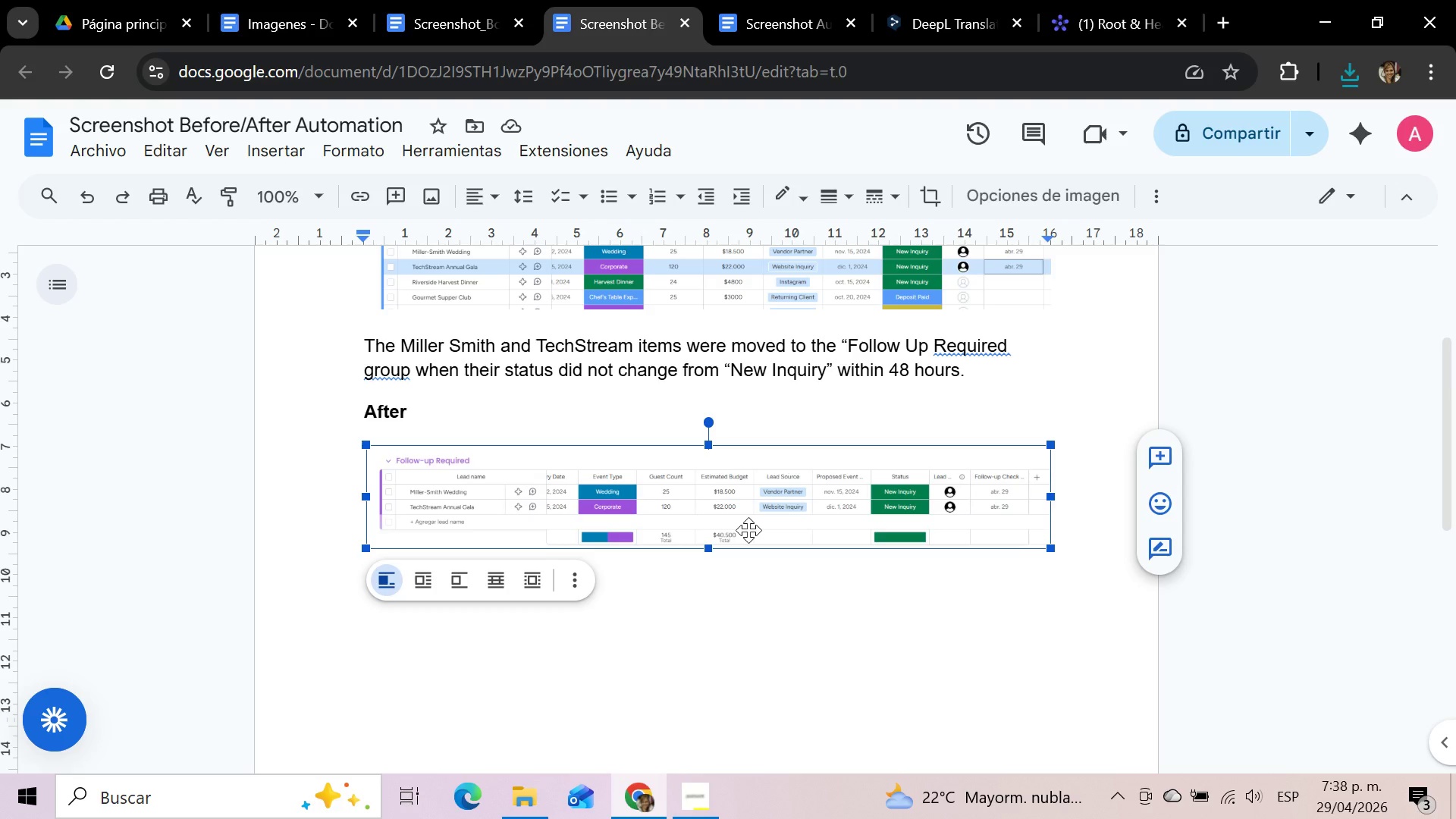 
key(Delete)
 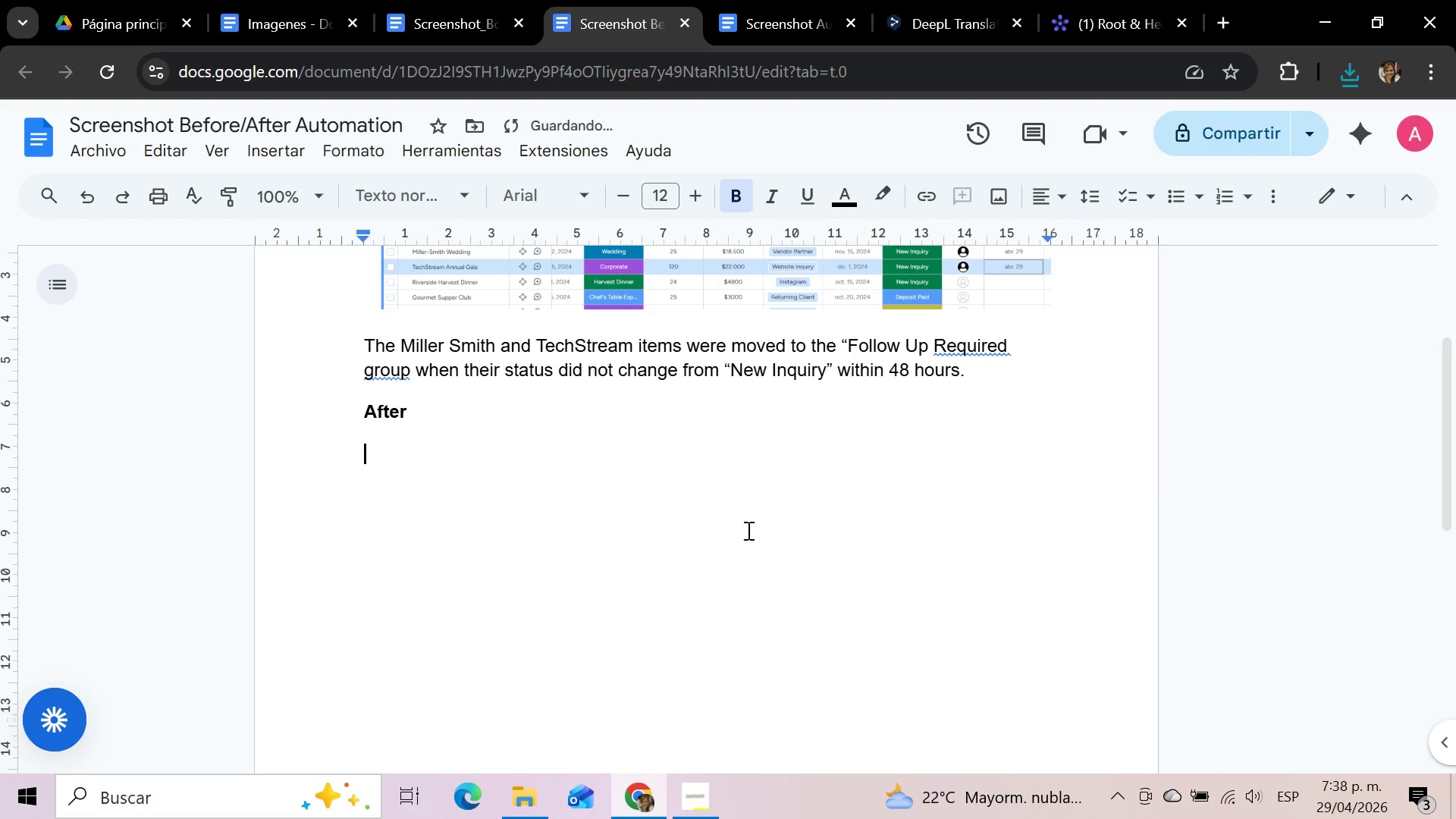 
key(Control+V)
 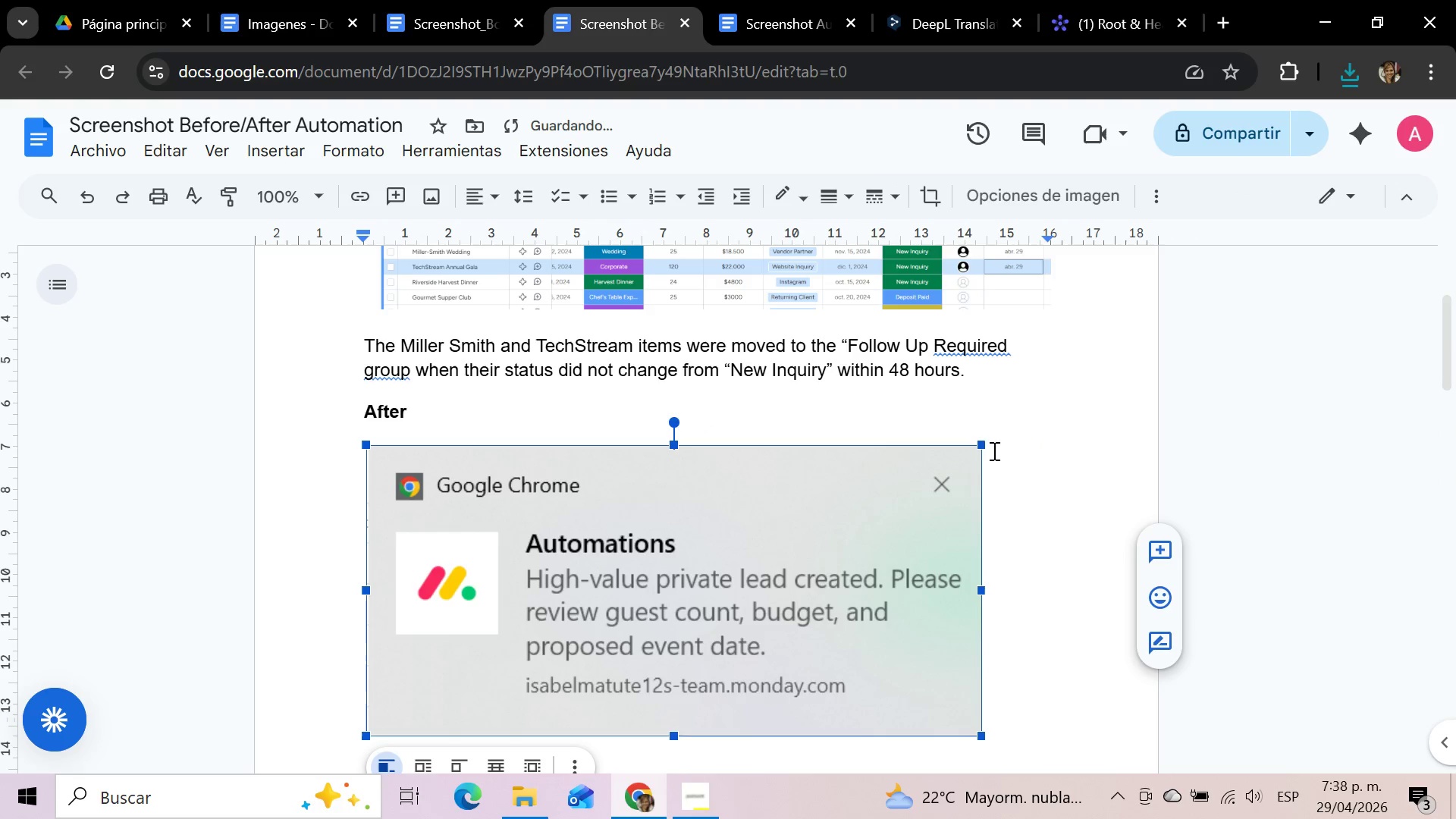 
left_click_drag(start_coordinate=[984, 449], to_coordinate=[718, 599])
 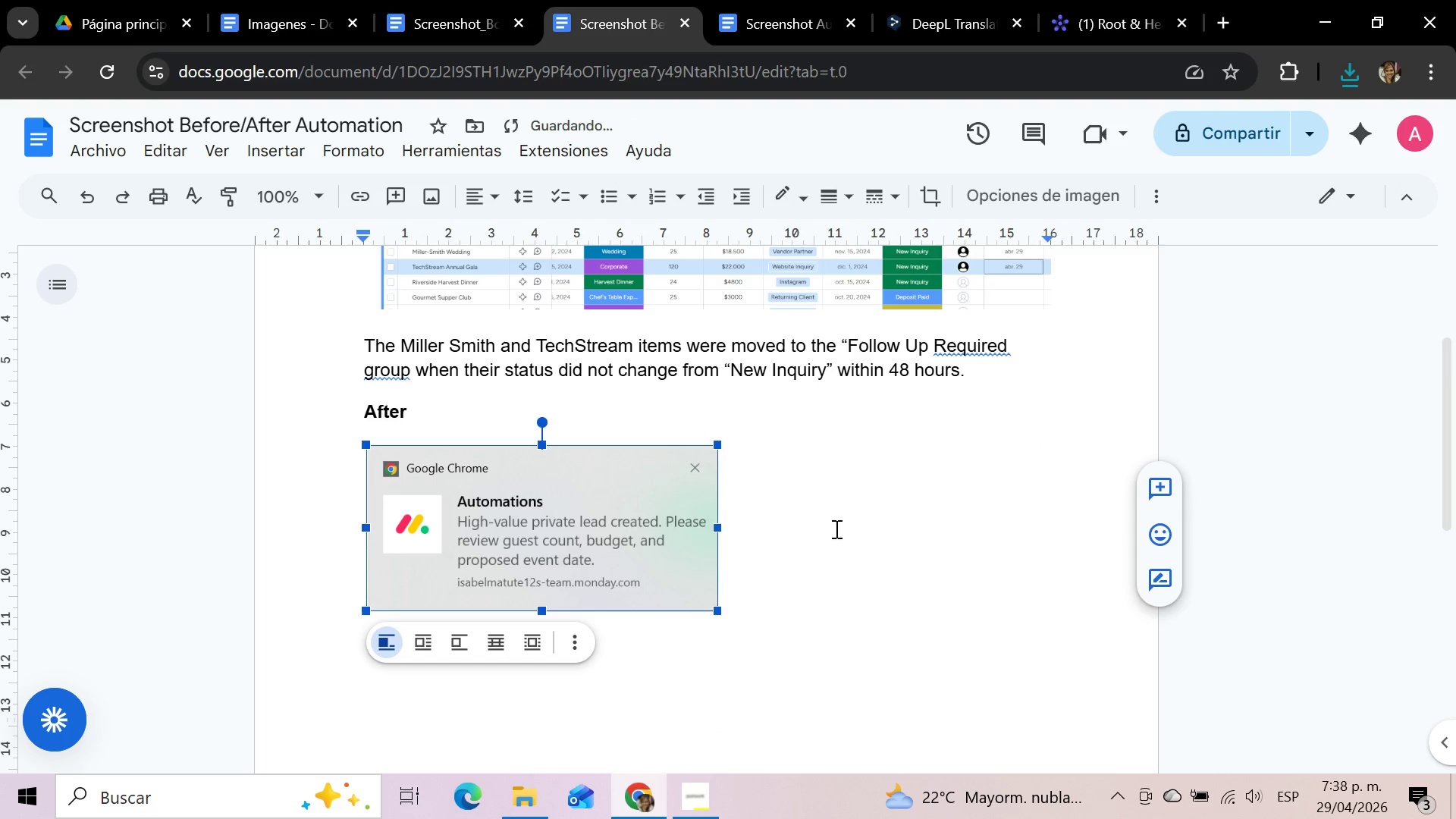 
left_click([836, 528])
 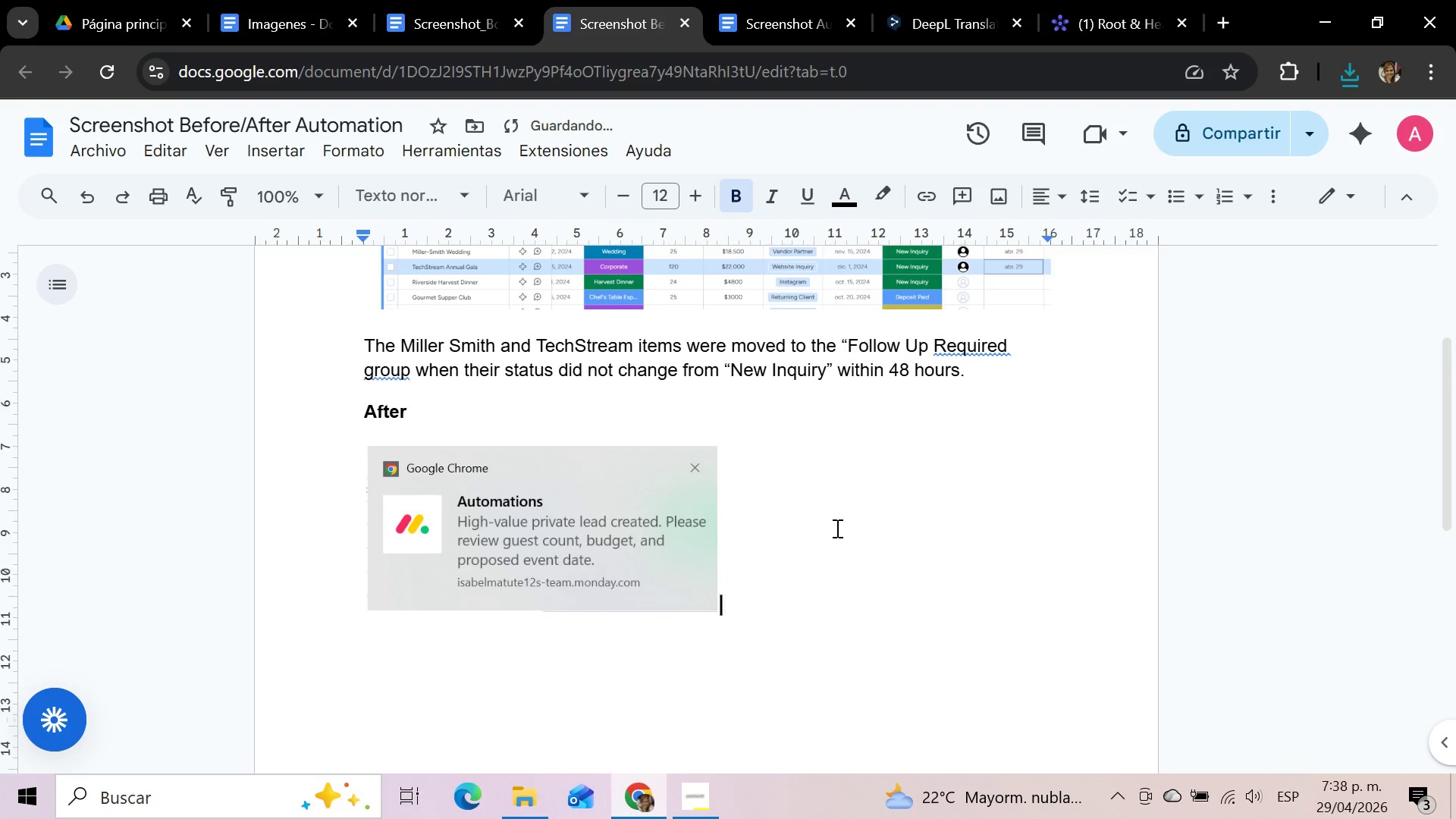 
scroll: coordinate [836, 528], scroll_direction: up, amount: 2.0
 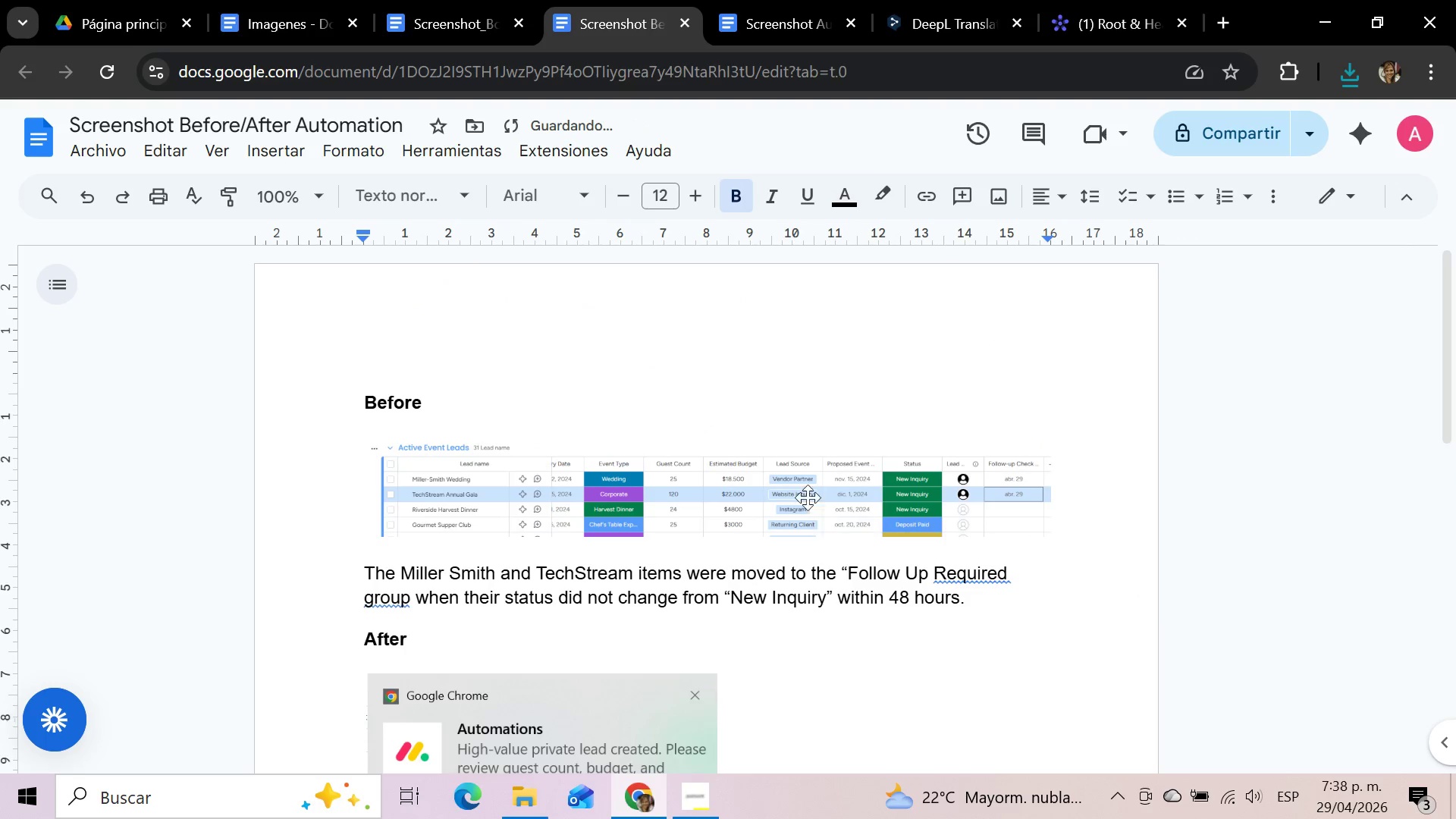 
left_click([808, 495])
 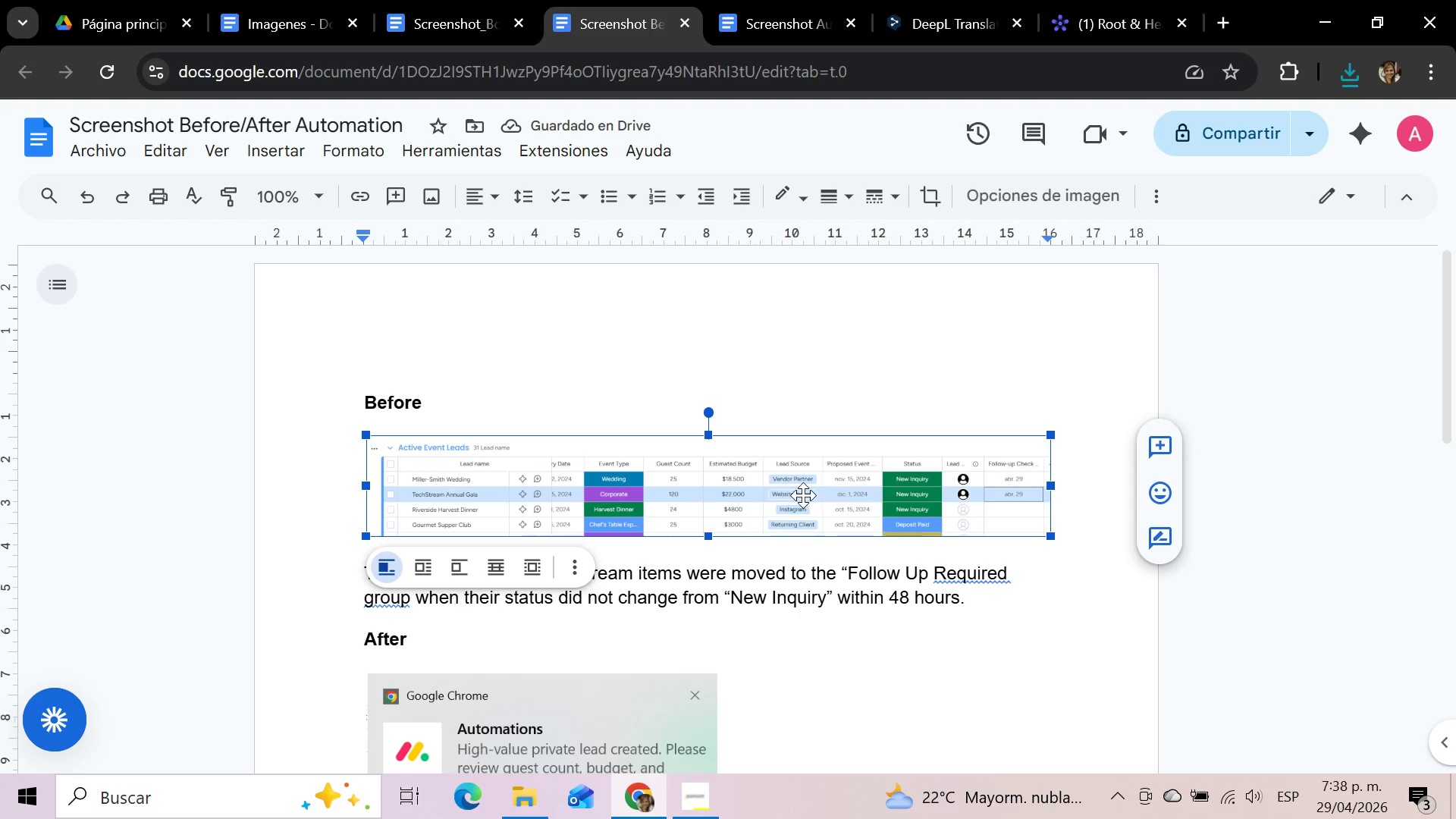 
key(Delete)
 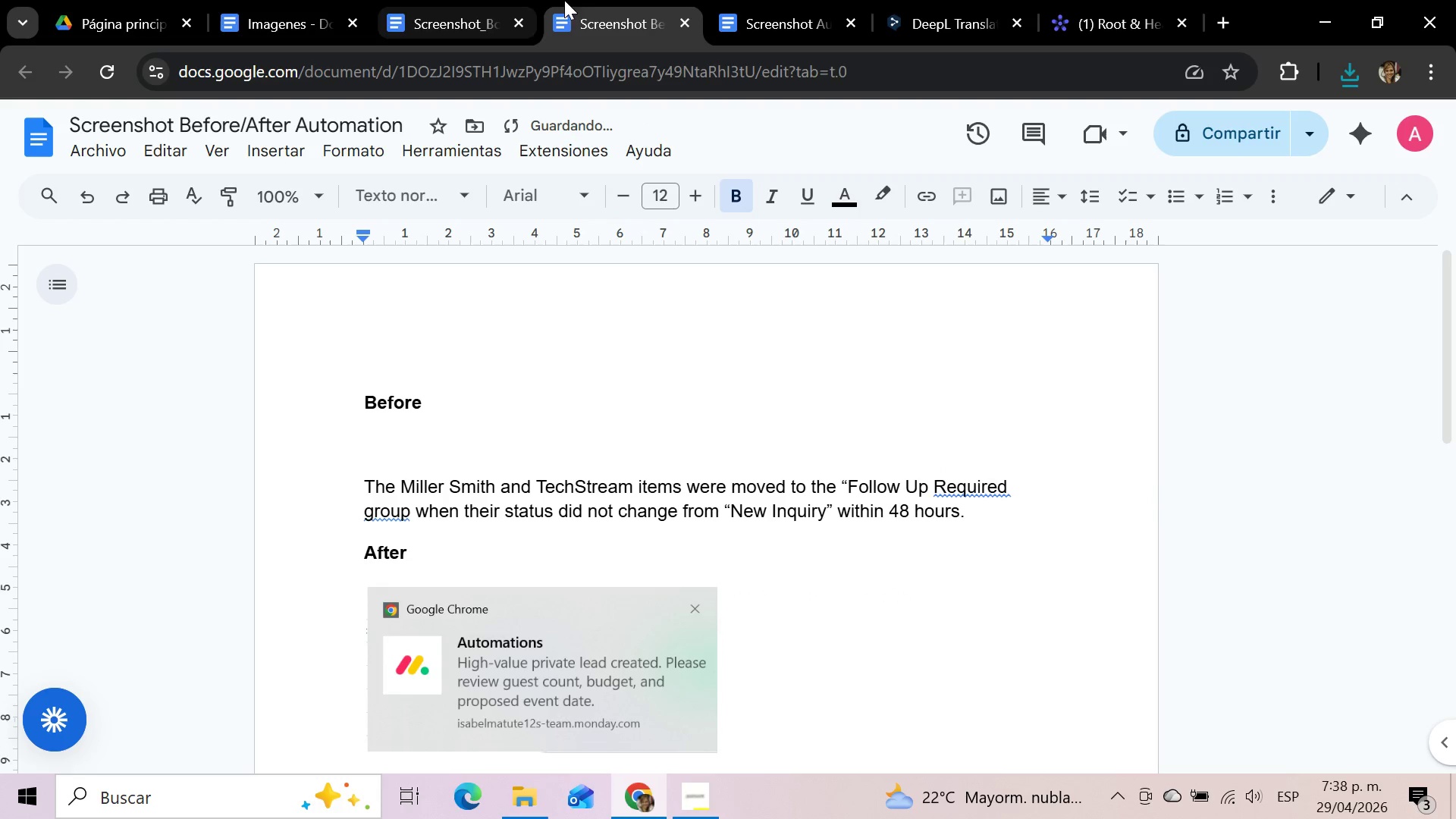 
left_click([1080, 0])
 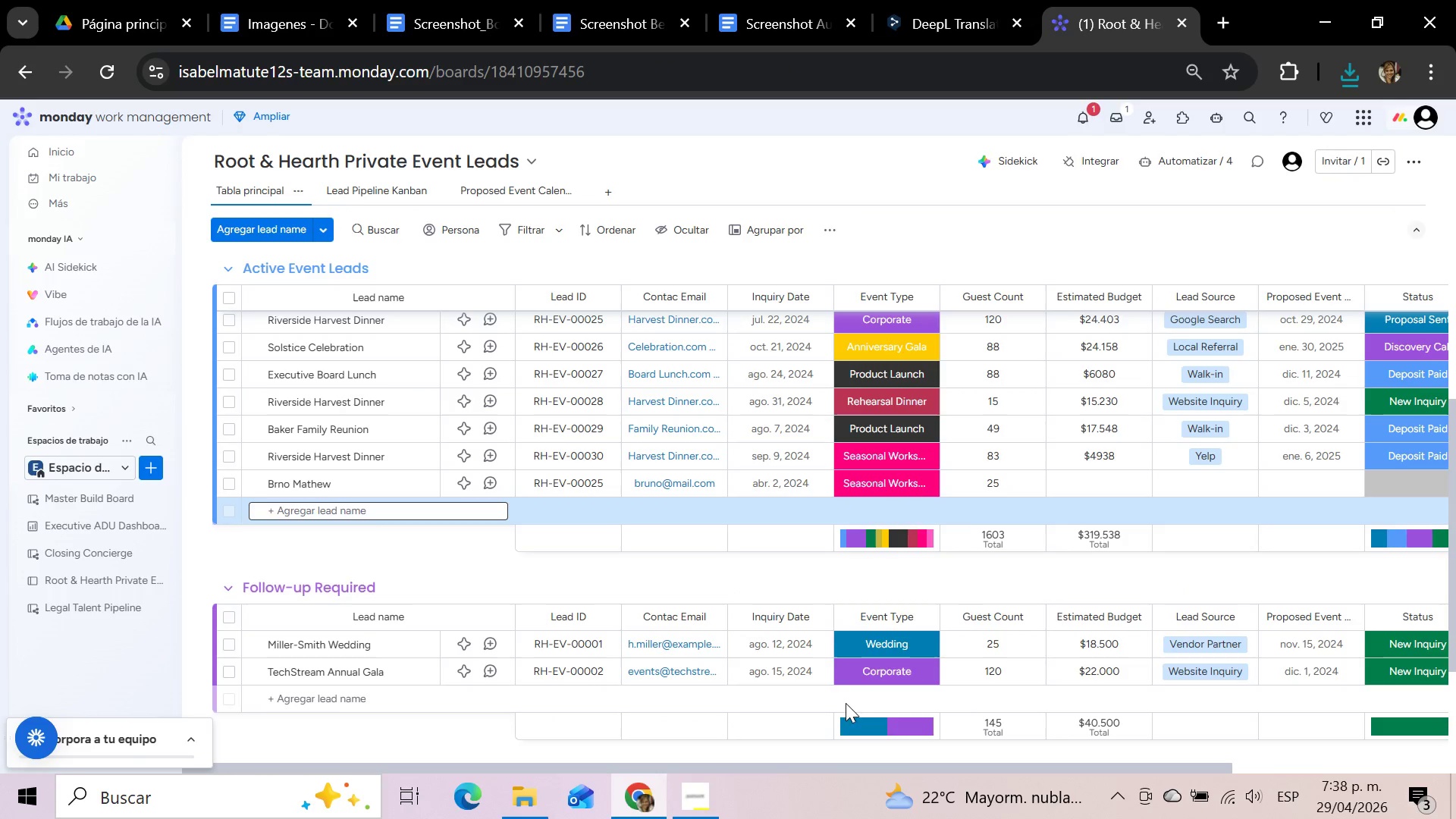 
left_click([1090, 475])
 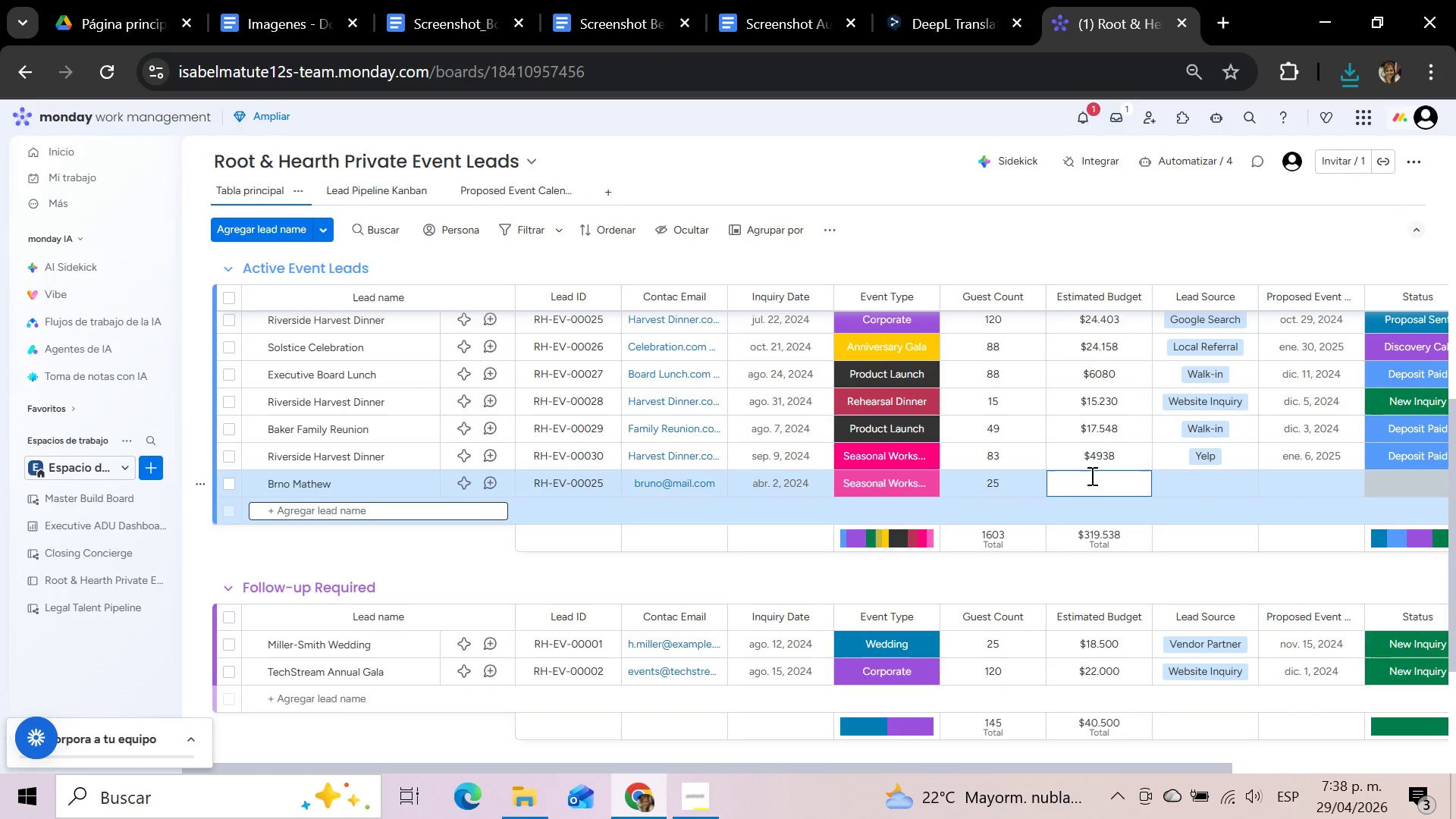 
type(3560)
 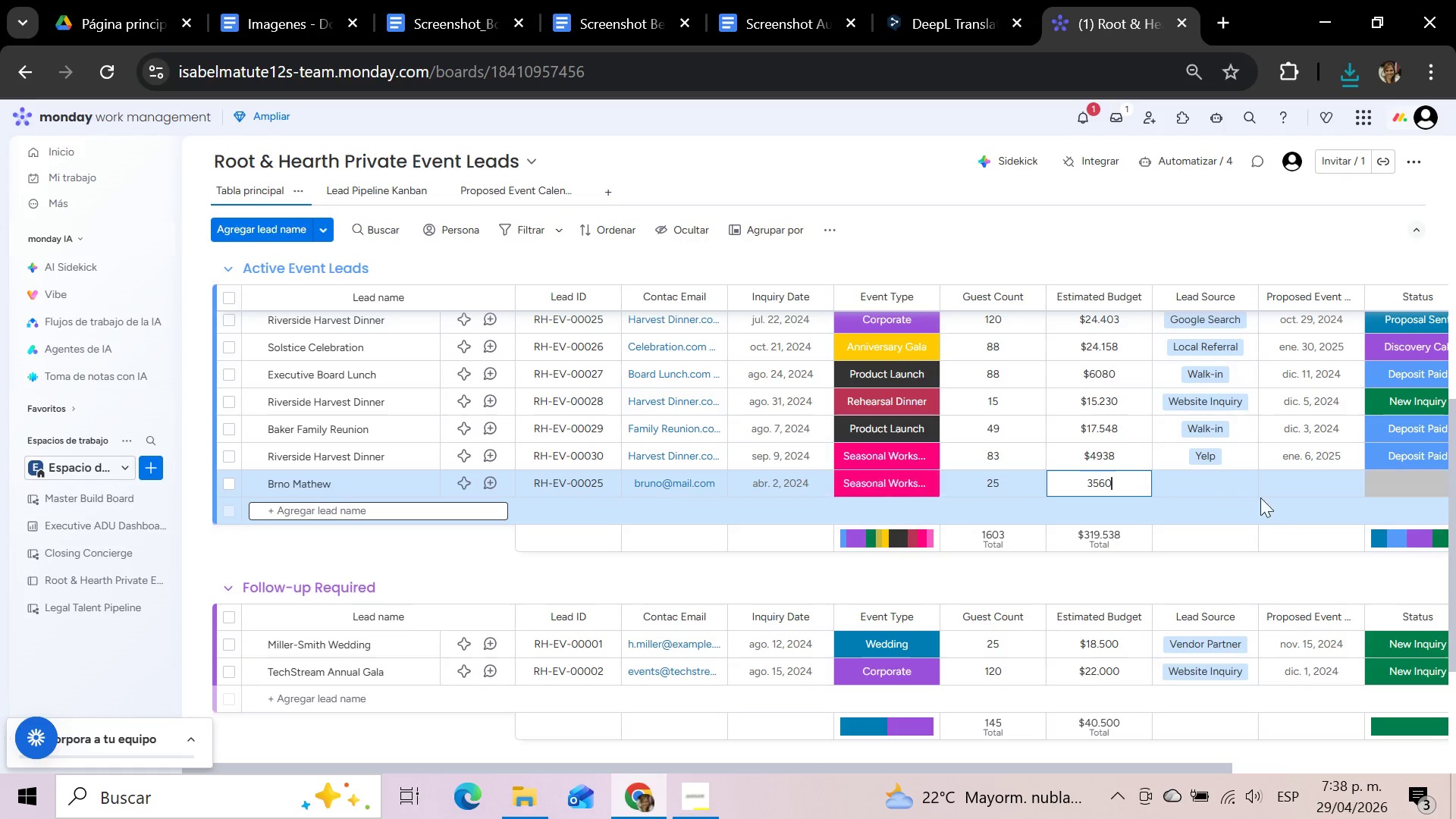 
left_click([1222, 486])
 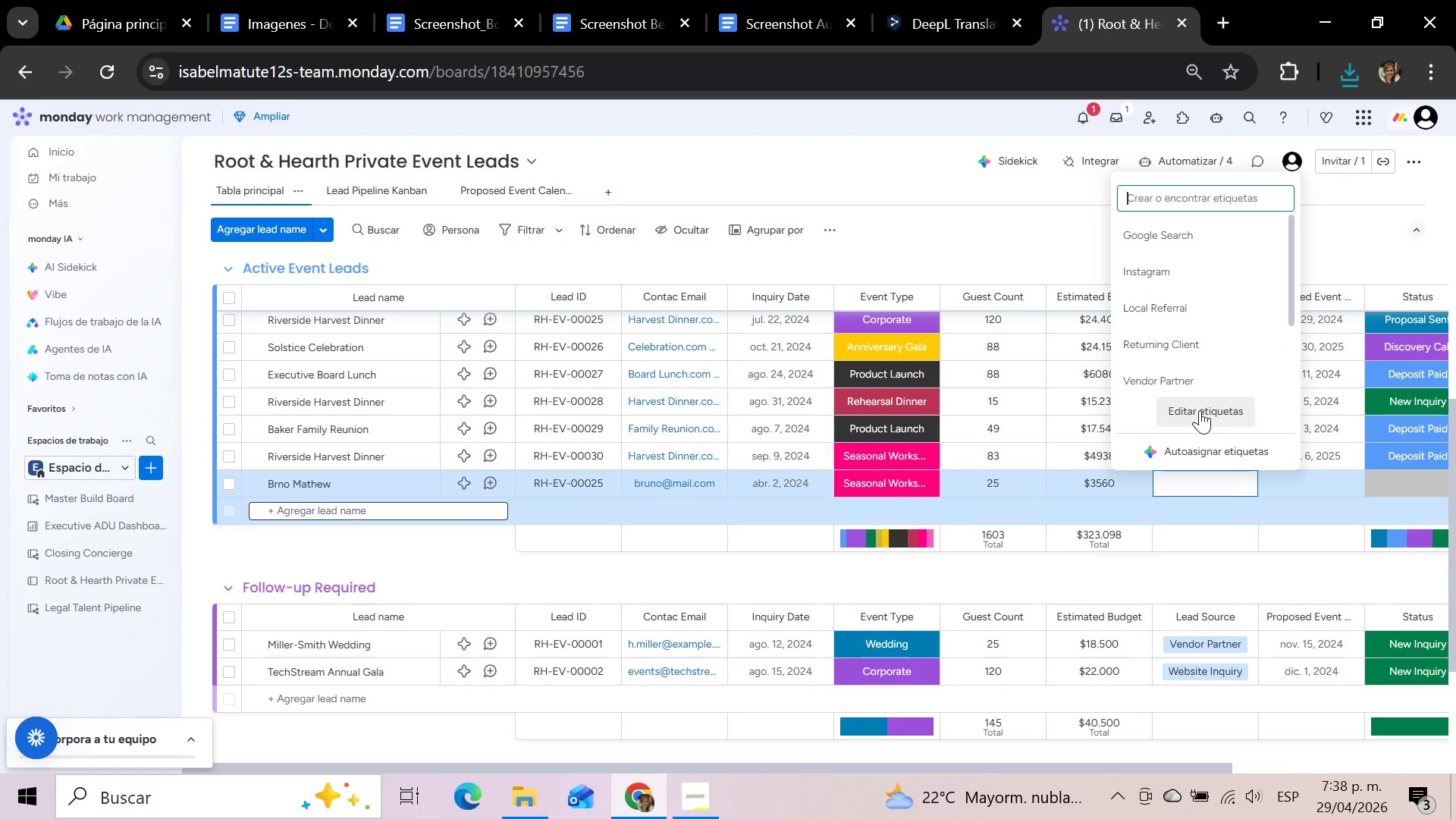 
left_click([1181, 385])
 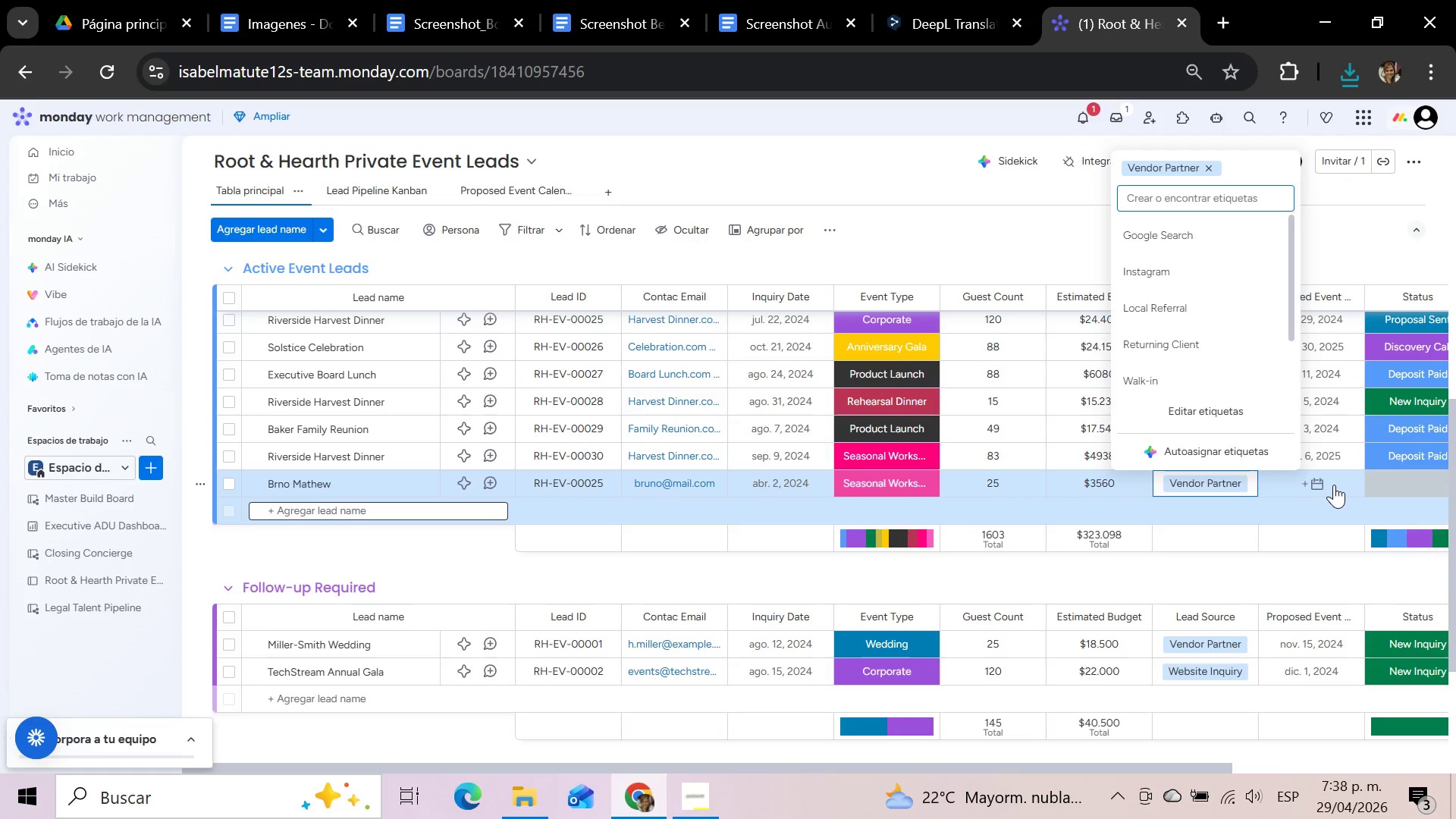 
left_click([1334, 485])
 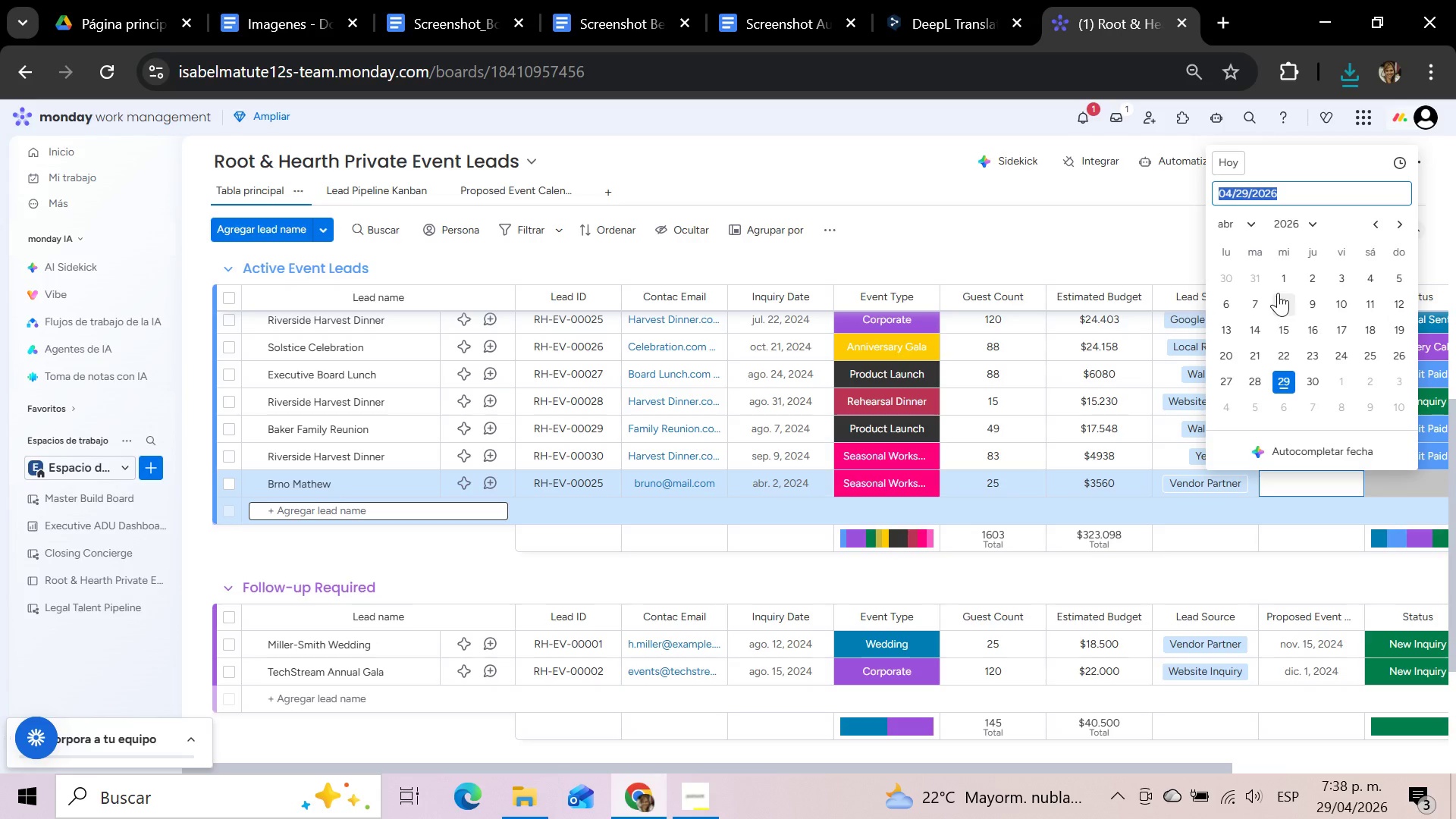 
left_click([1283, 303])
 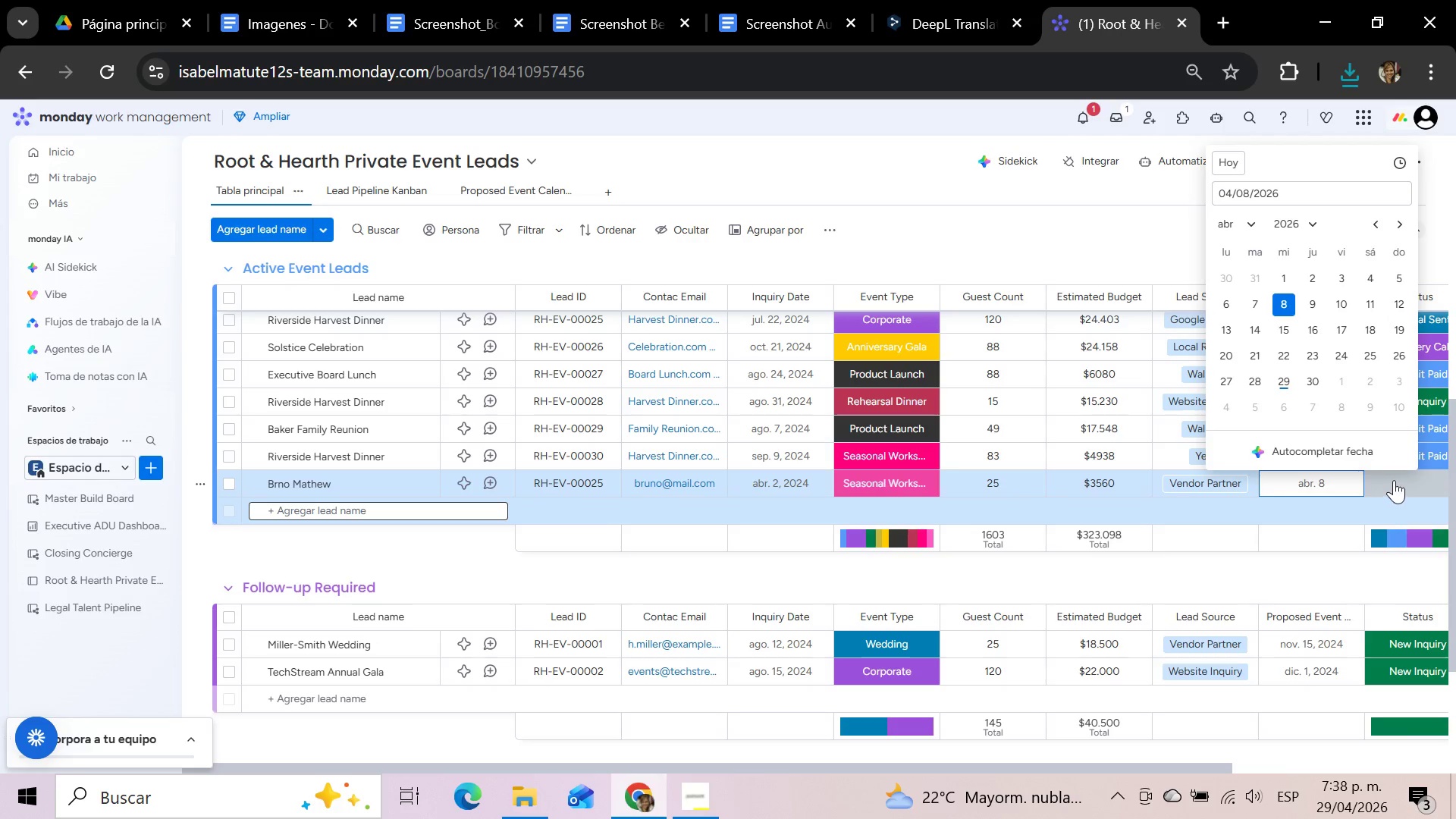 
left_click([1398, 479])
 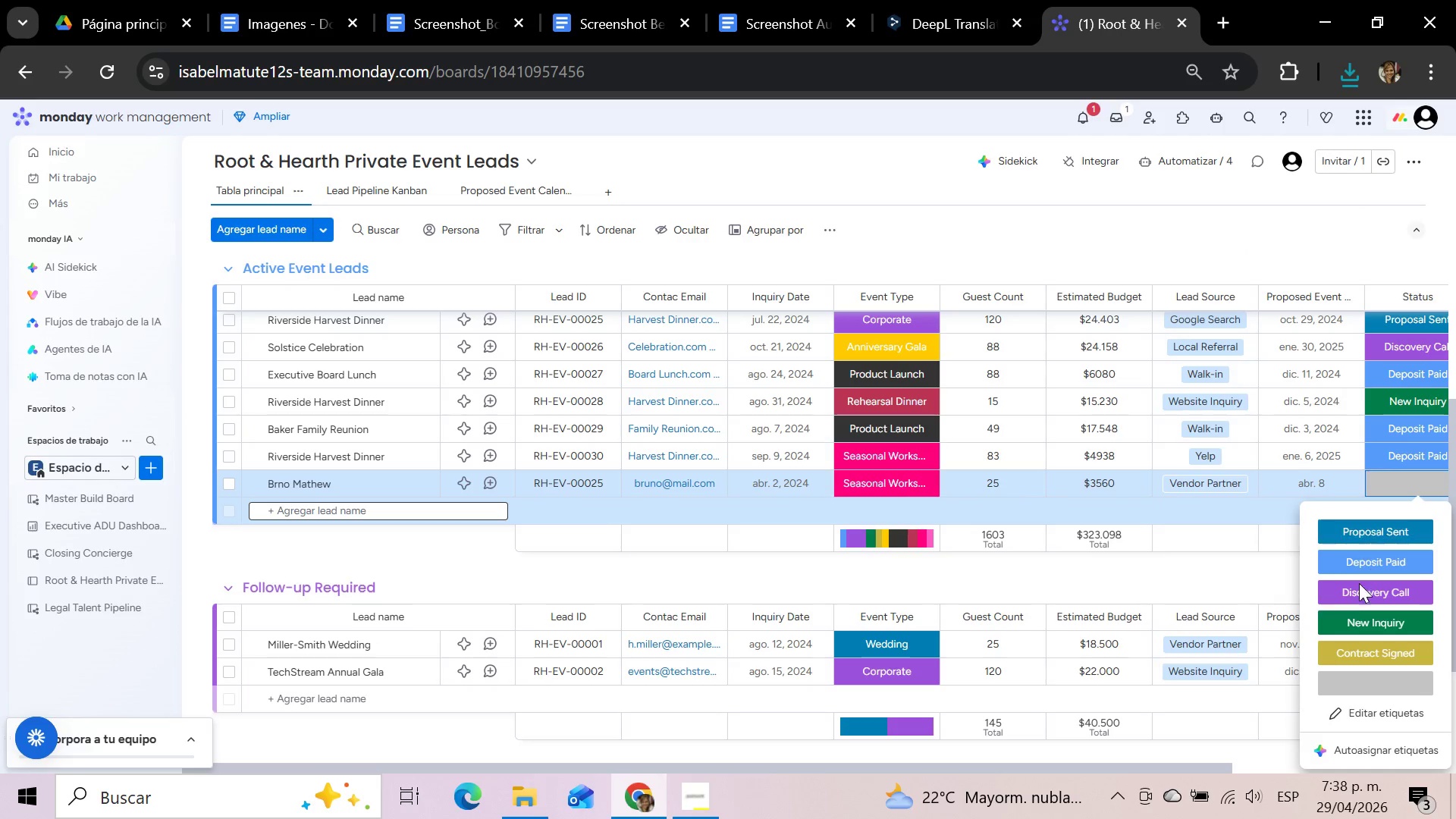 
left_click([1348, 618])
 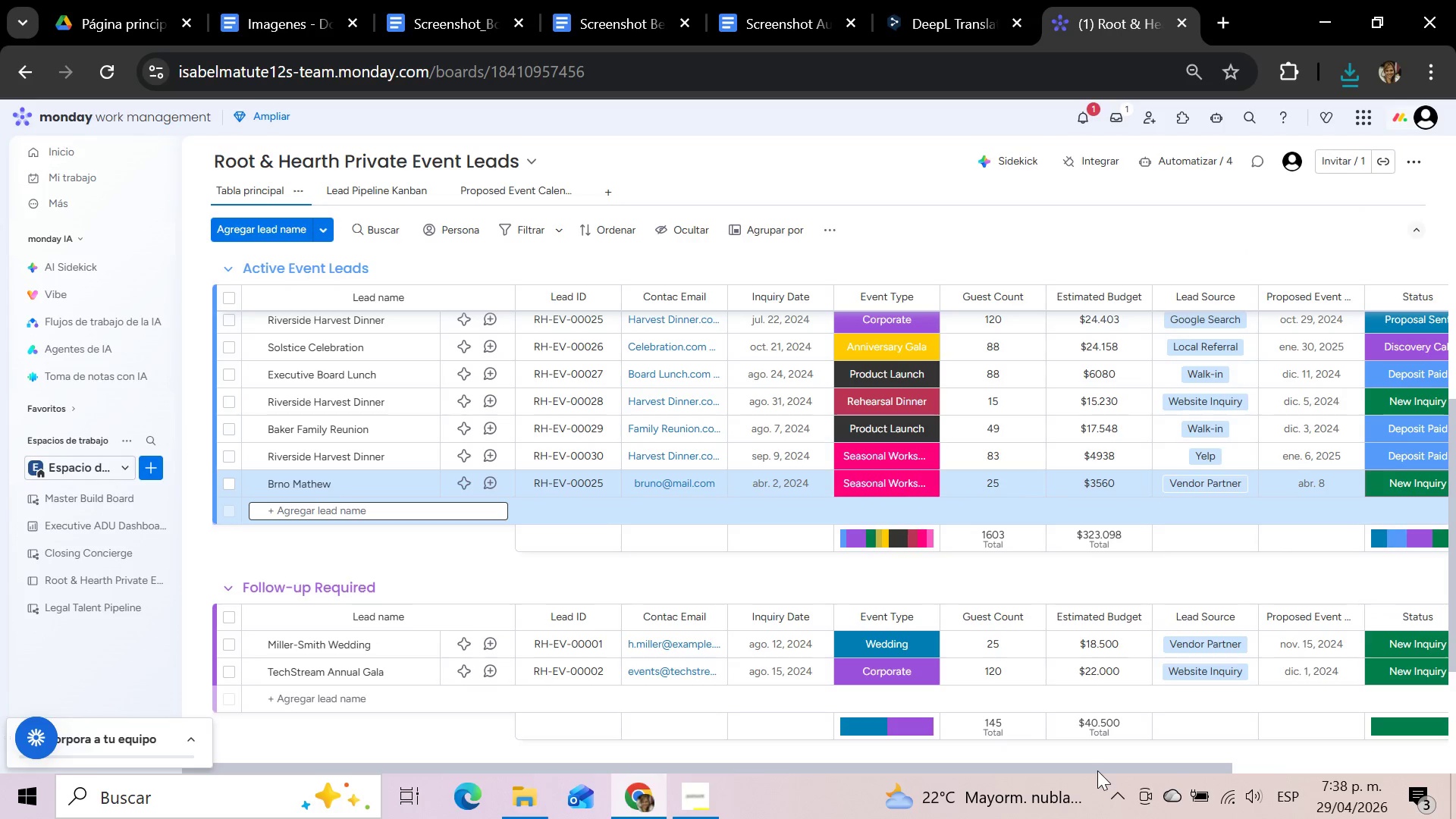 
left_click_drag(start_coordinate=[1096, 769], to_coordinate=[1279, 767])
 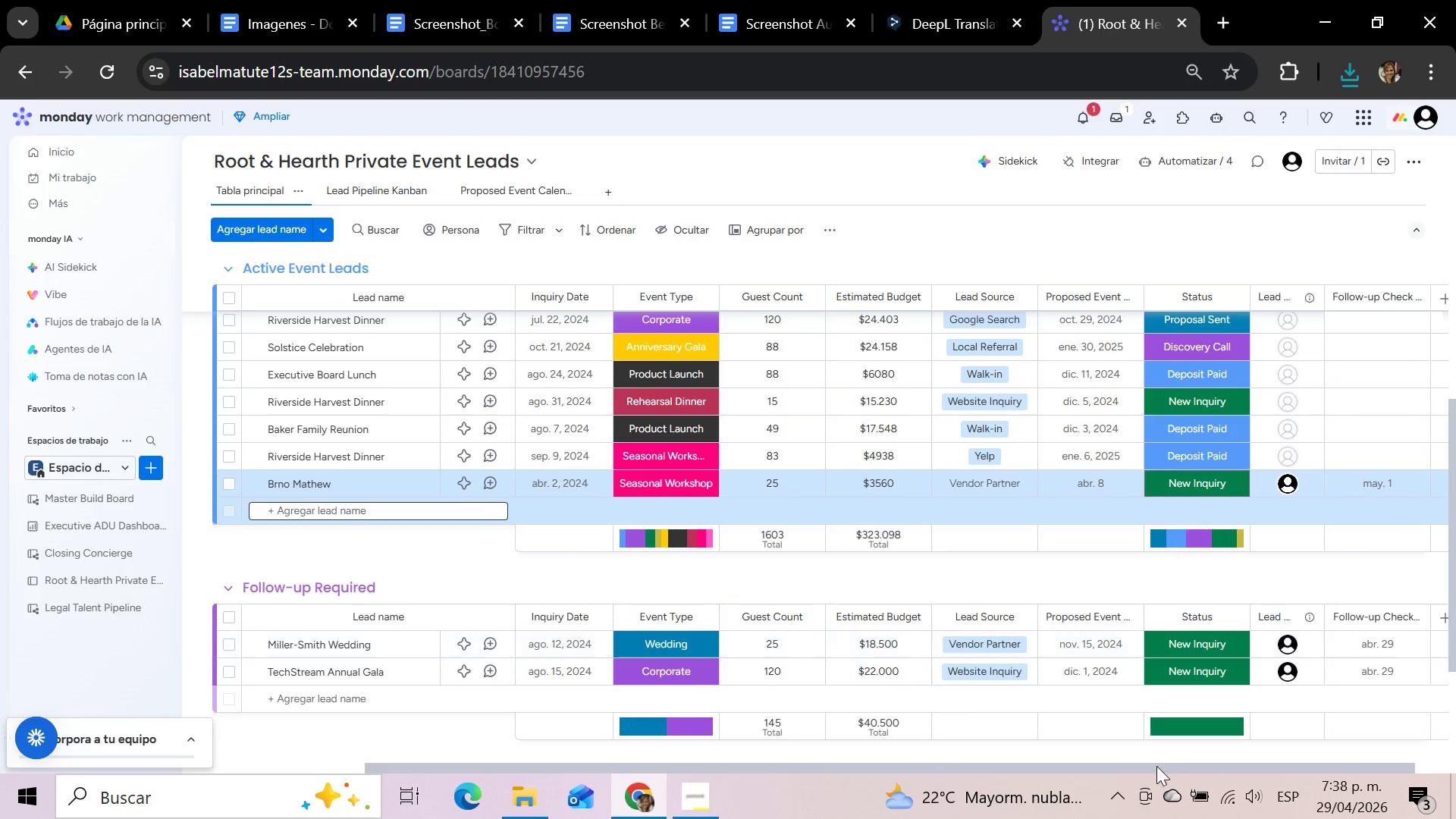 
left_click_drag(start_coordinate=[1155, 768], to_coordinate=[1009, 764])
 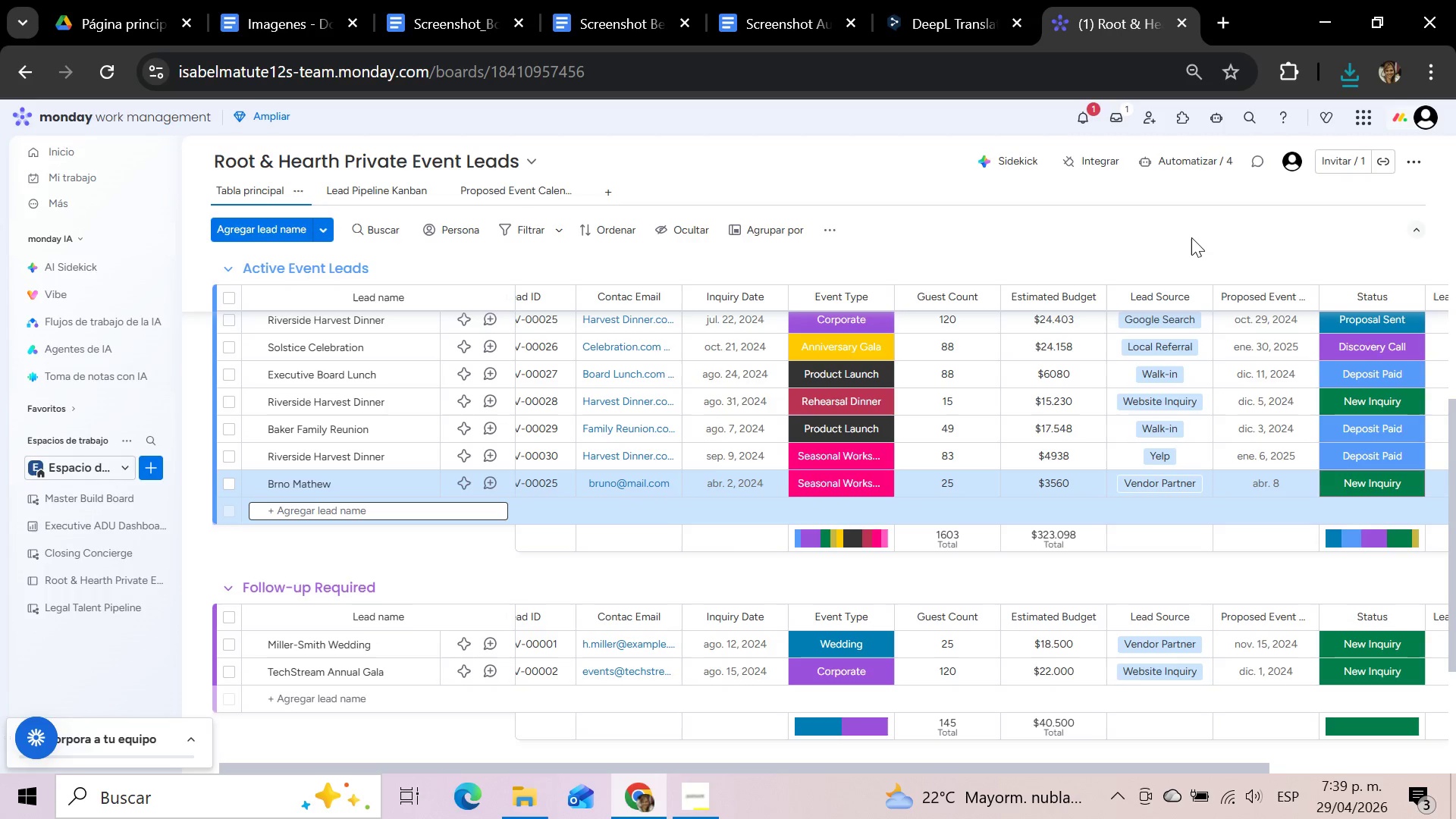 
wait(5.33)
 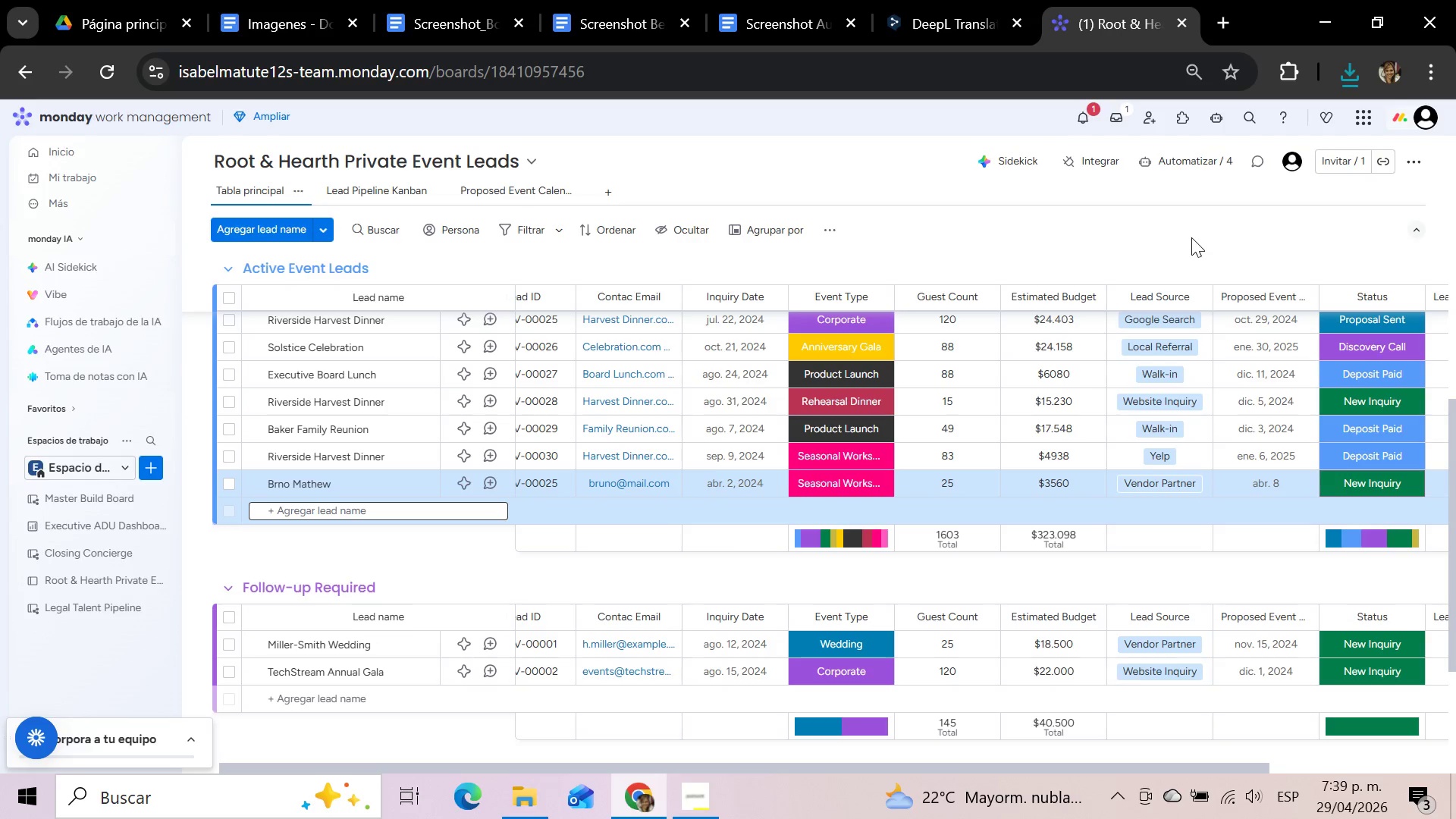 
key(Meta+Shift+S)
 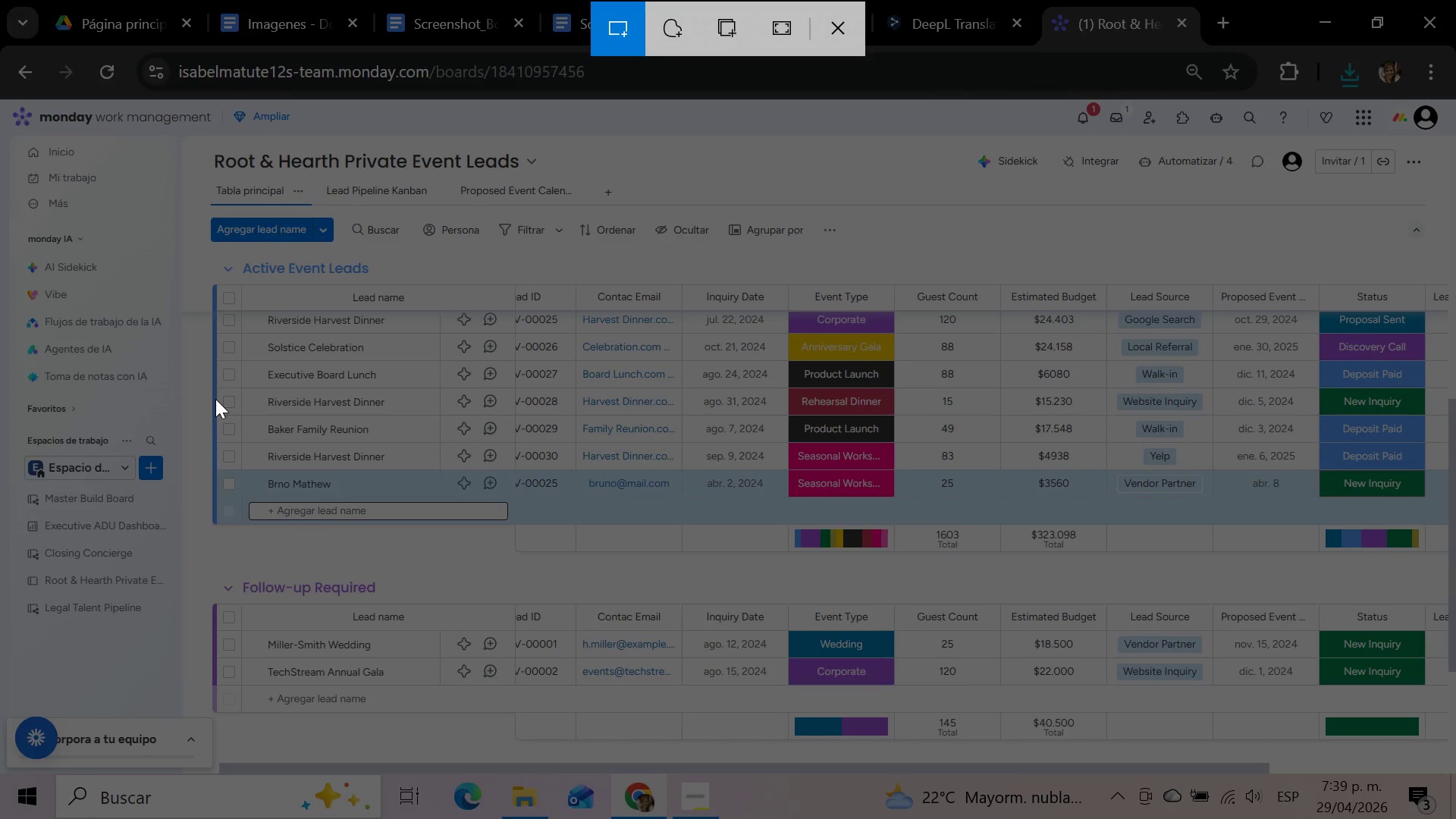 
wait(5.28)
 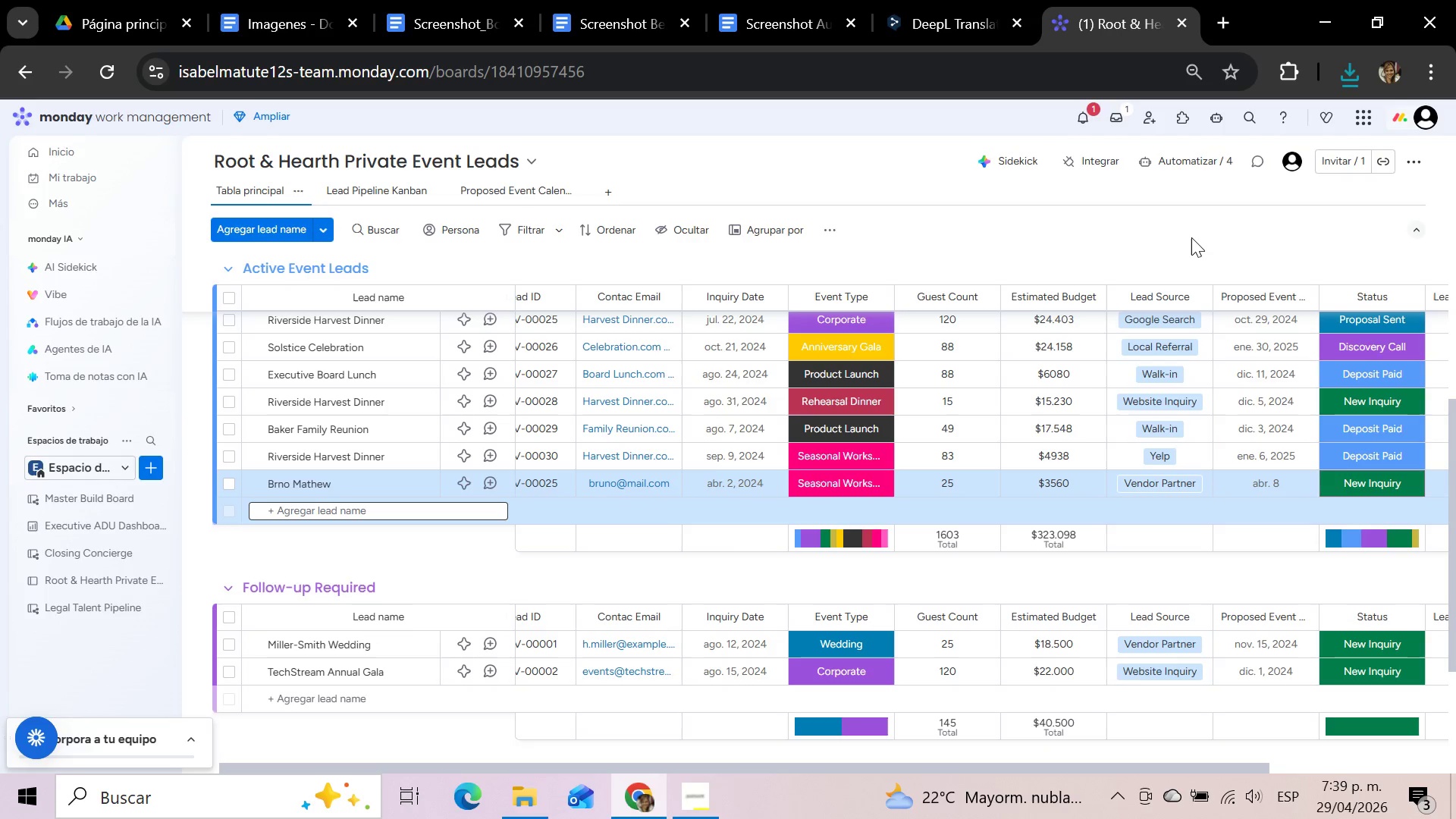 
left_click_drag(start_coordinate=[207, 440], to_coordinate=[1455, 503])
 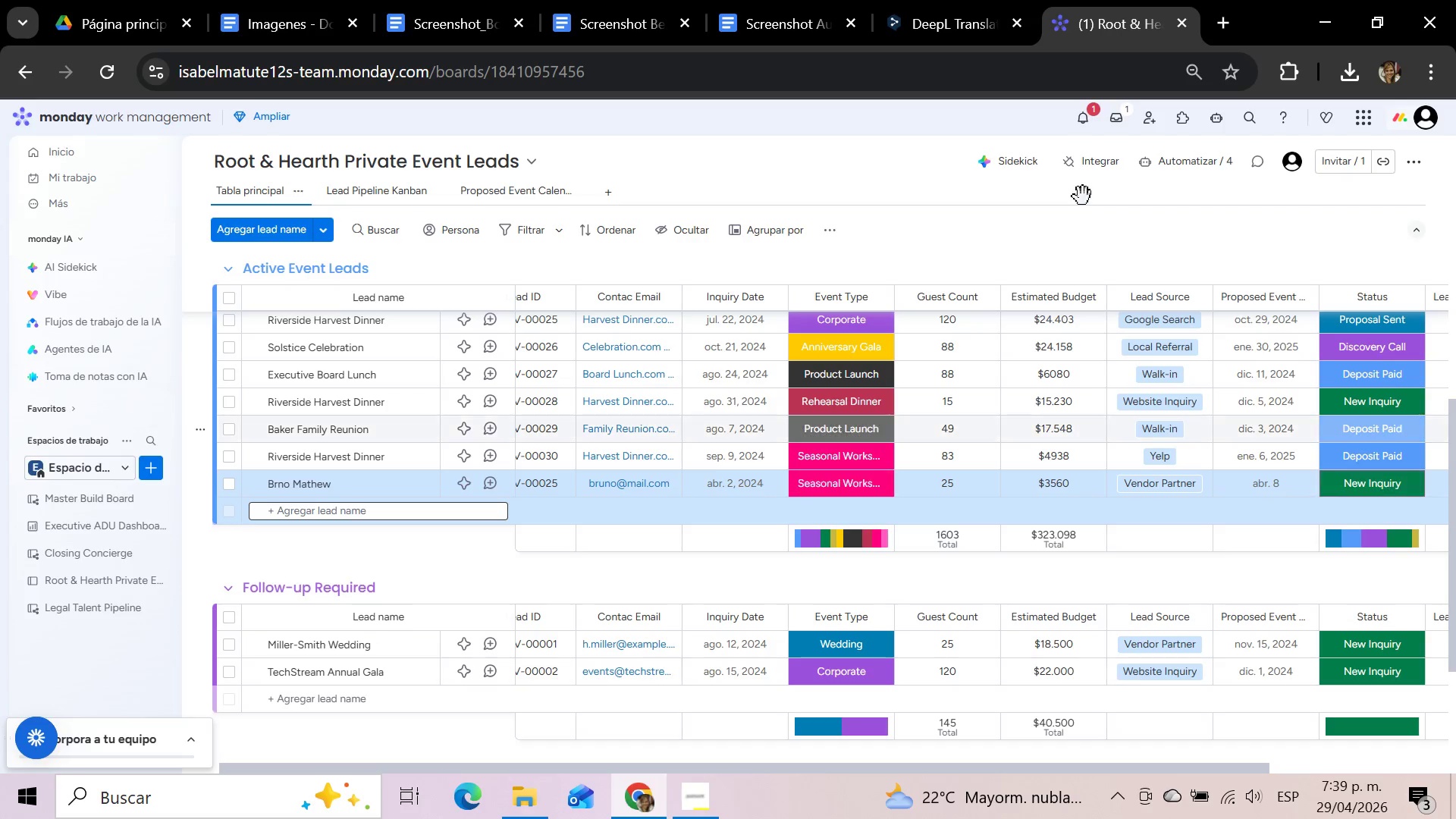 
left_click([635, 0])
 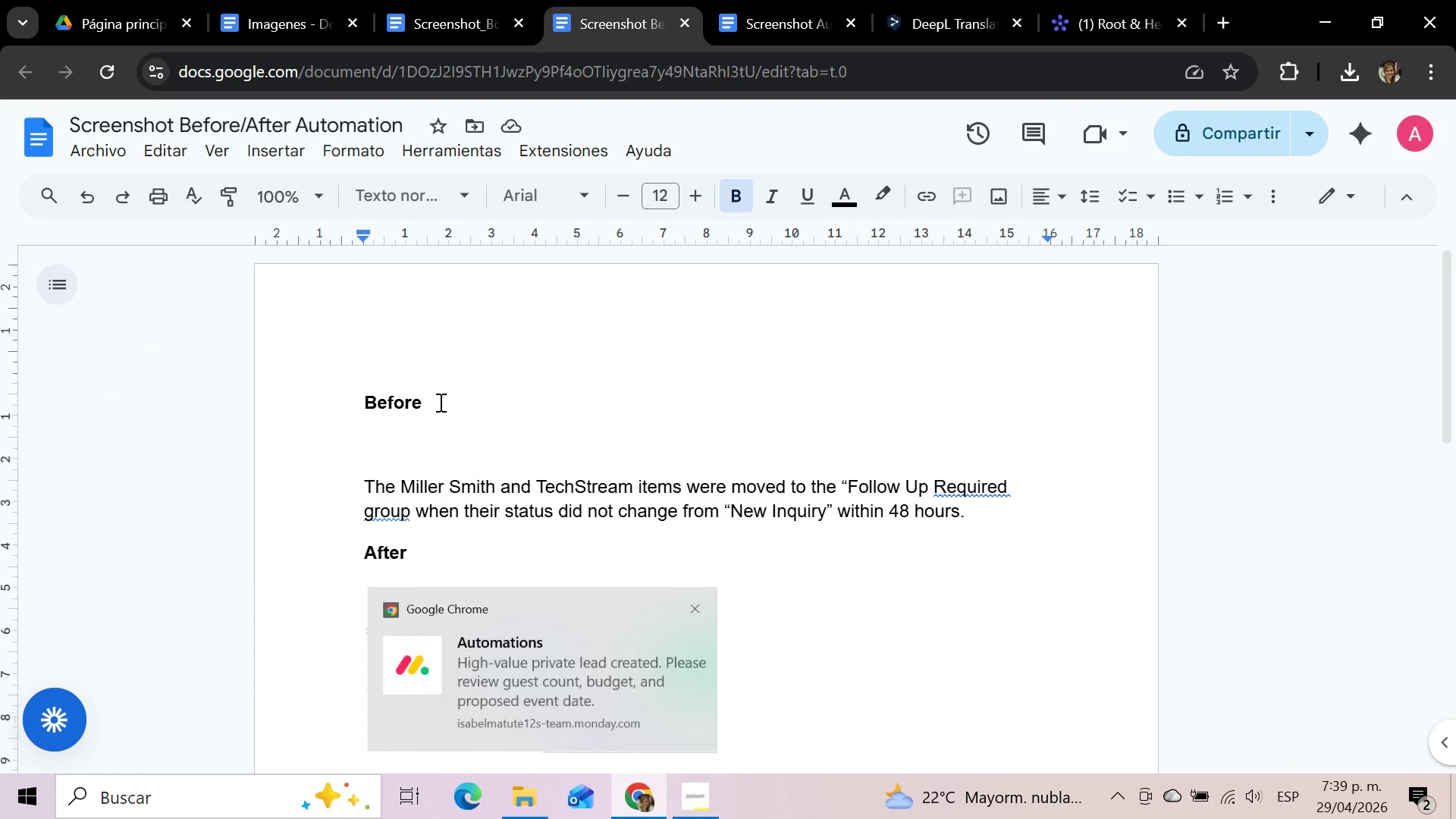 
left_click([415, 440])
 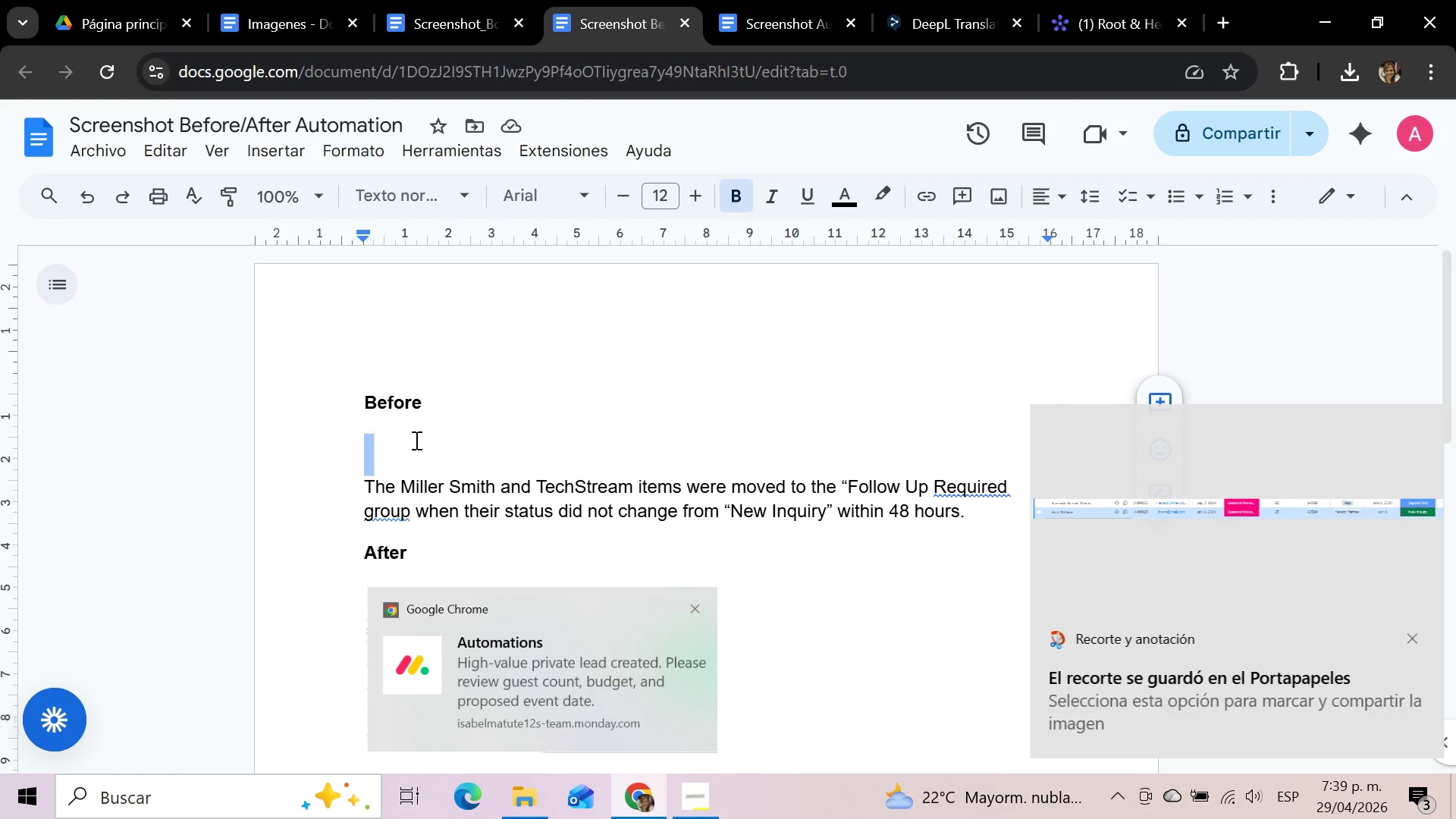 
key(Control+V)
 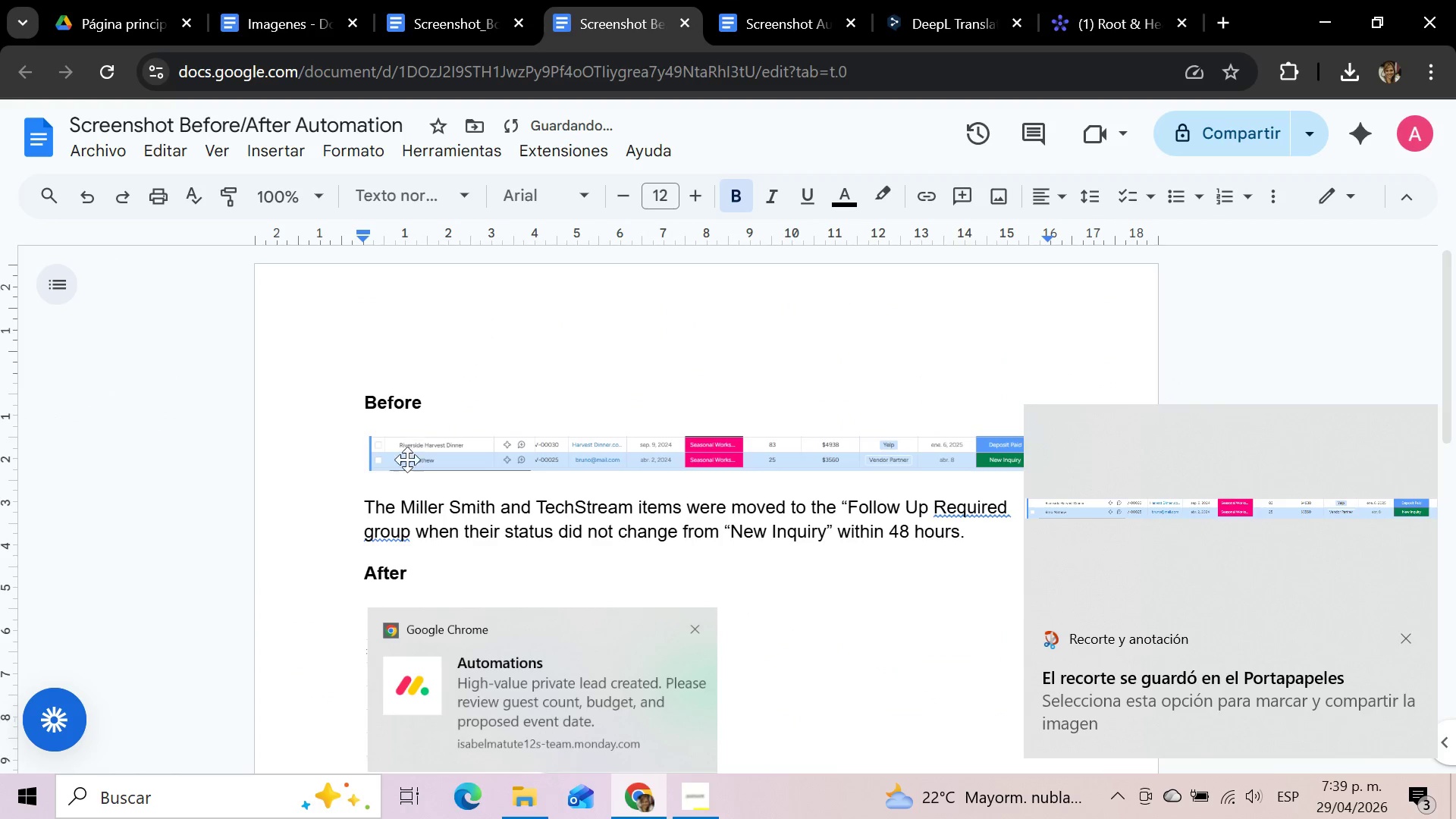 
left_click_drag(start_coordinate=[366, 503], to_coordinate=[968, 526])
 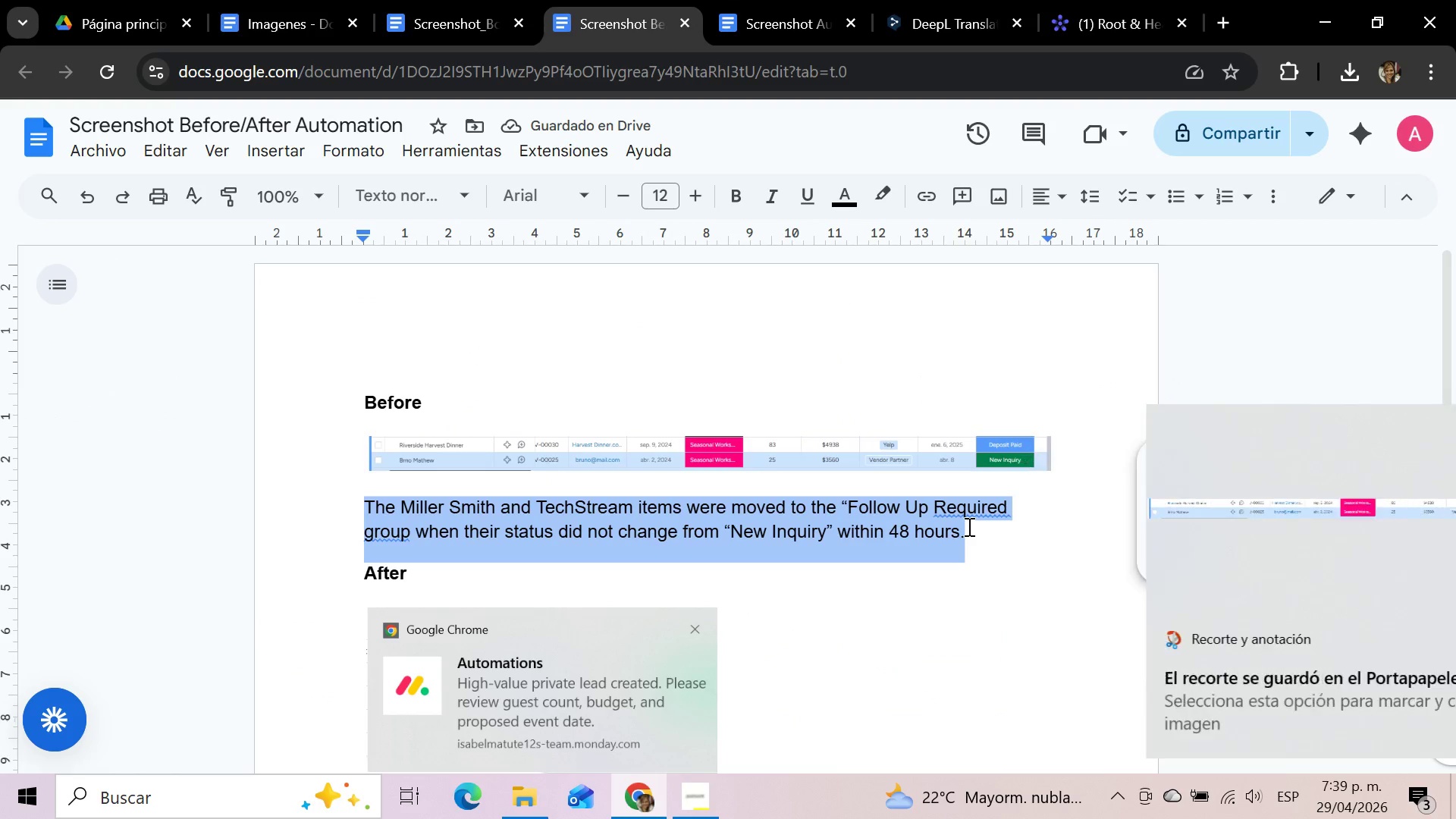 
type(Cuando se crea un nuevo item )
 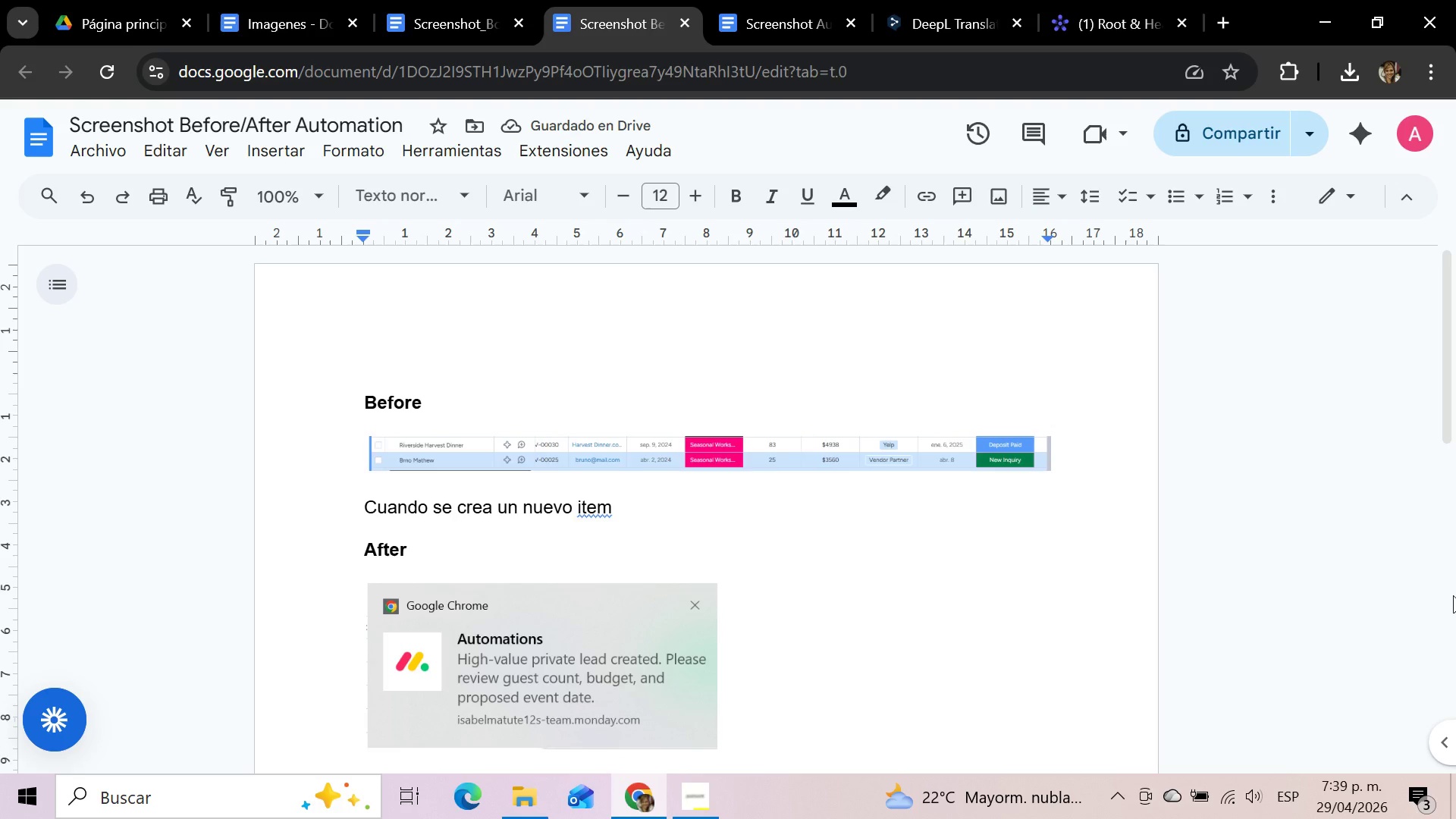 
wait(5.8)
 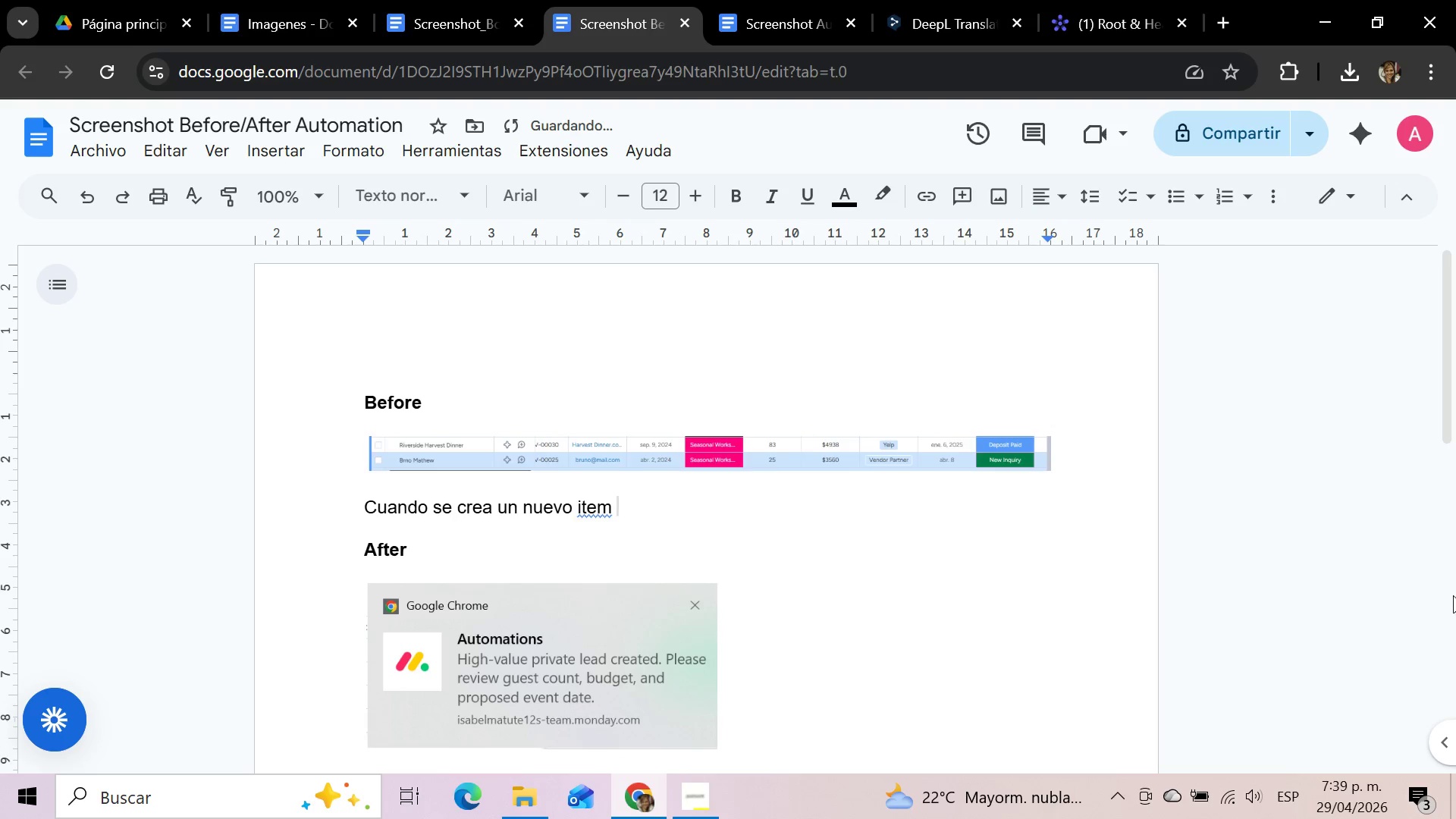 
key(Backspace)
key(Backspace)
key(Backspace)
key(Backspace)
key(Backspace)
type(lead)
 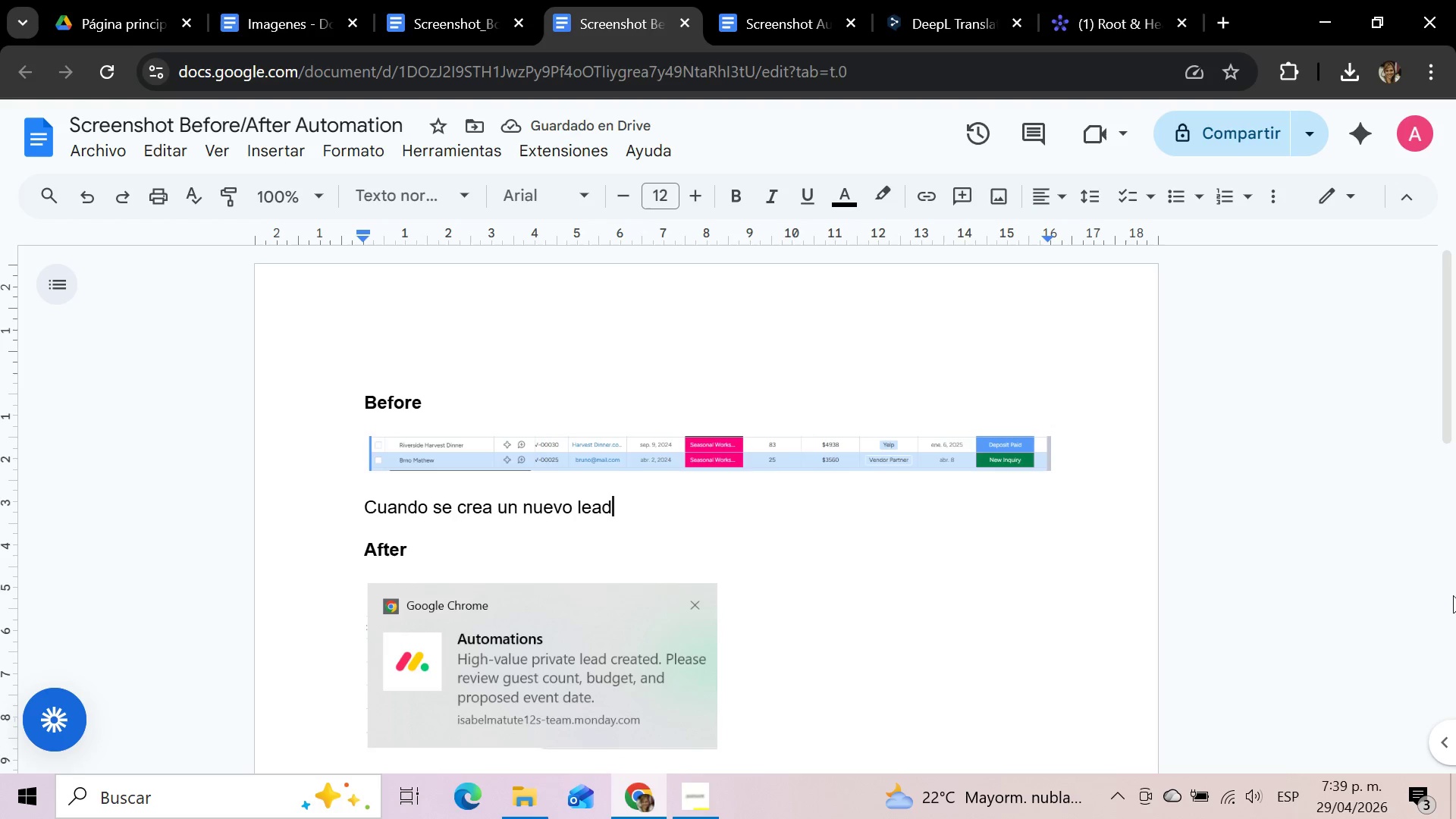 
wait(5.28)
 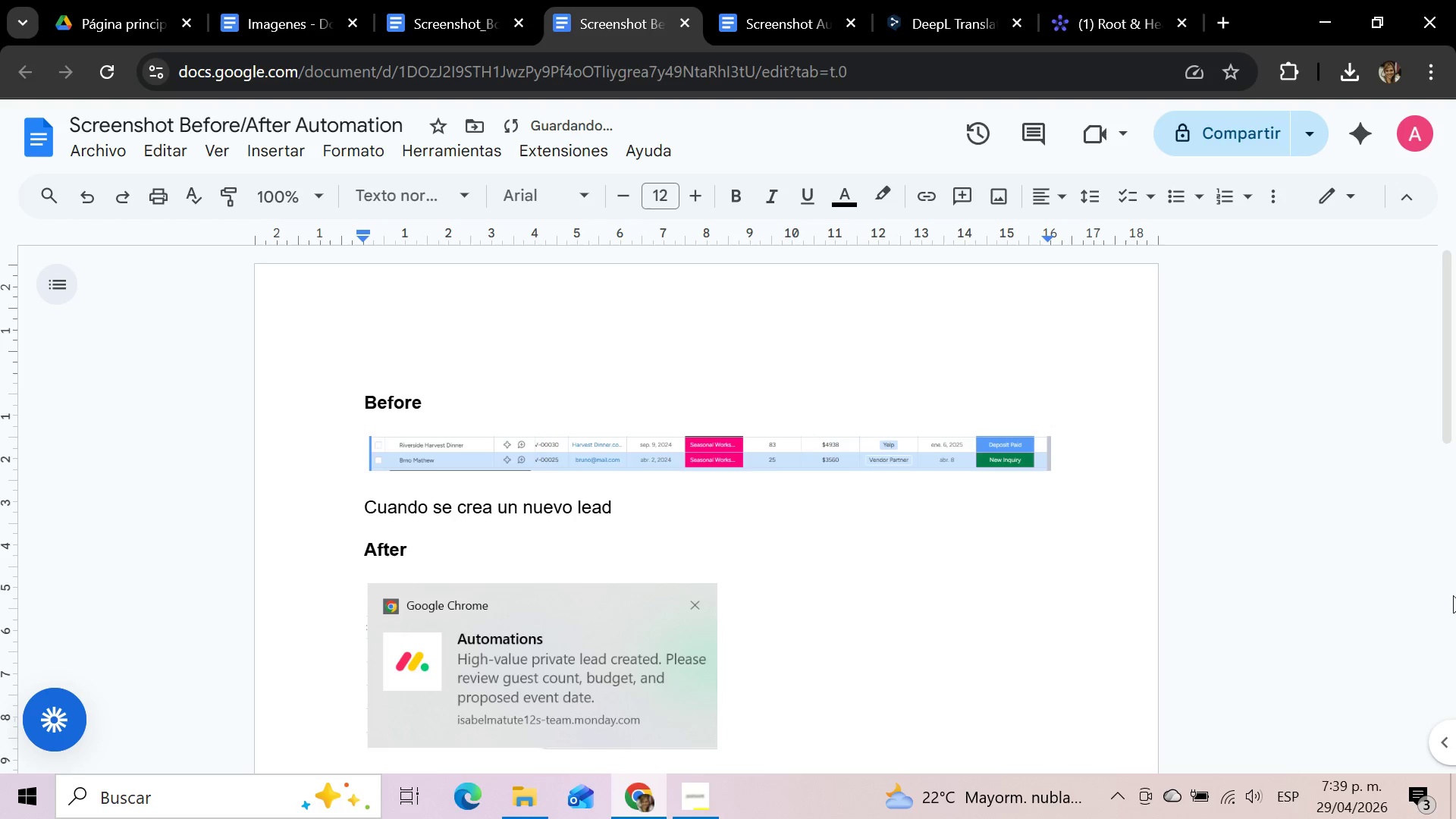 
type( de alto valor *)
 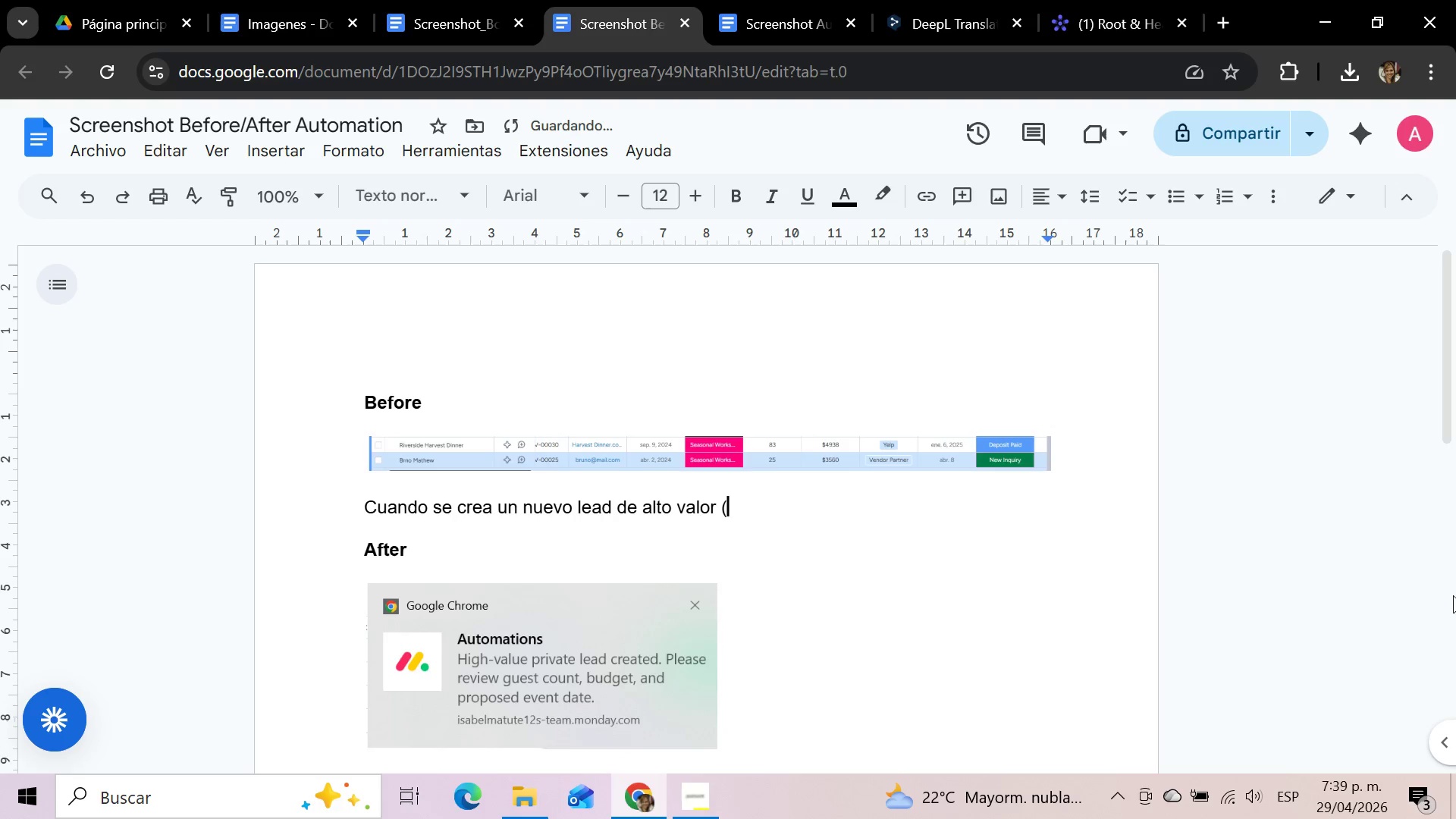 
type(cn gu)
key(Backspace)
key(Backspace)
key(Backspace)
key(Backspace)
type(on guest count mayor a 20( se notifica a un miebro del equipo.)
 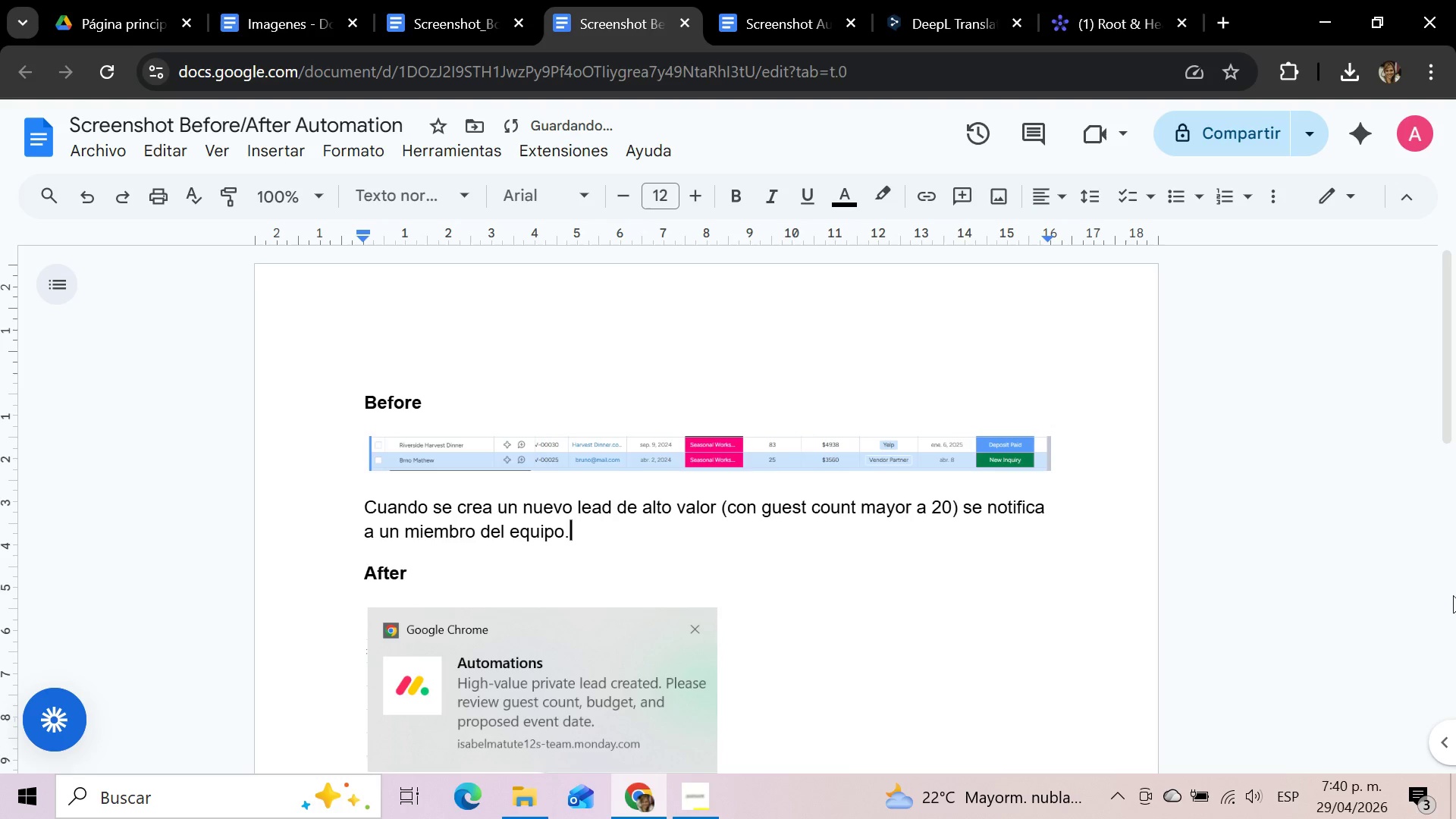 
scroll: coordinate [902, 631], scroll_direction: down, amount: 1.0
 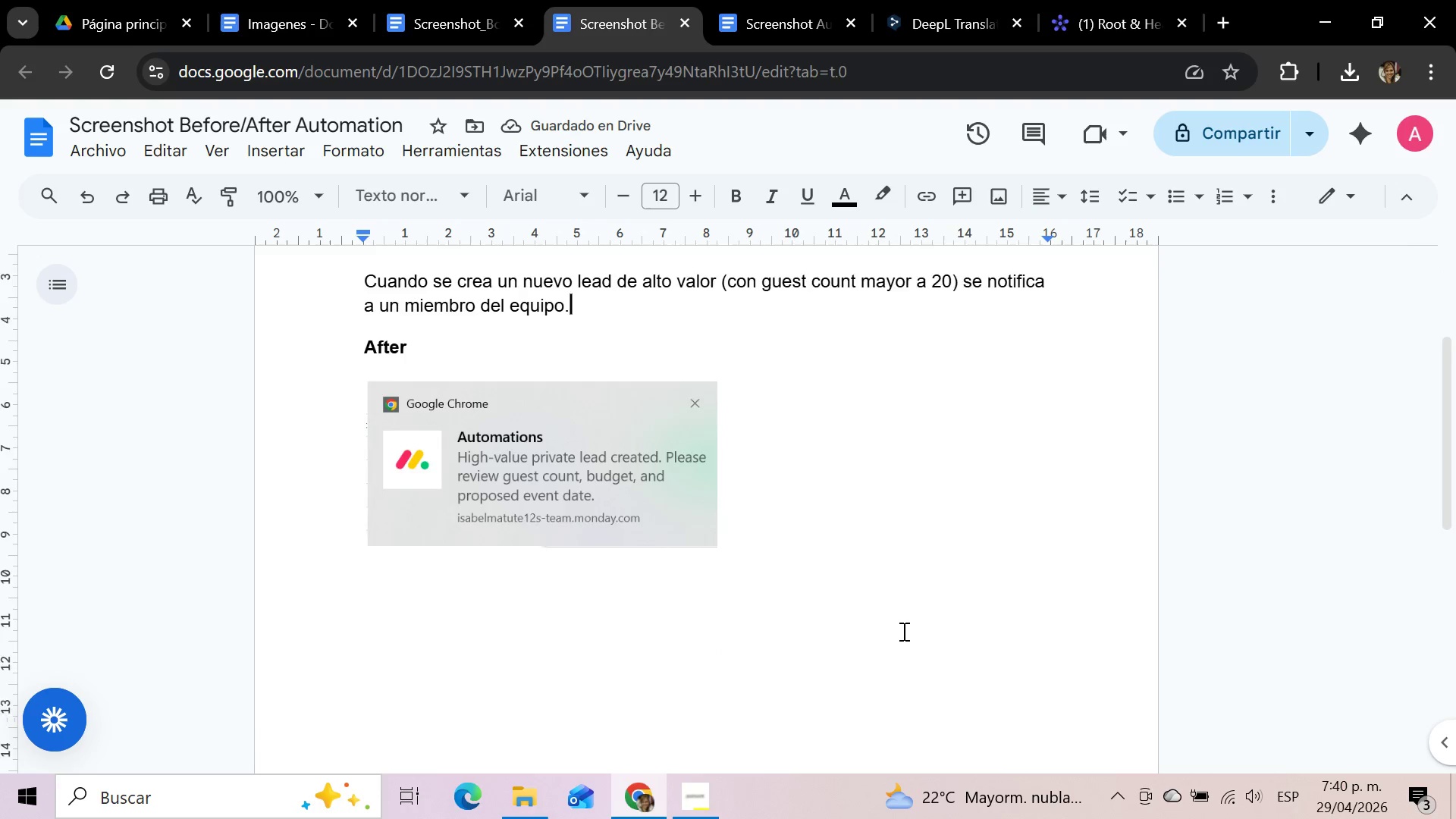 
scroll: coordinate [902, 631], scroll_direction: up, amount: 1.0
 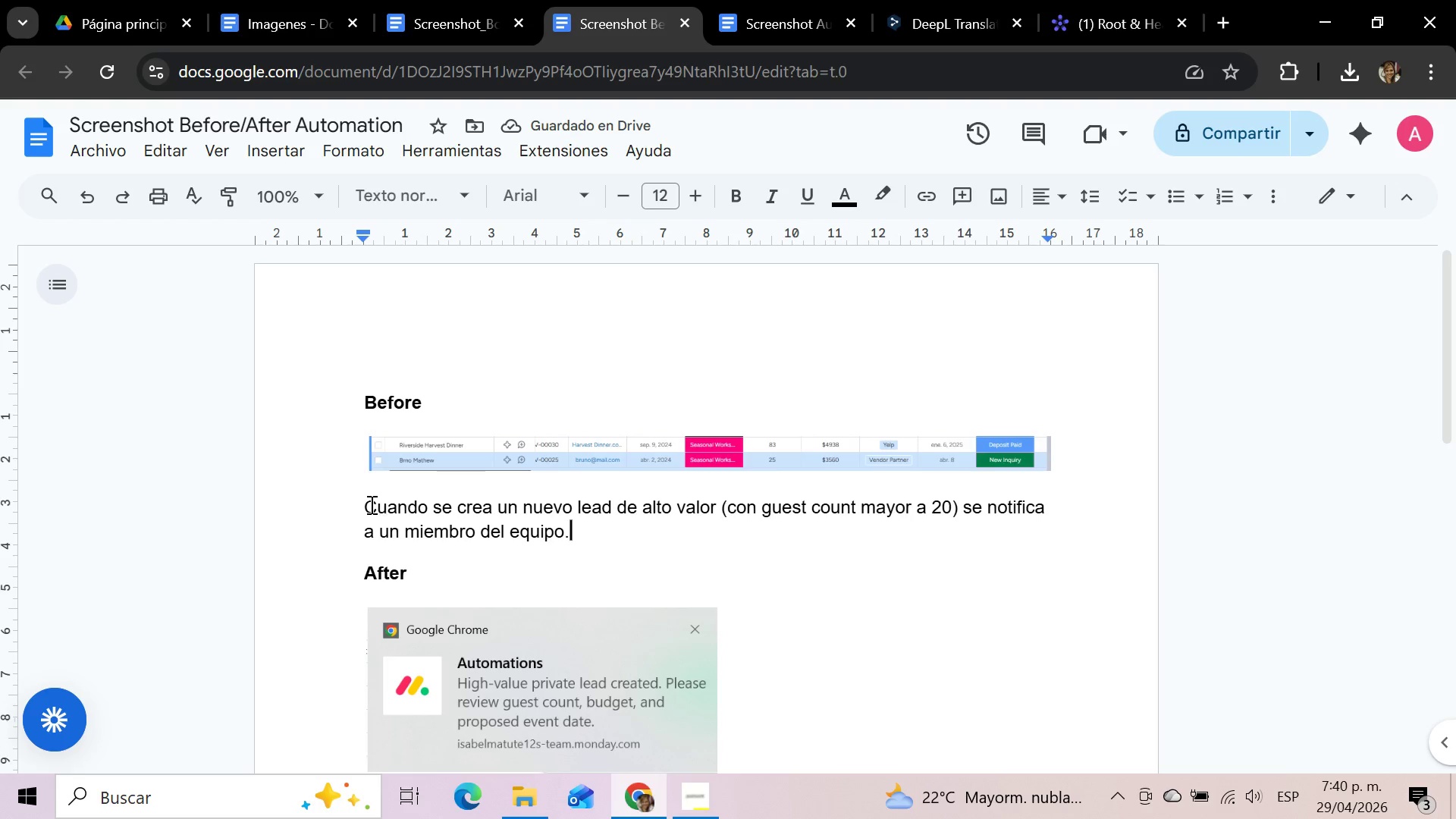 
left_click_drag(start_coordinate=[366, 506], to_coordinate=[580, 529])
 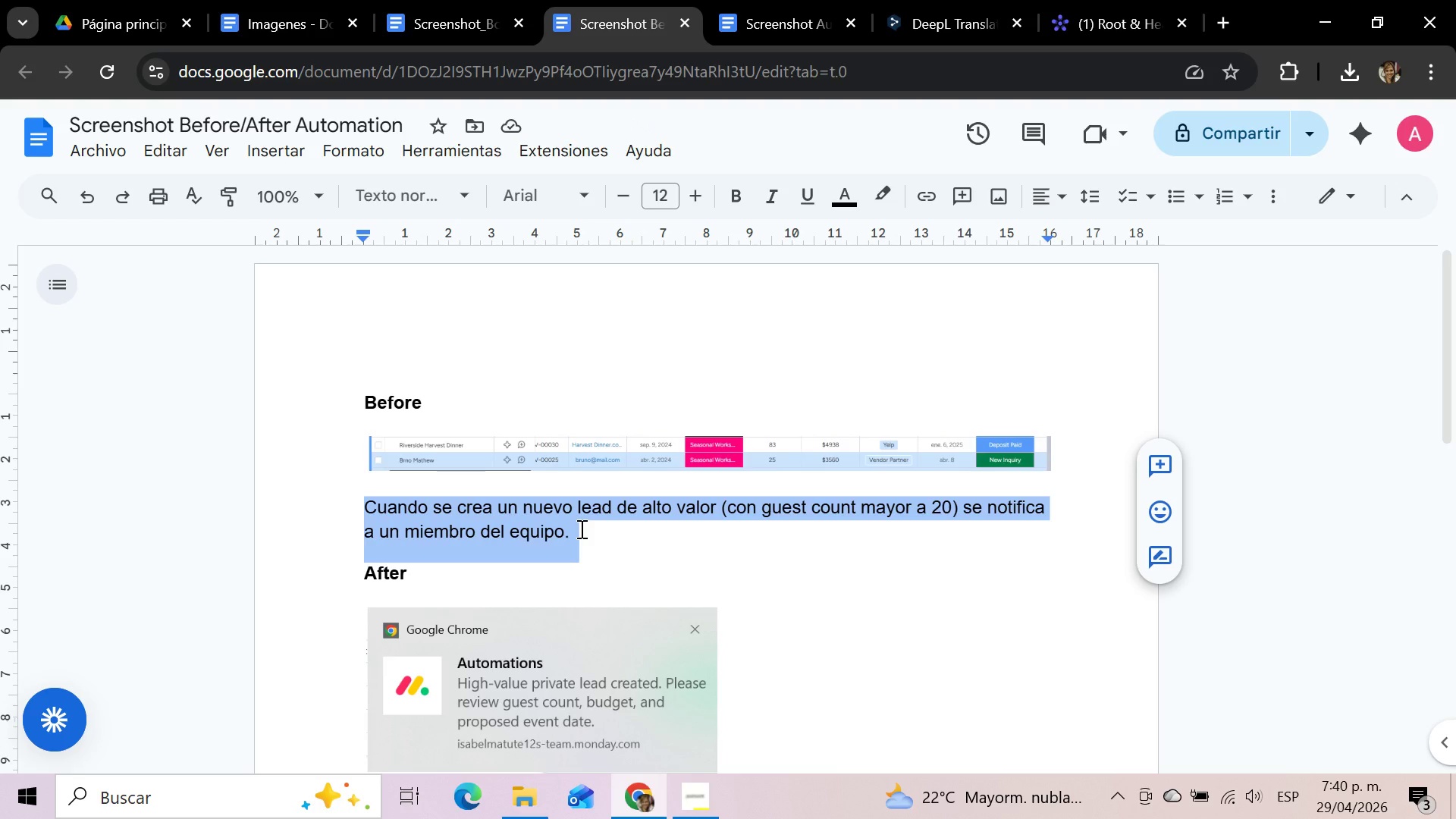 
key(Control+C)
 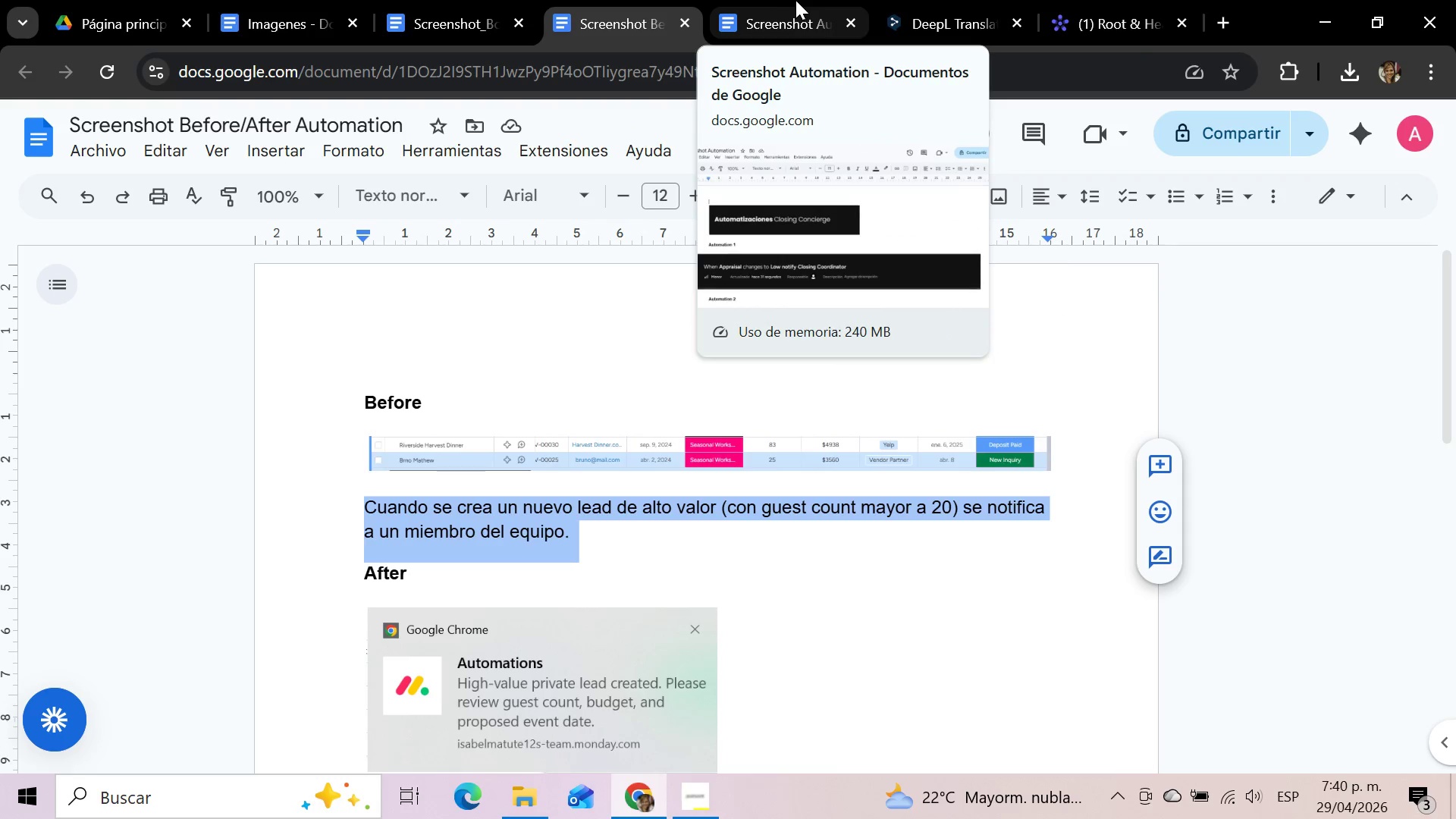 
wait(5.44)
 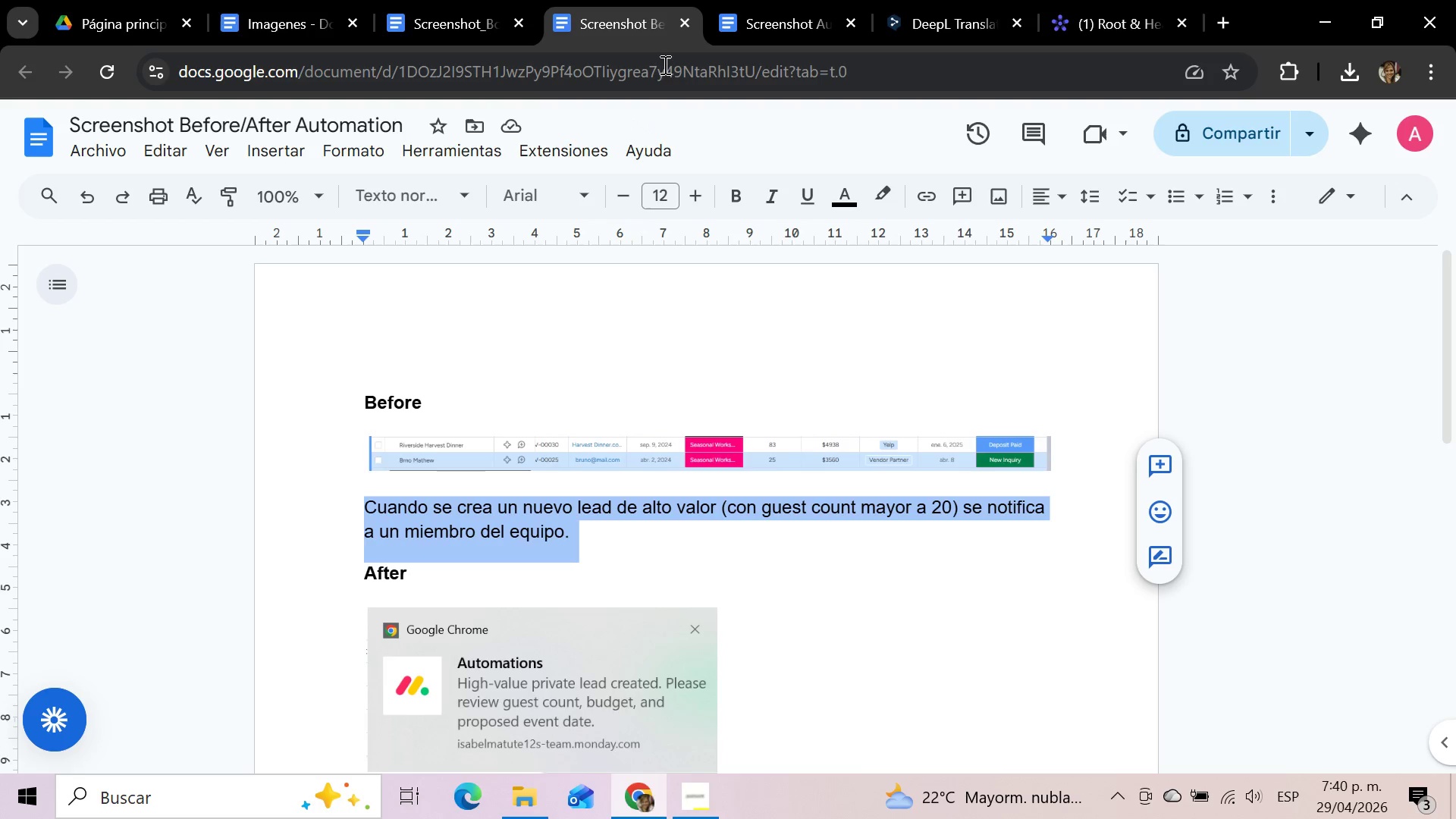 
left_click([970, 0])
 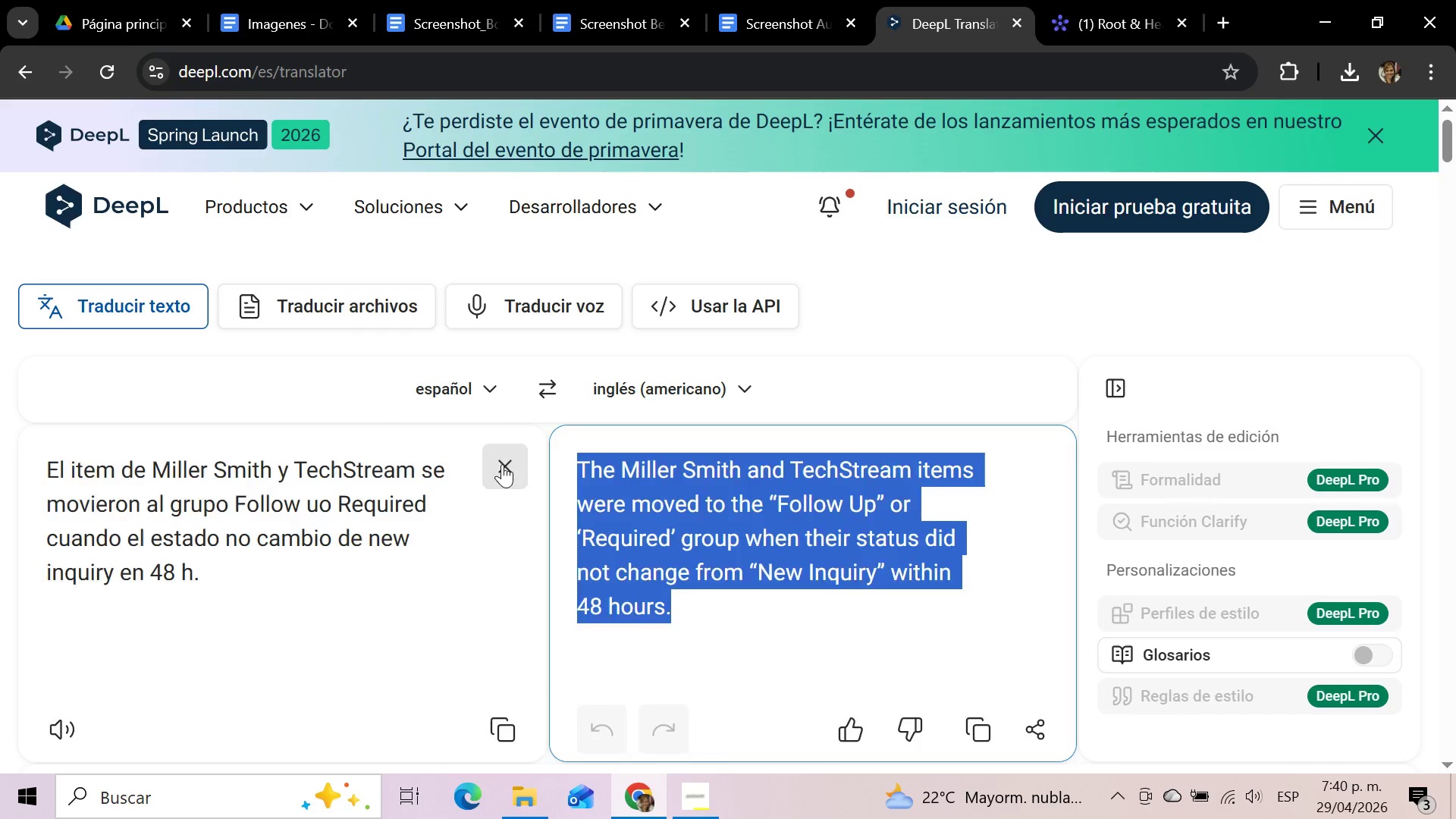 
left_click([386, 469])
 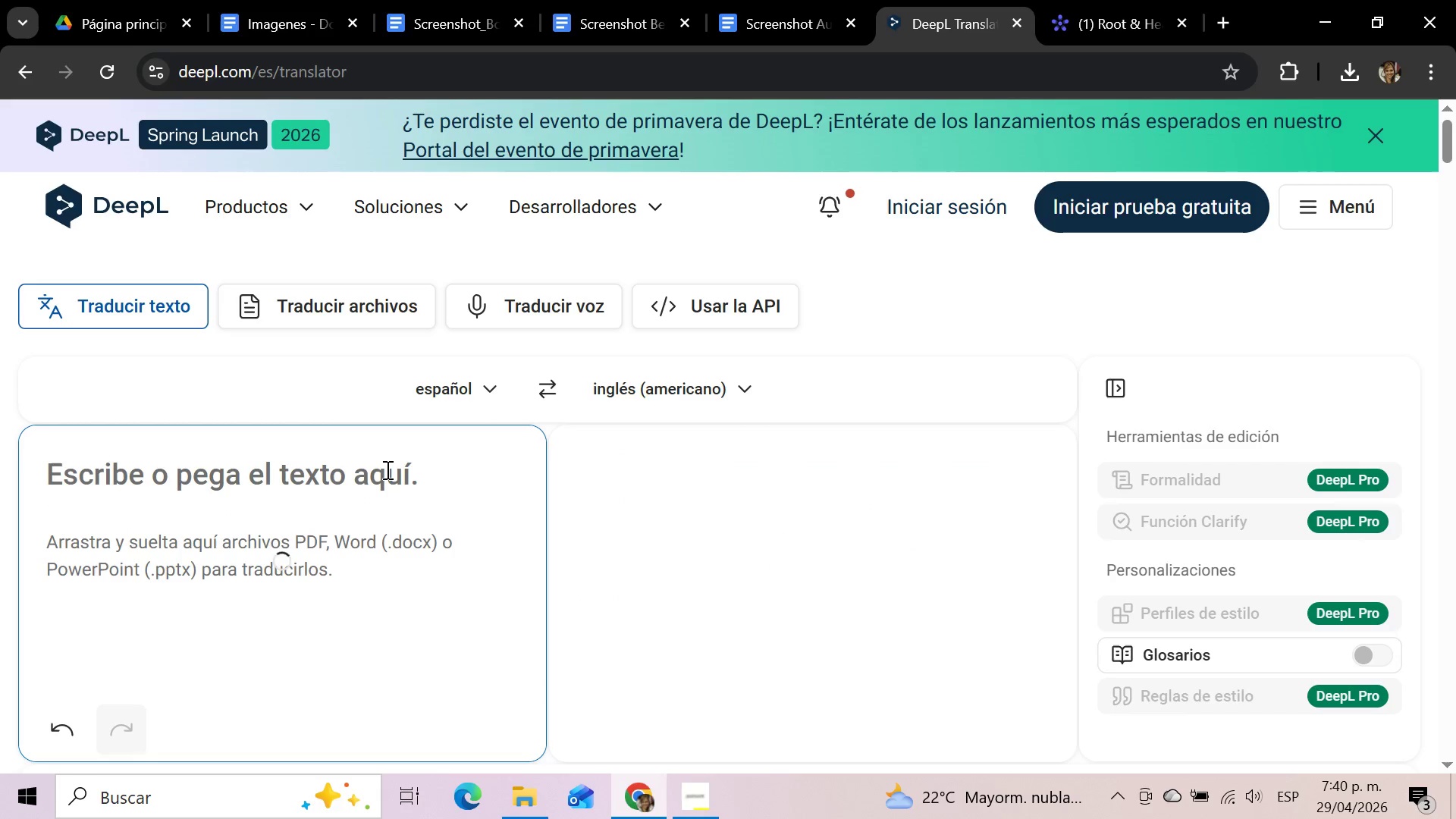 
key(Control+V)
 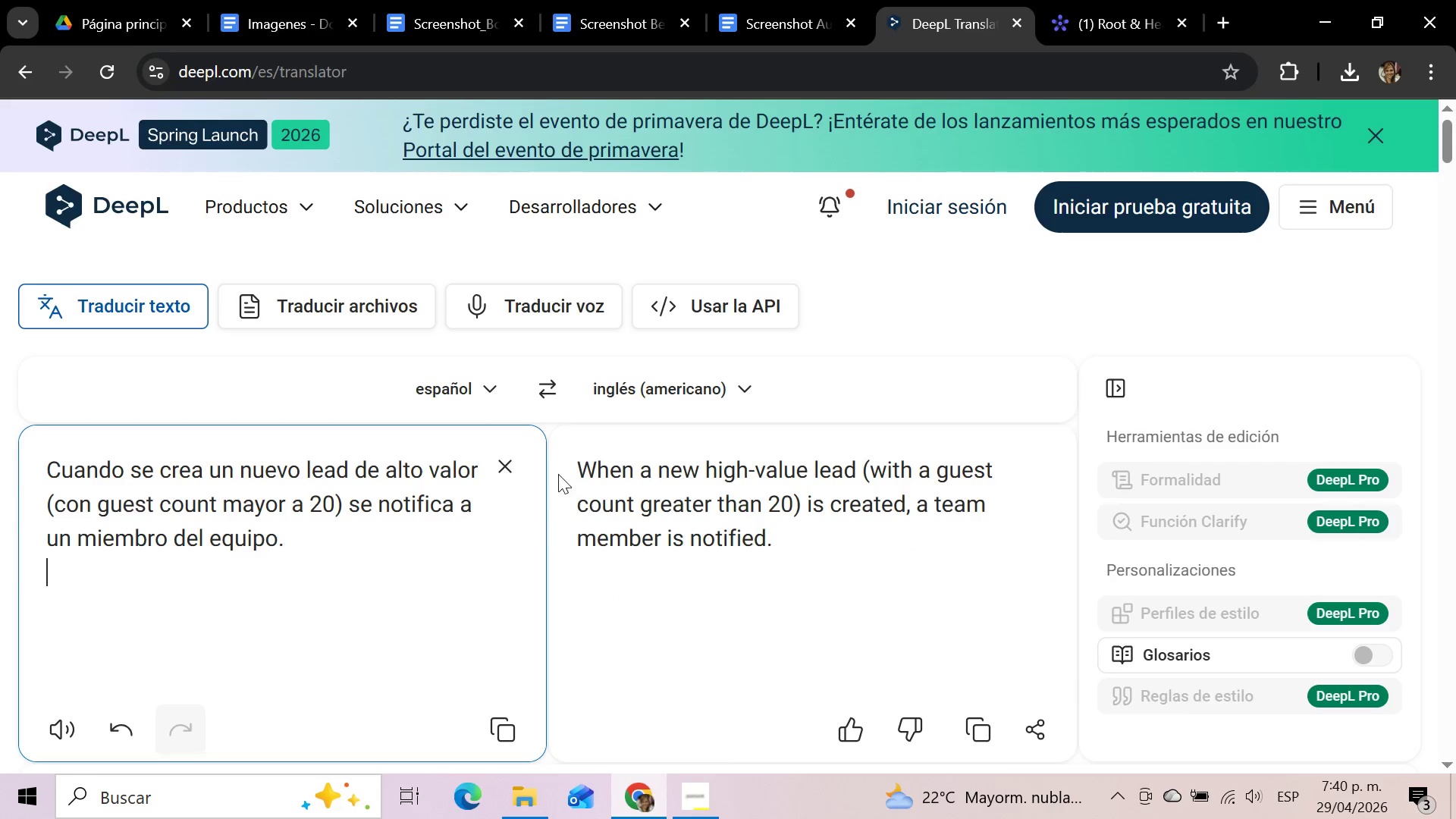 
left_click_drag(start_coordinate=[565, 468], to_coordinate=[805, 548])
 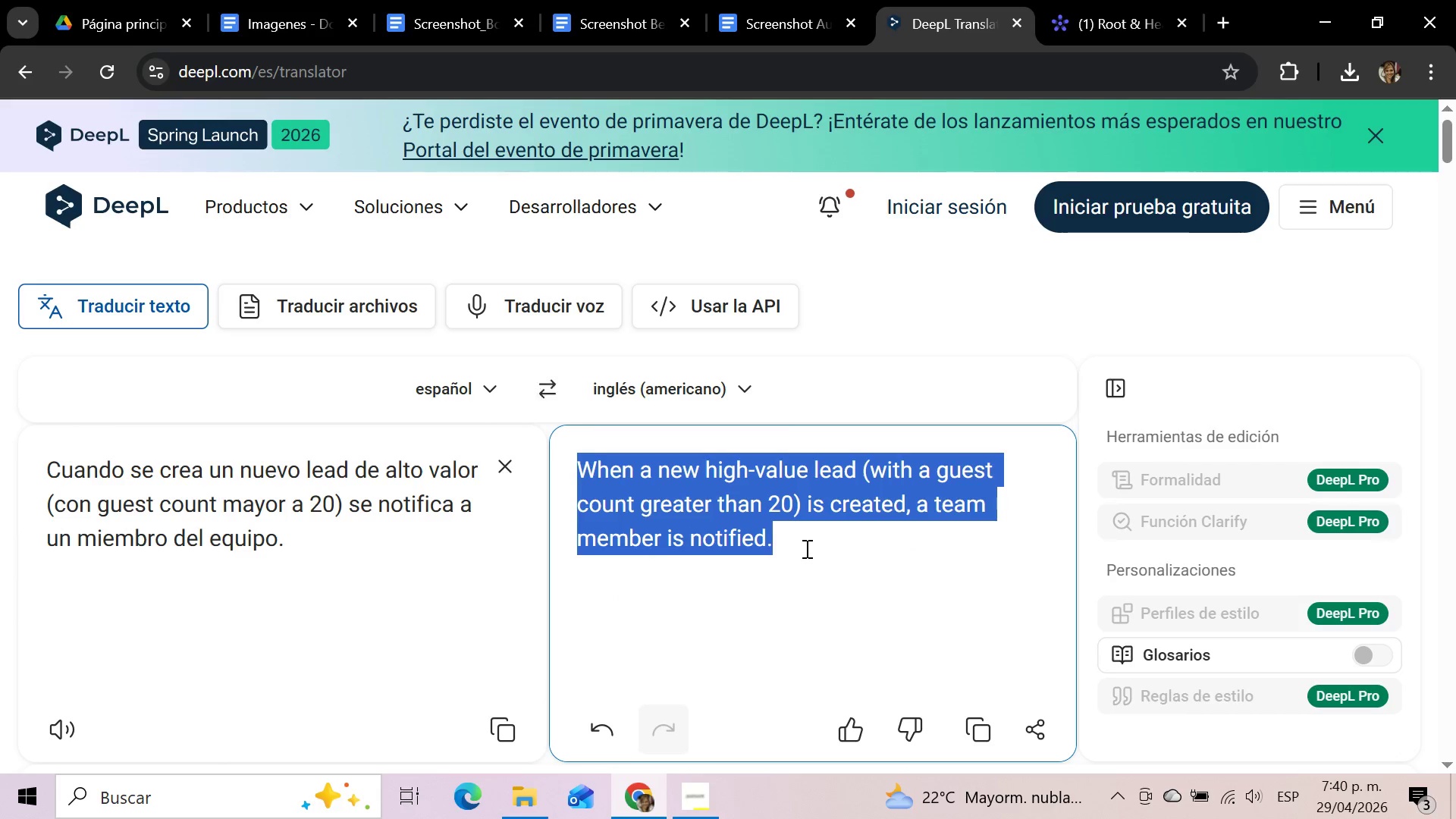 
key(Control+C)
 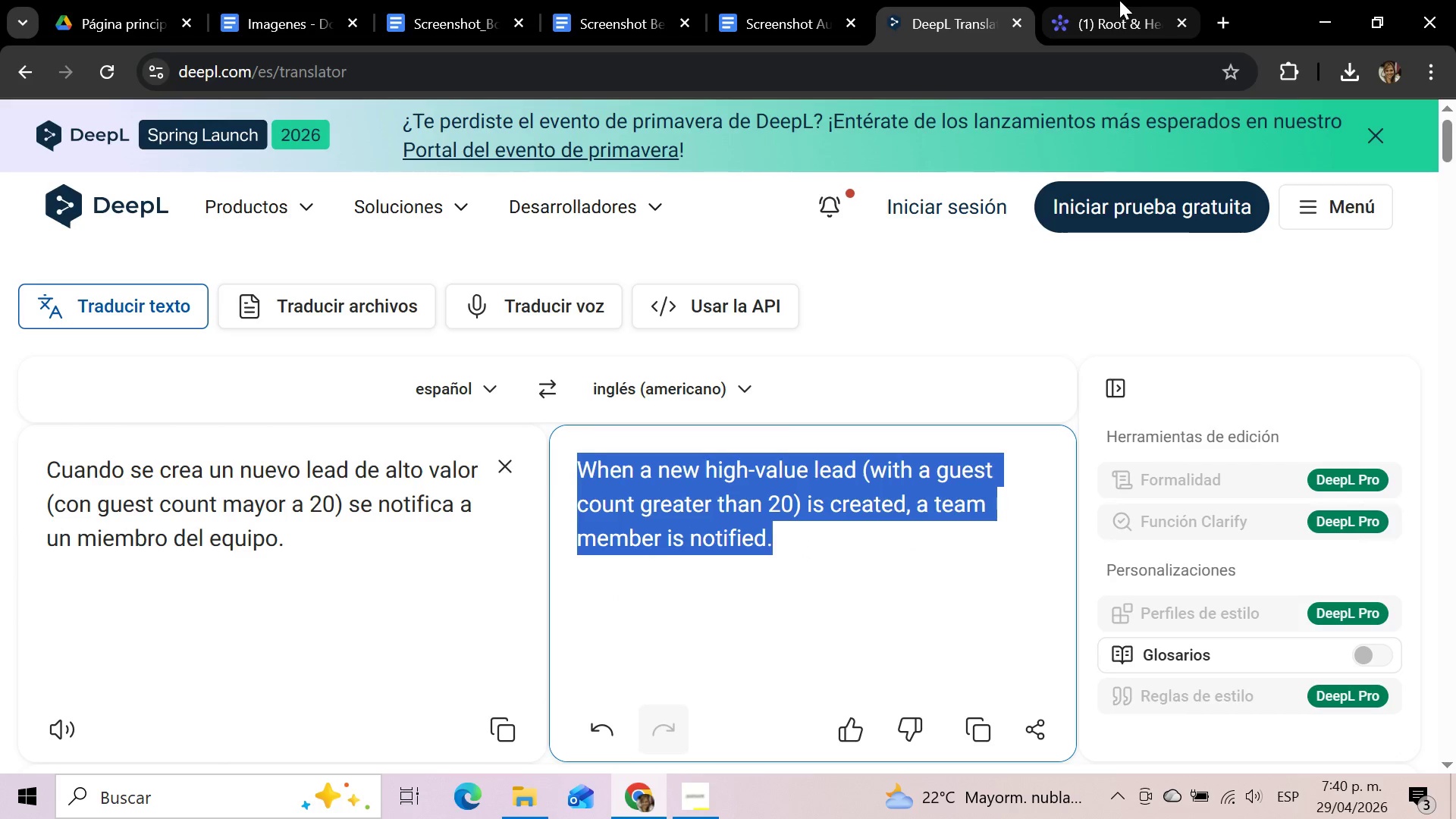 
left_click([1119, 0])
 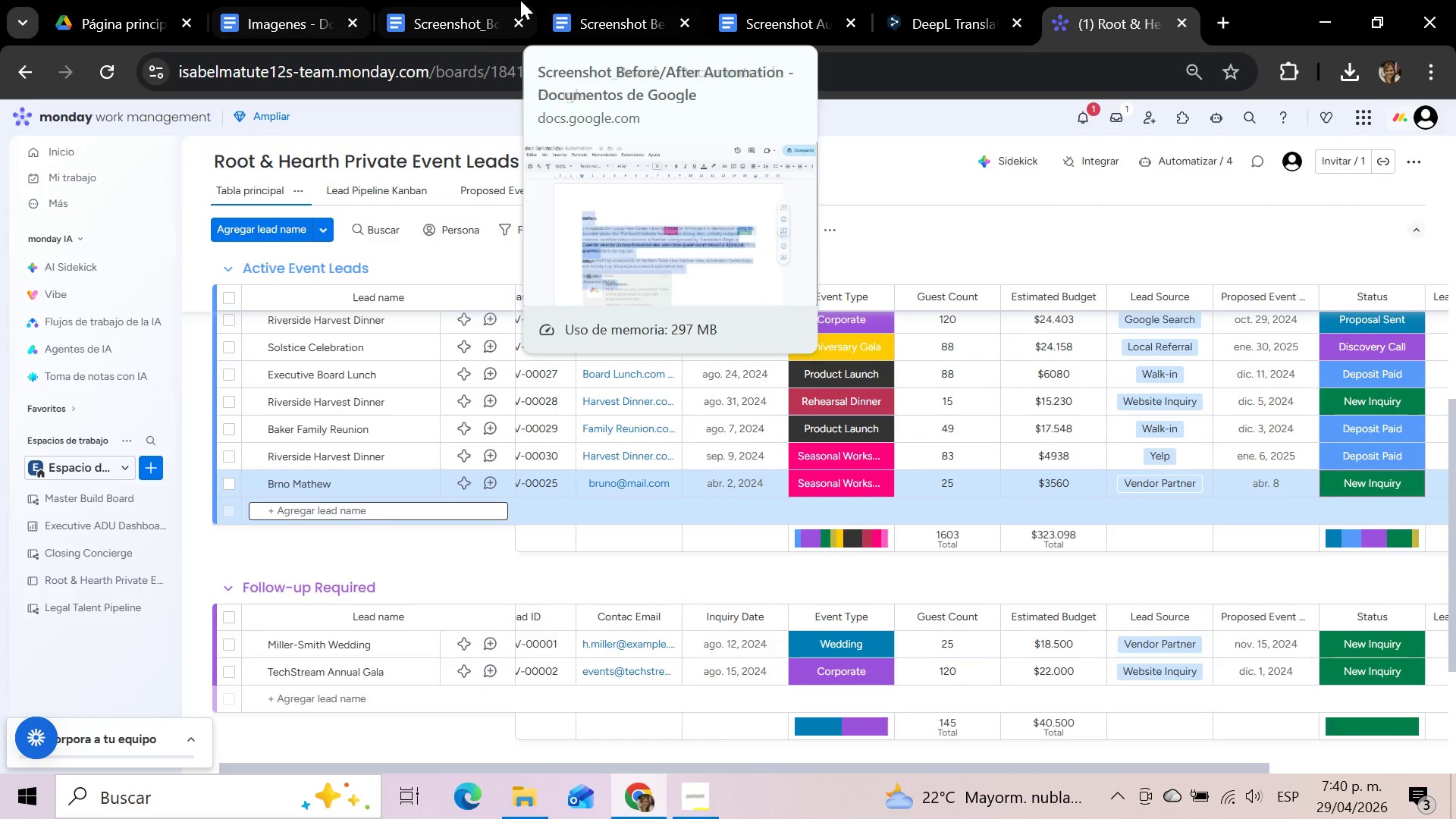 
left_click([755, 0])
 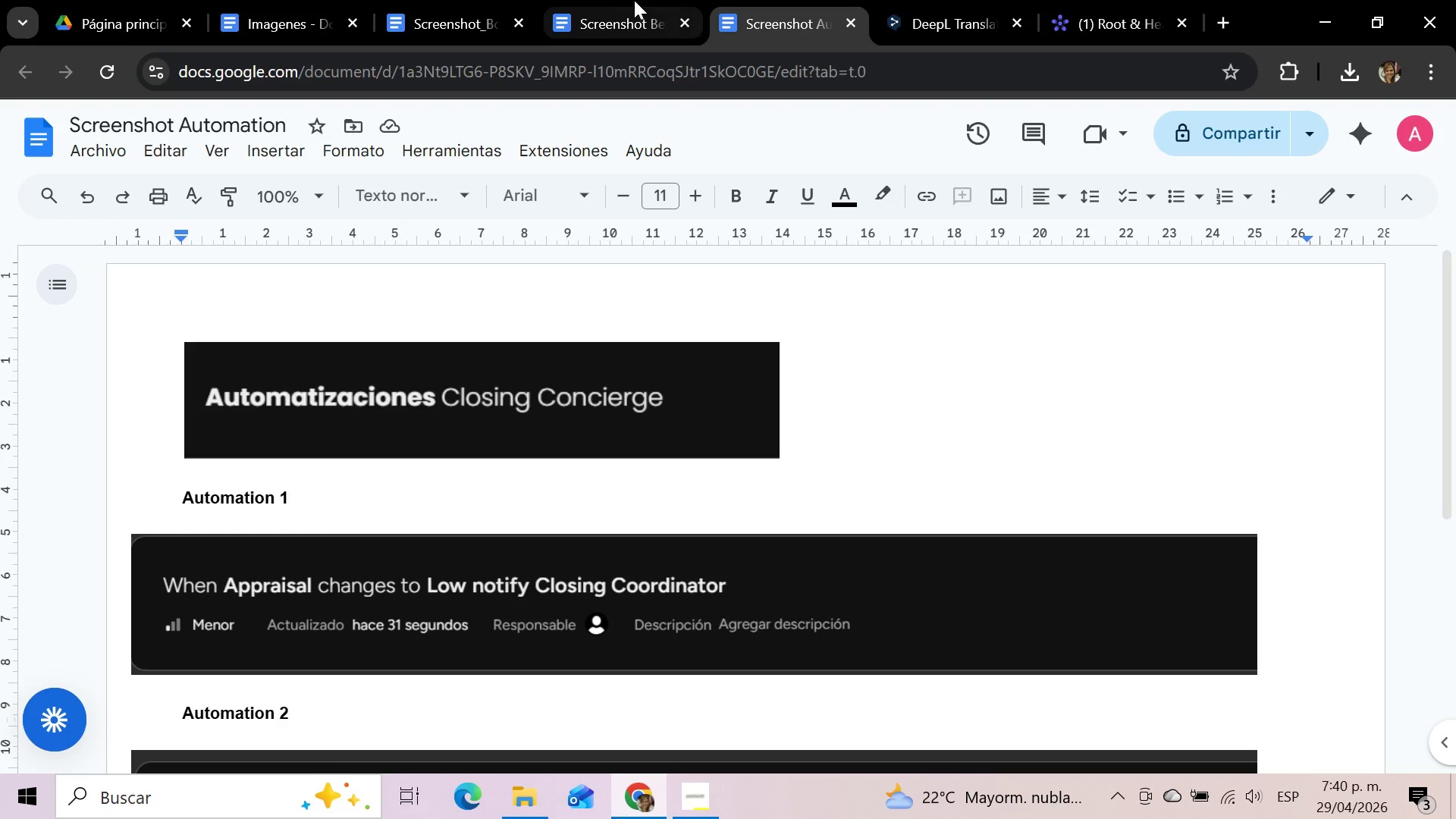 
left_click([614, 0])
 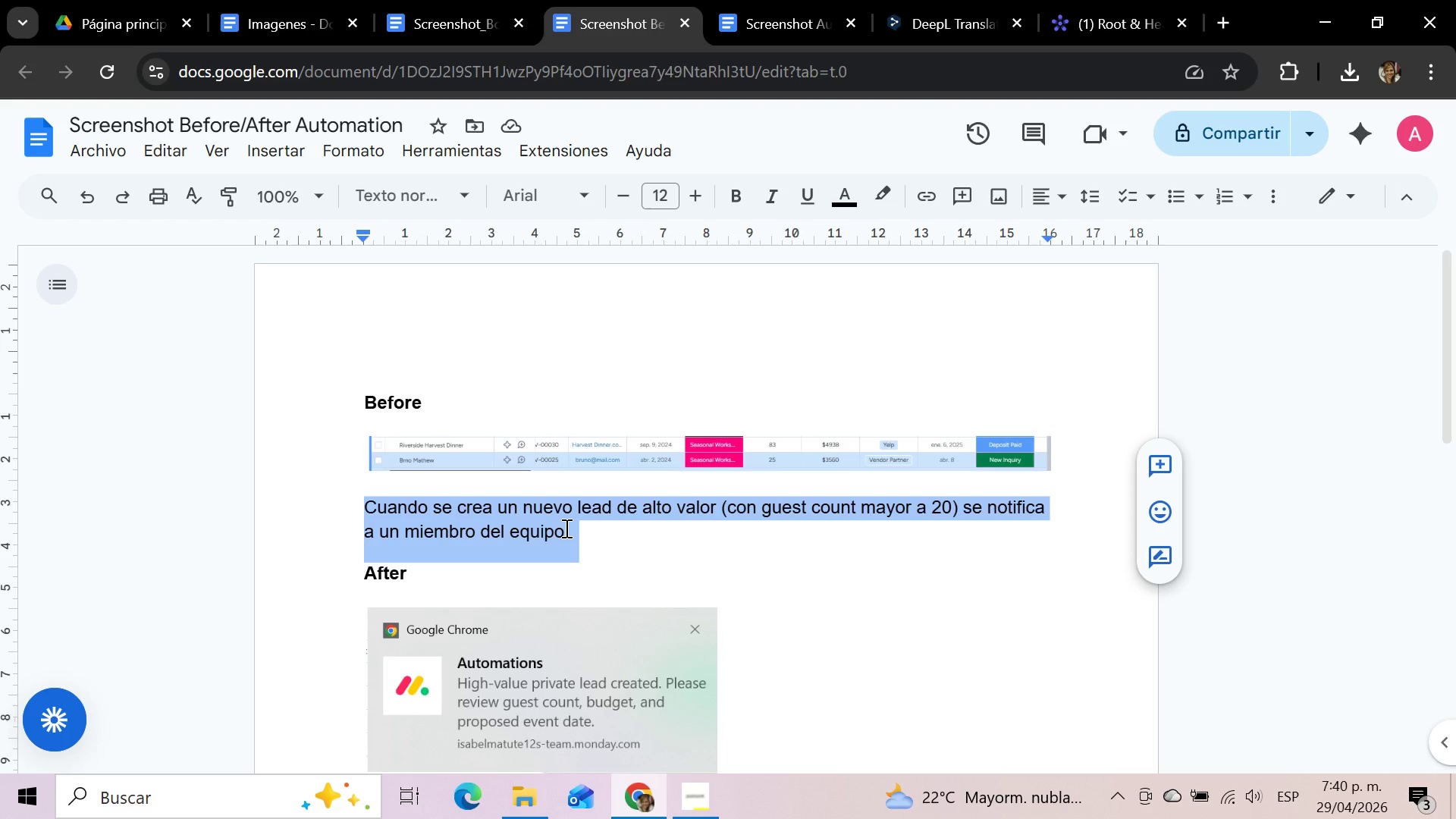 
key(Control+V)
 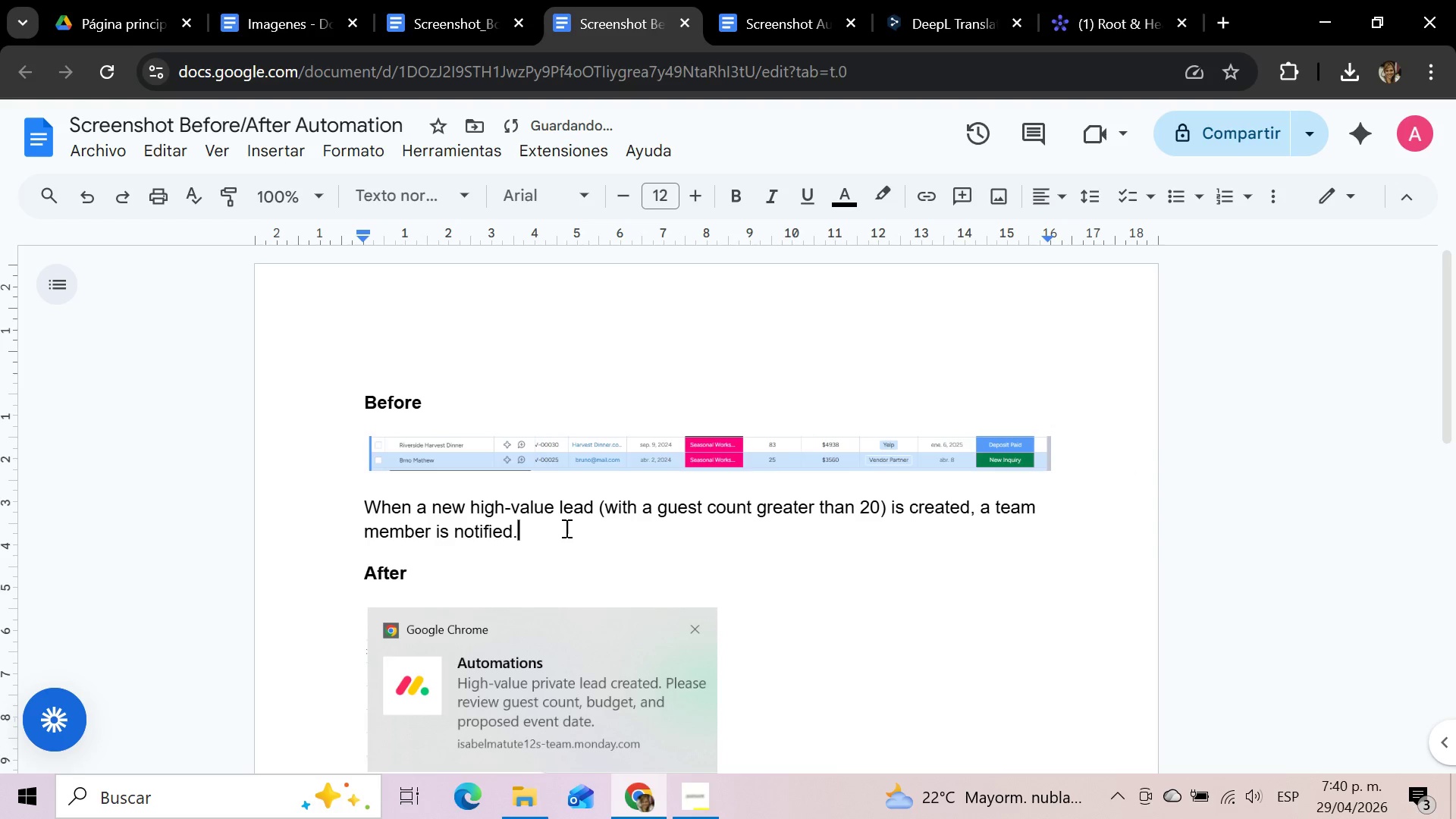 
scroll: coordinate [565, 528], scroll_direction: up, amount: 2.0
 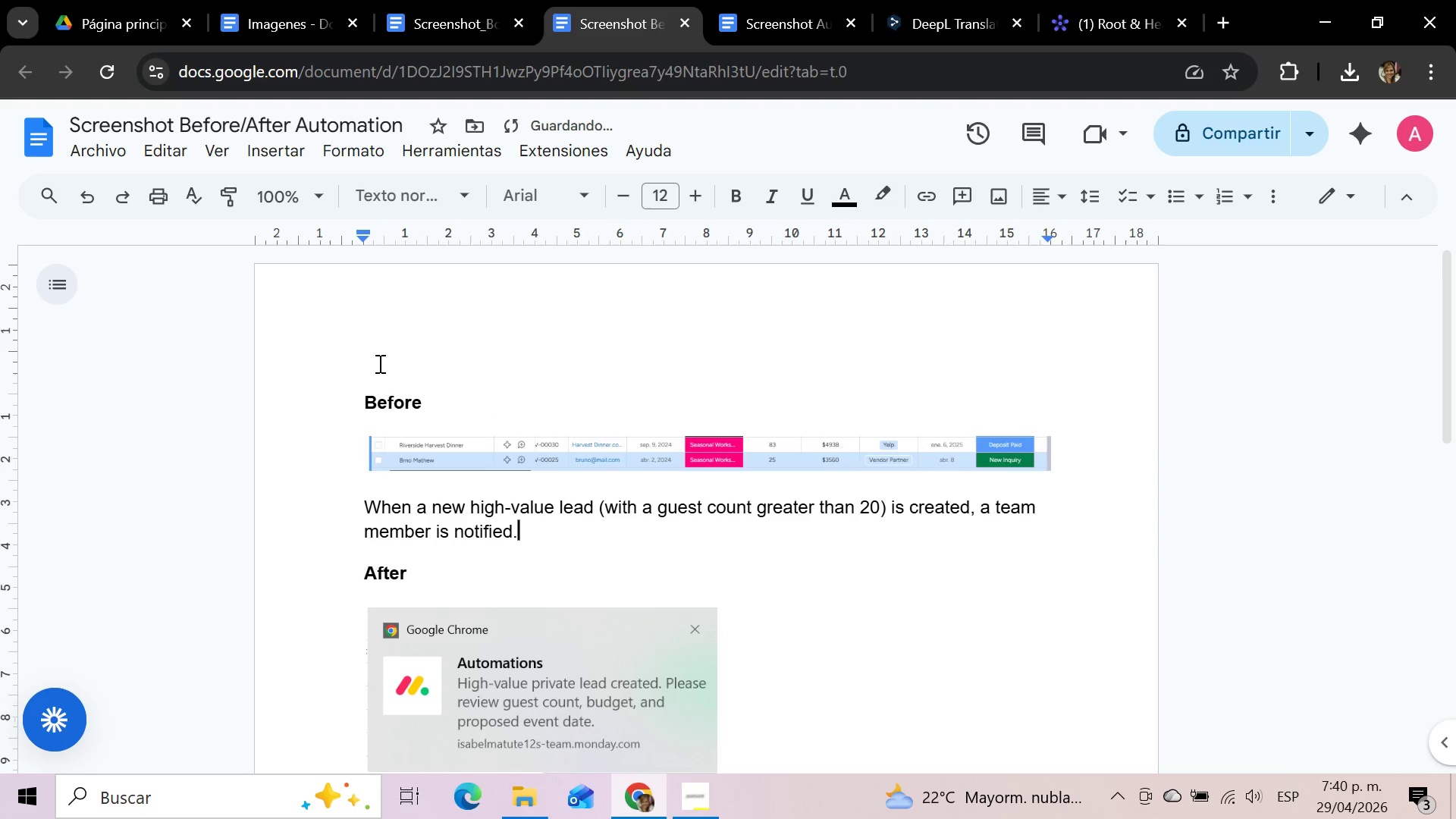 
left_click([378, 360])
 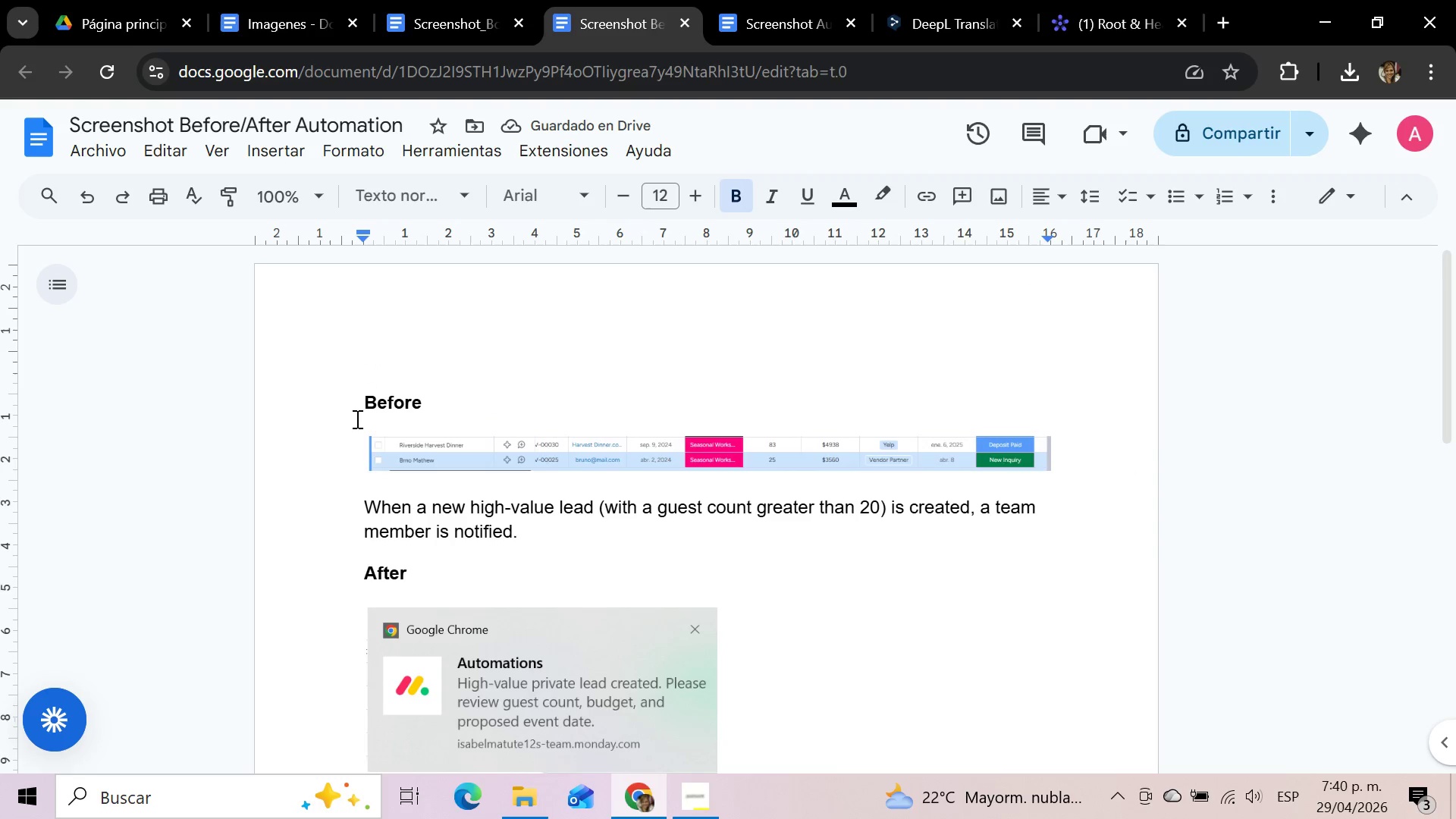 
left_click([360, 410])
 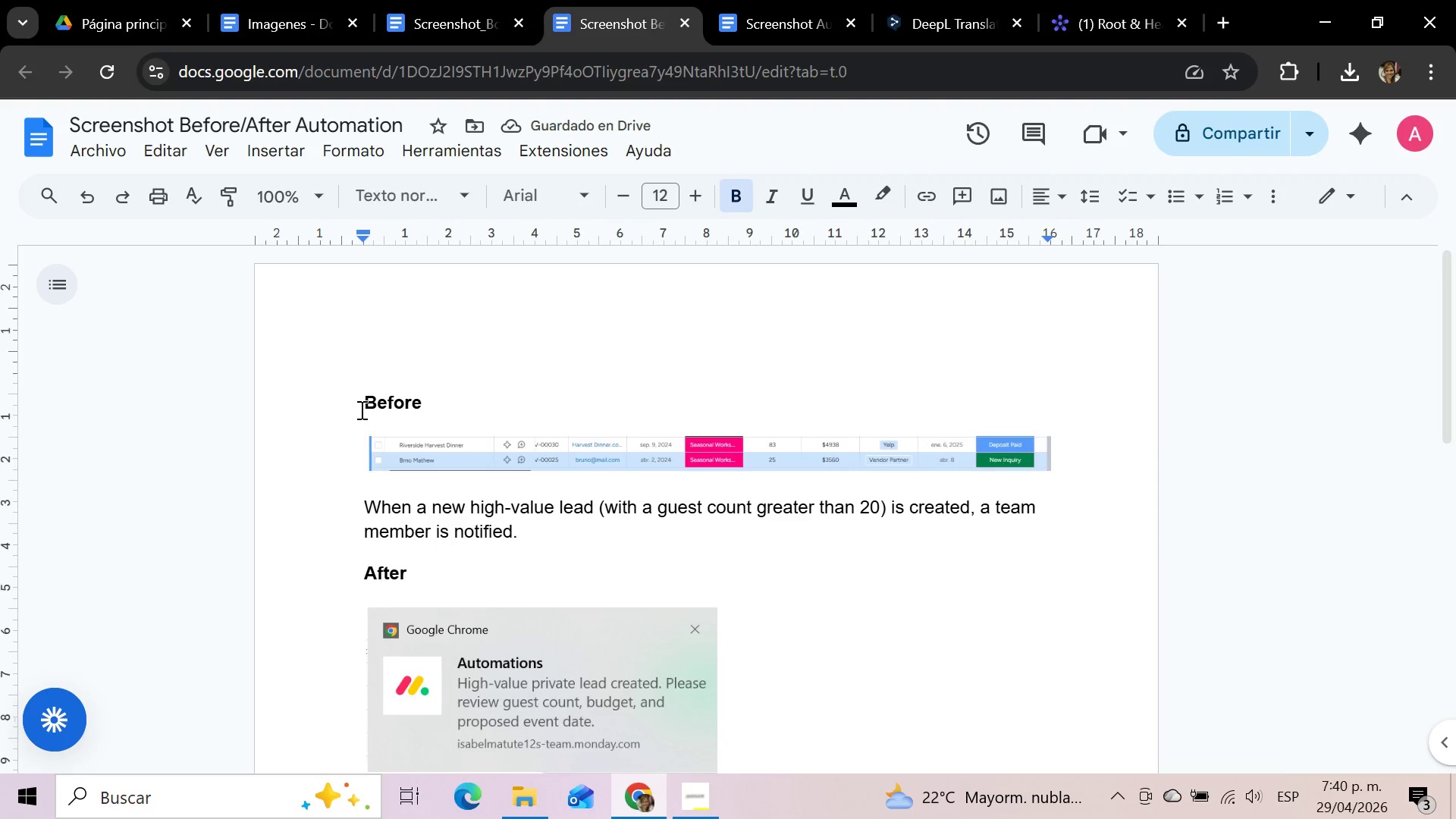 
key(Delete)
 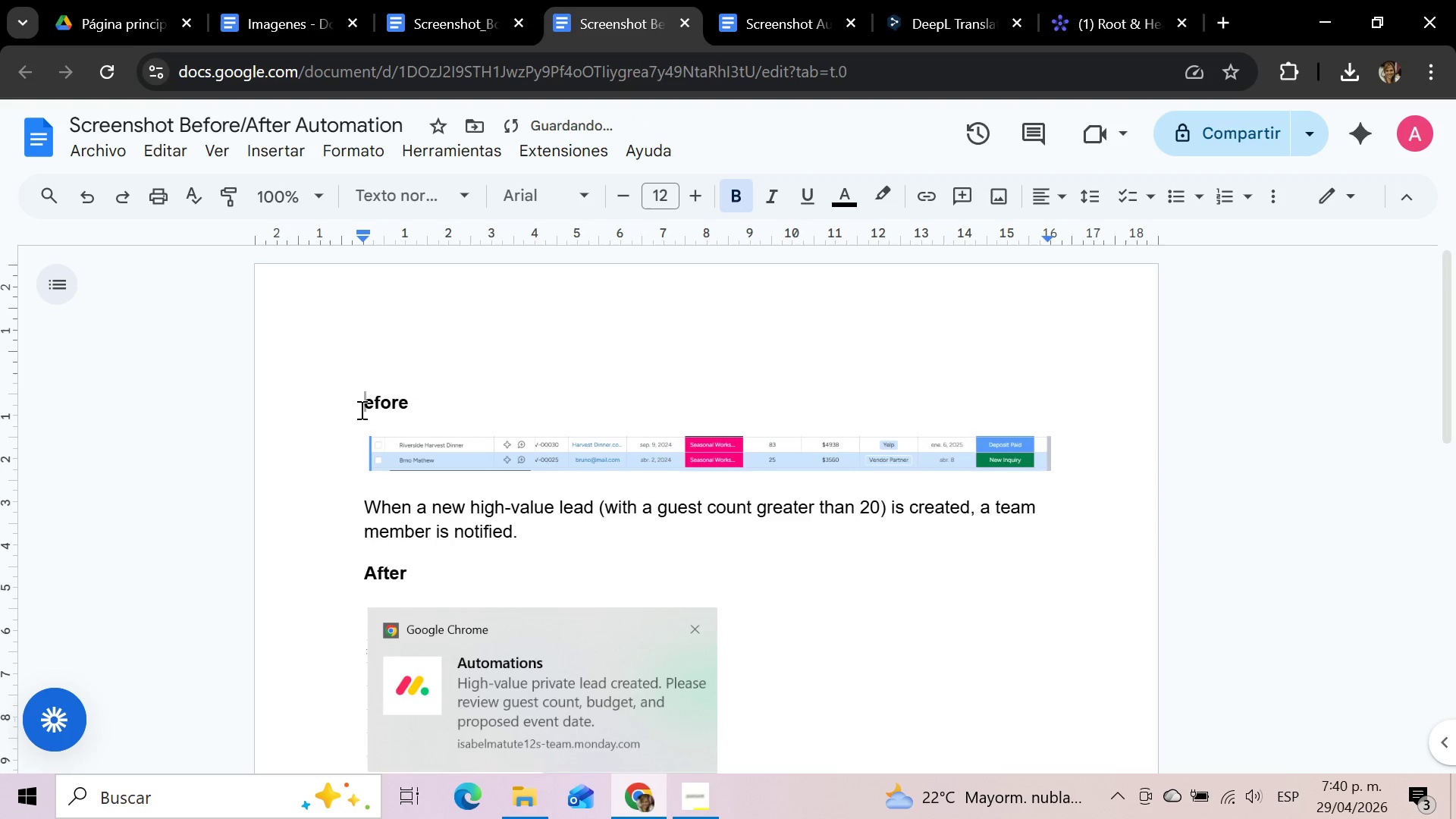 
key(CapsLock)
 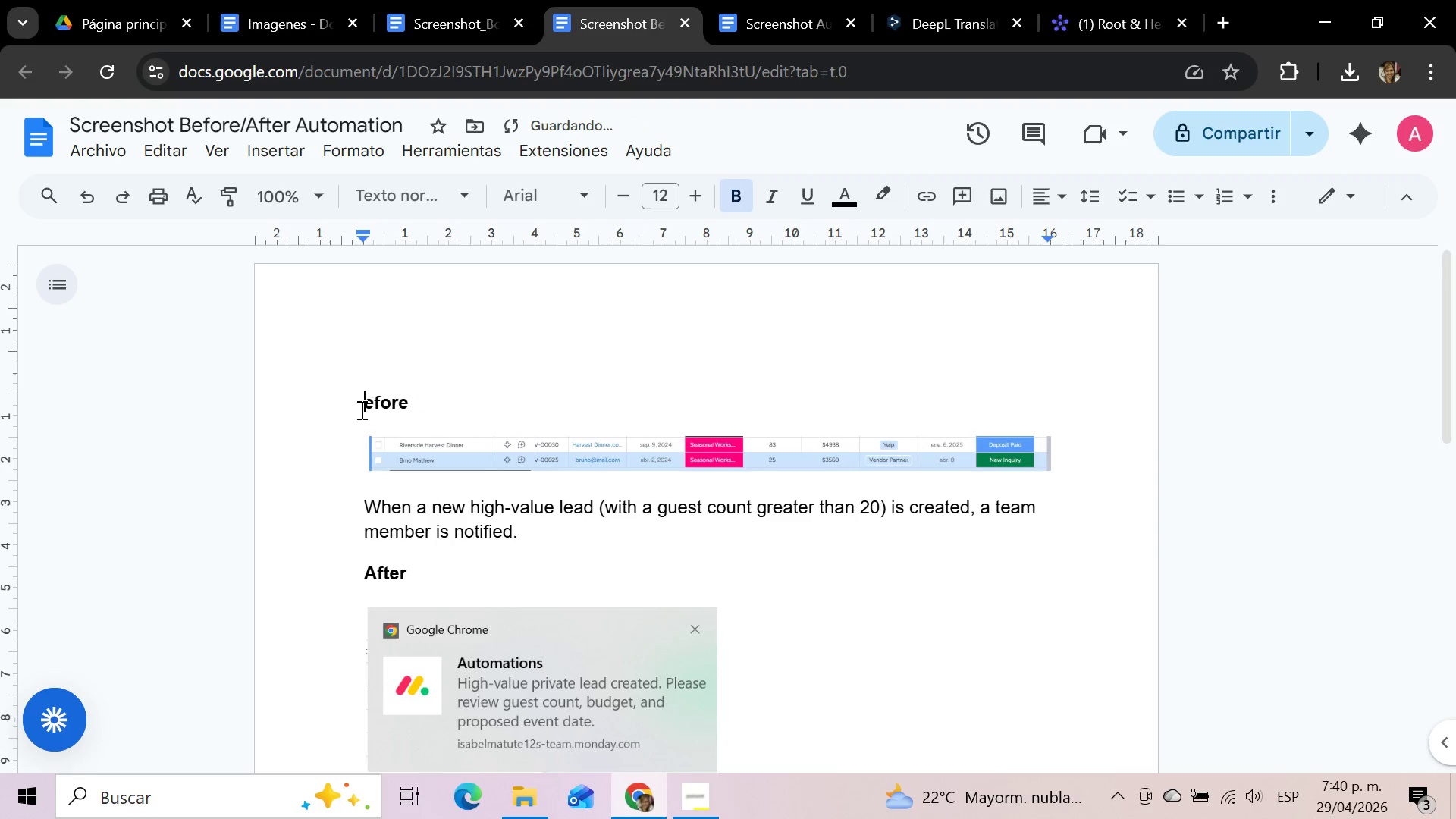 
key(B)
 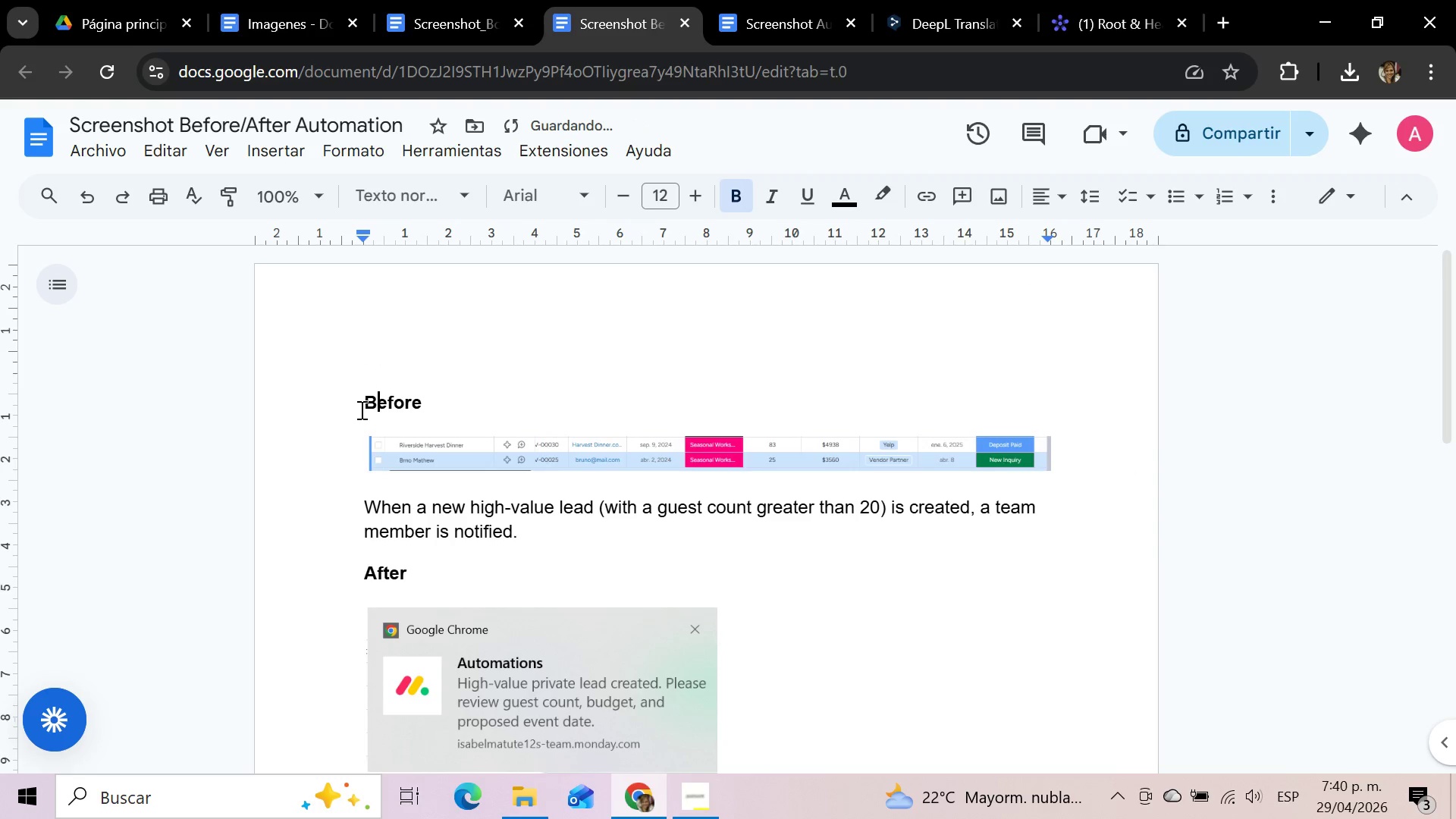 
key(ArrowLeft)
 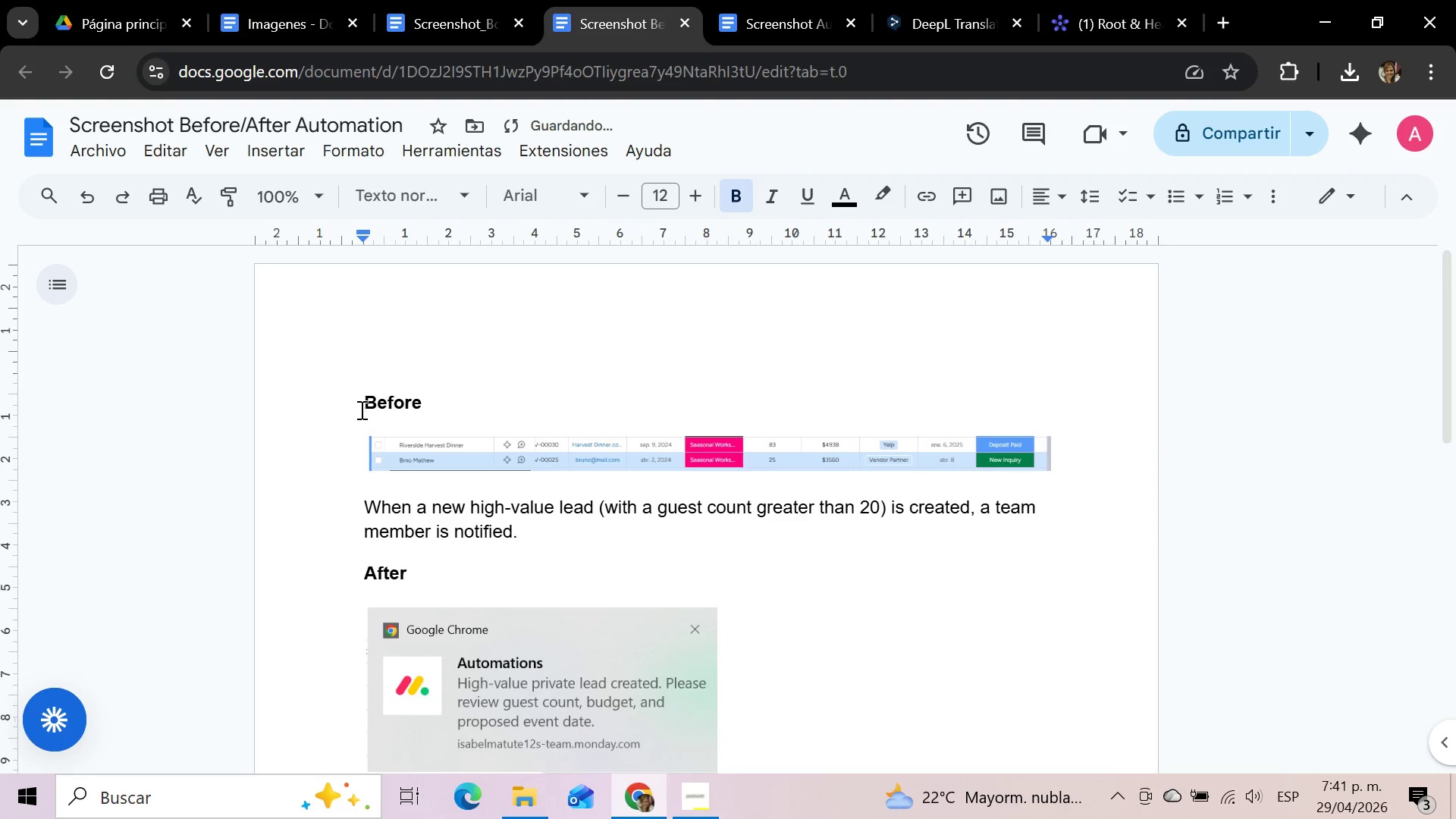 
key(Backspace)
 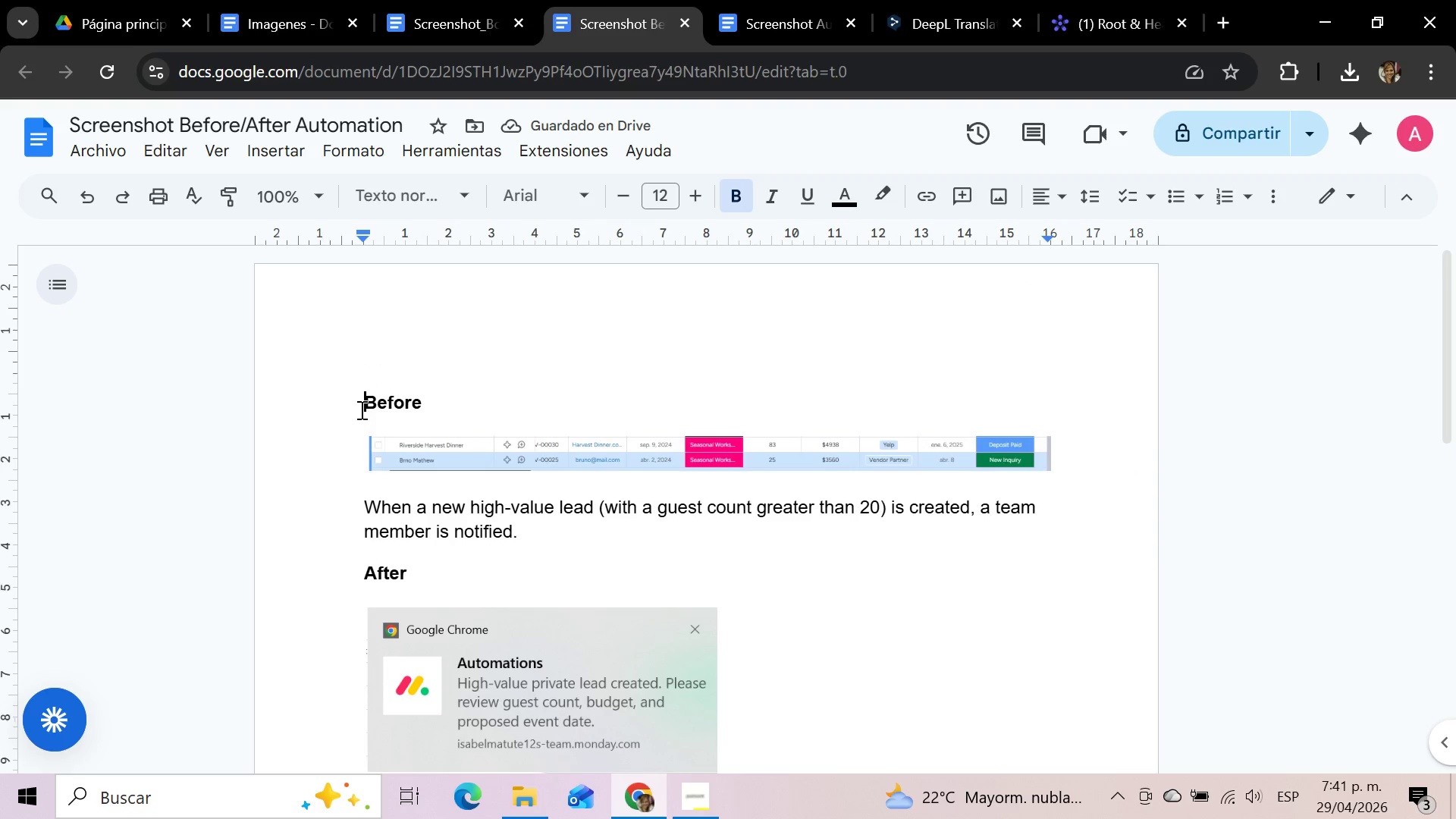 
key(Backspace)
 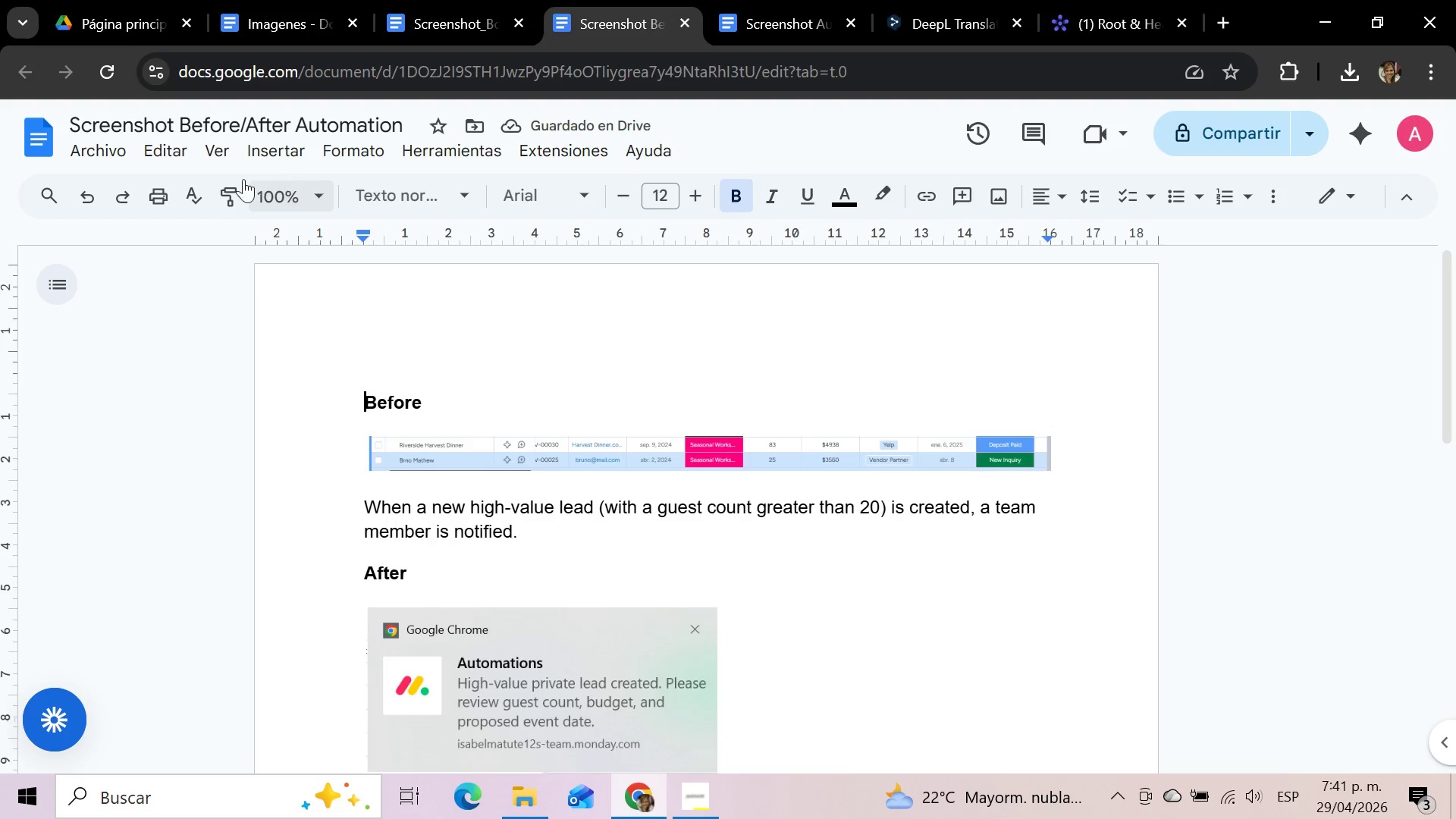 
left_click([105, 151])
 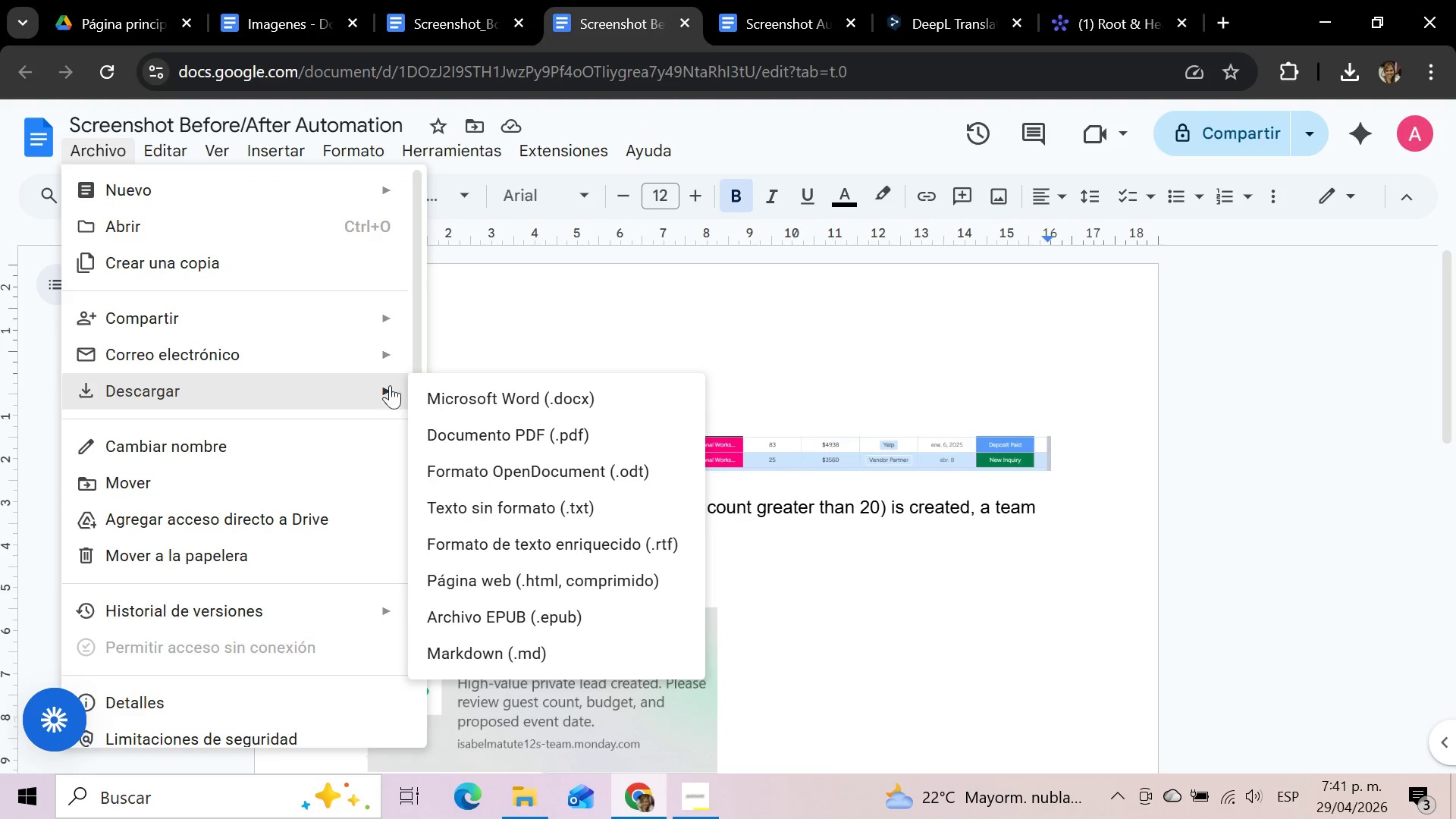 
left_click([502, 429])
 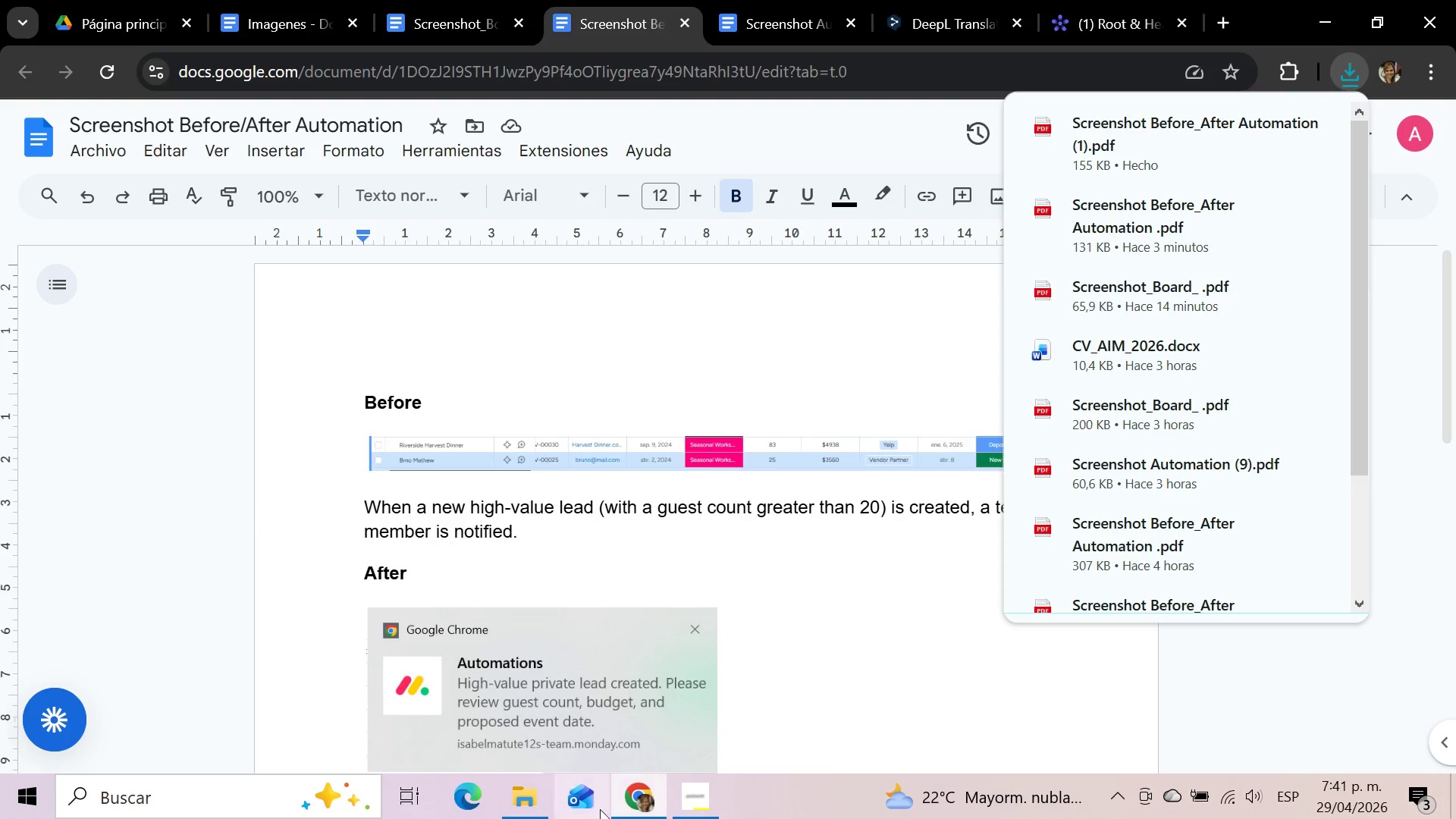 
left_click([526, 802])
 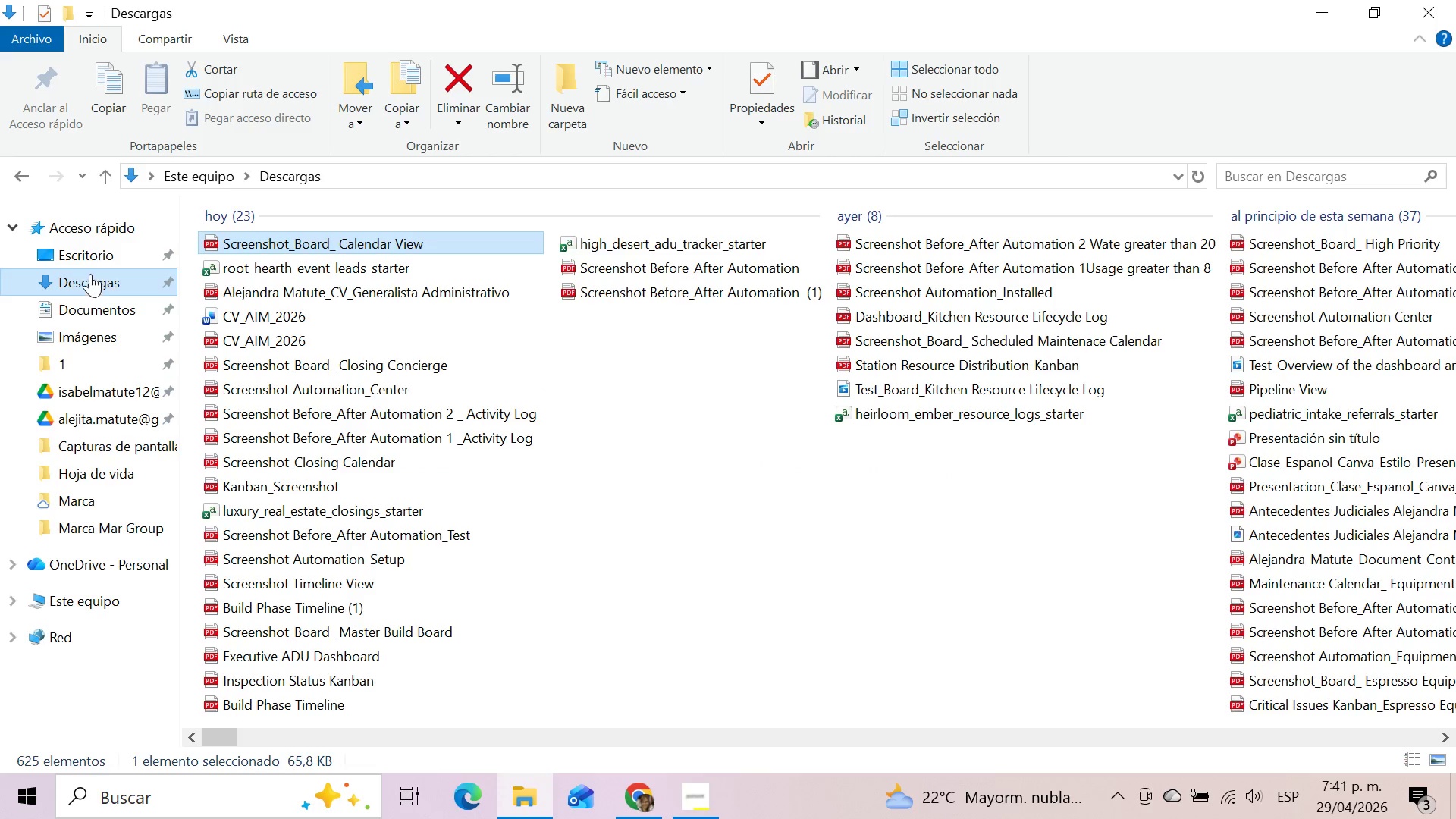 
left_click([89, 272])
 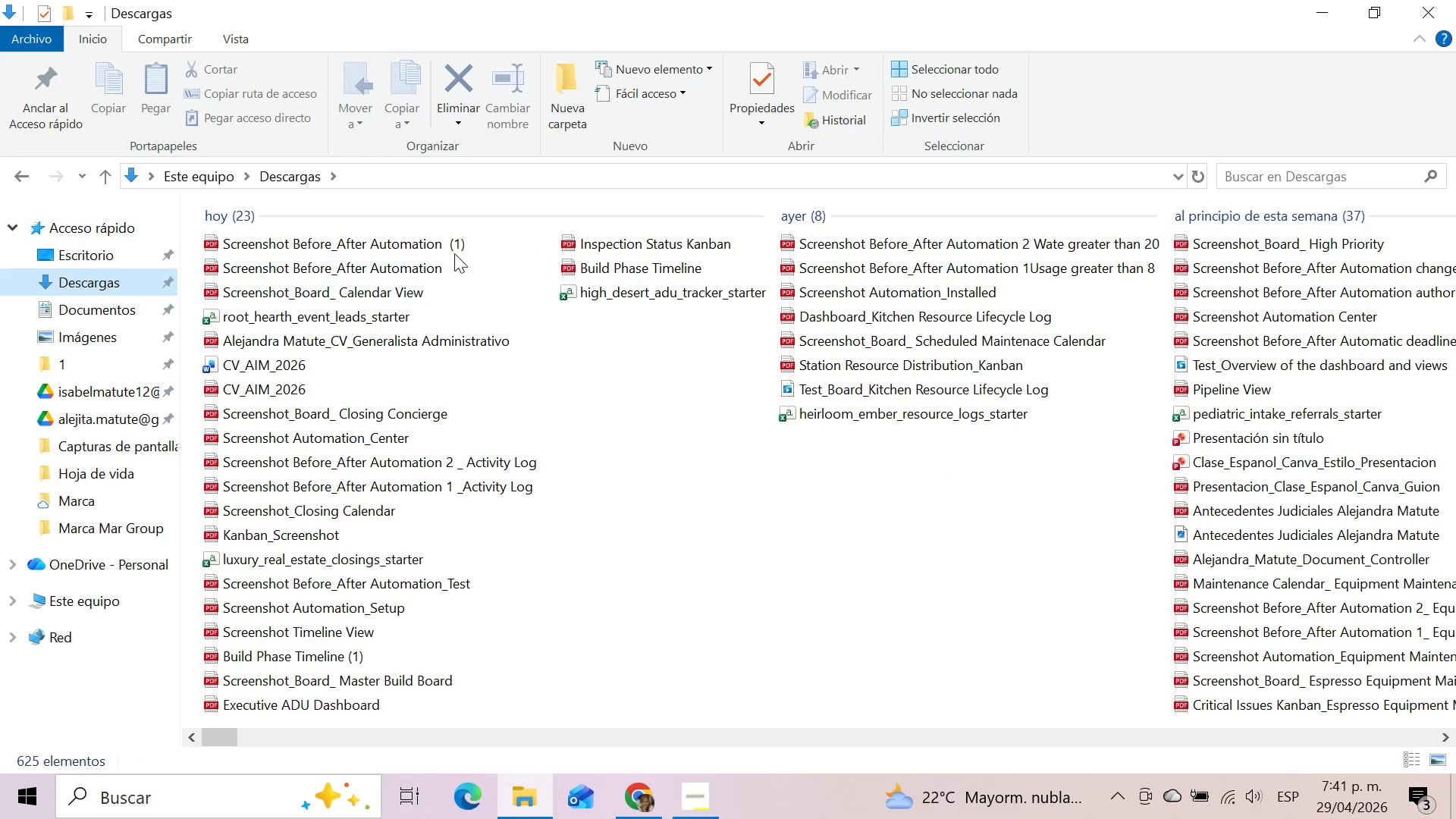 
left_click([455, 247])
 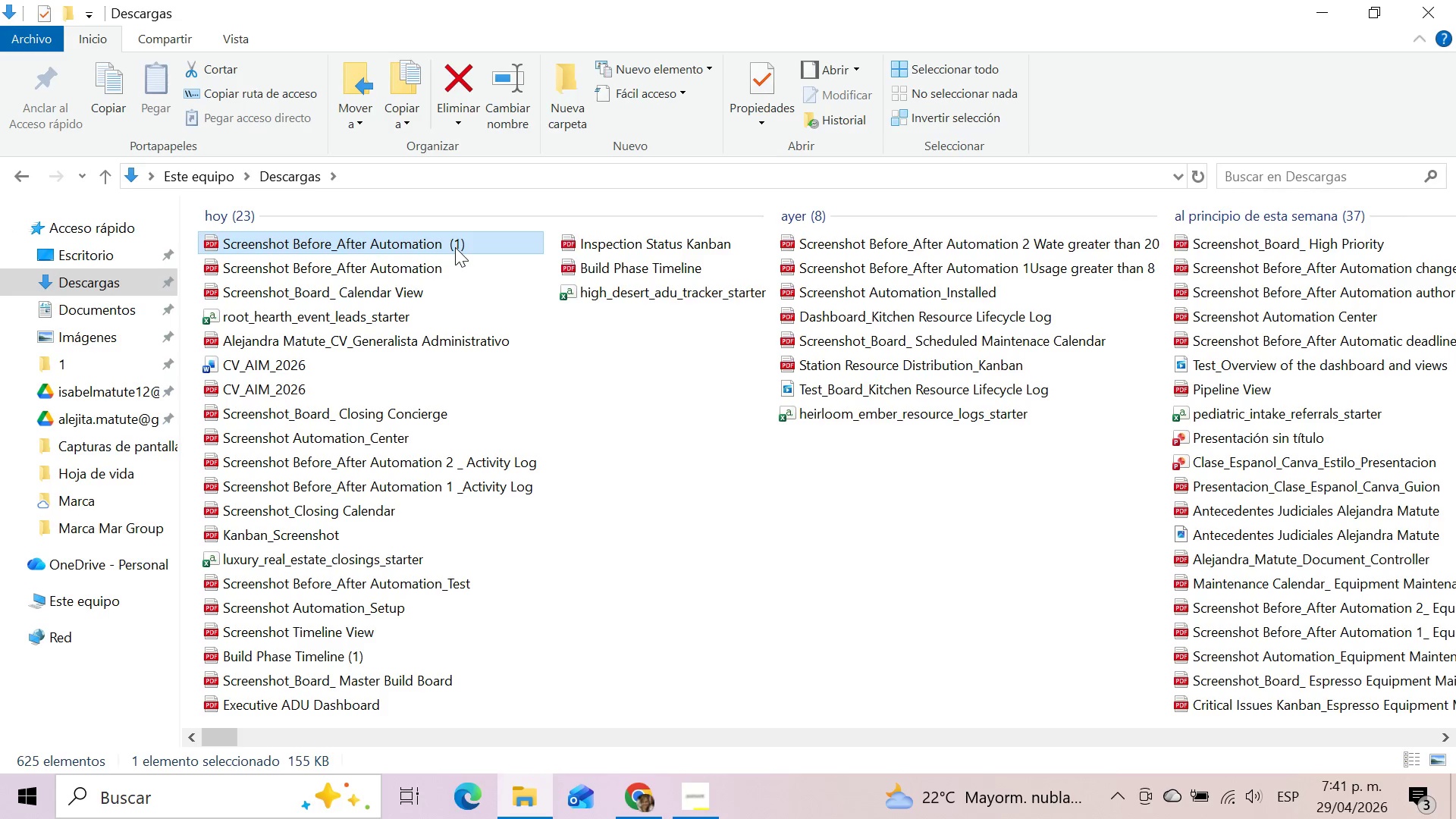 
key(F2)
 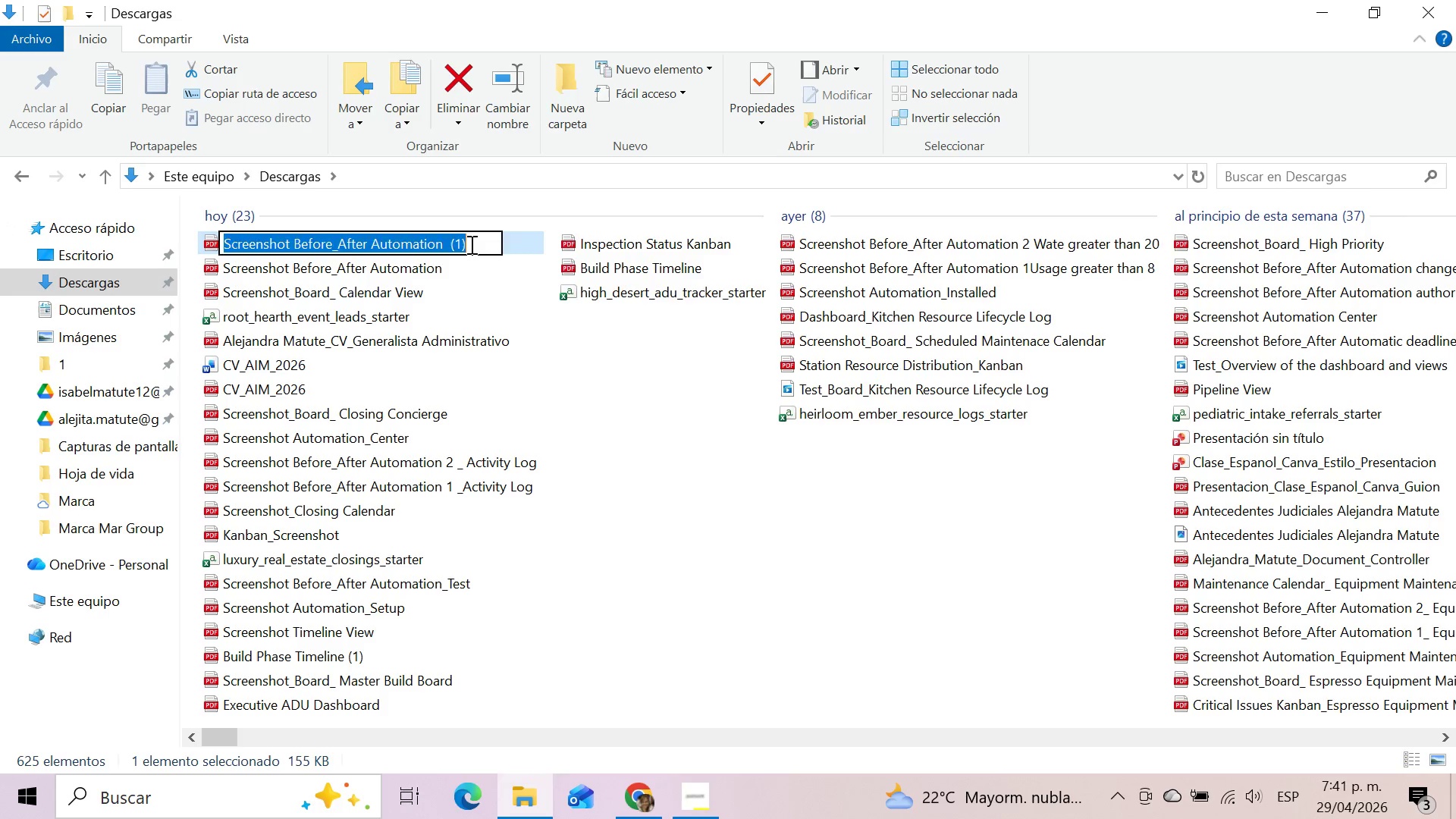 
left_click([470, 244])
 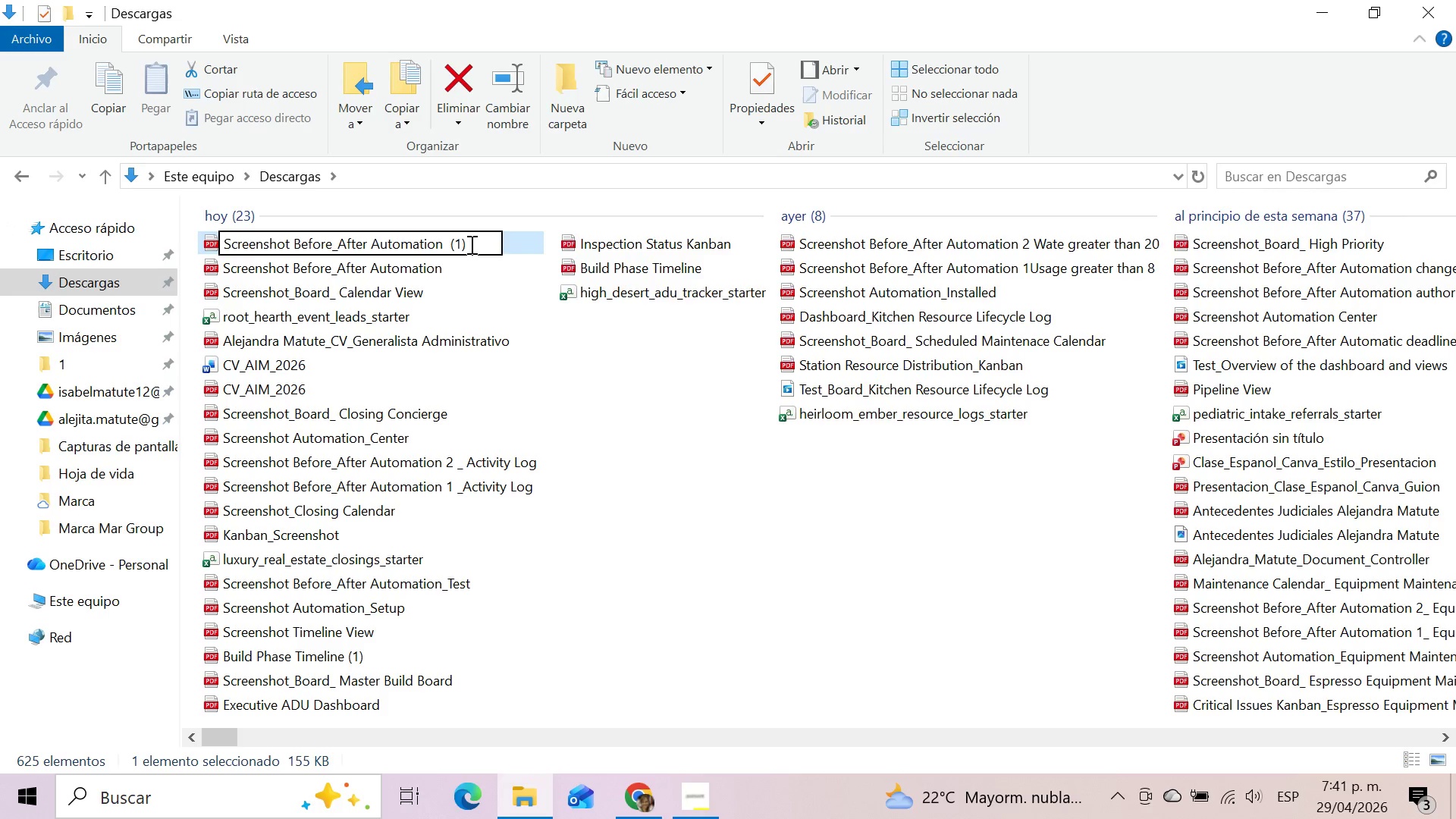 
key(Backspace)
key(Backspace)
key(Backspace)
key(Backspace)
key(Backspace)
type(-)
key(Backspace)
type( 1_lED)
key(Backspace)
key(Backspace)
key(Backspace)
type(Lead )
 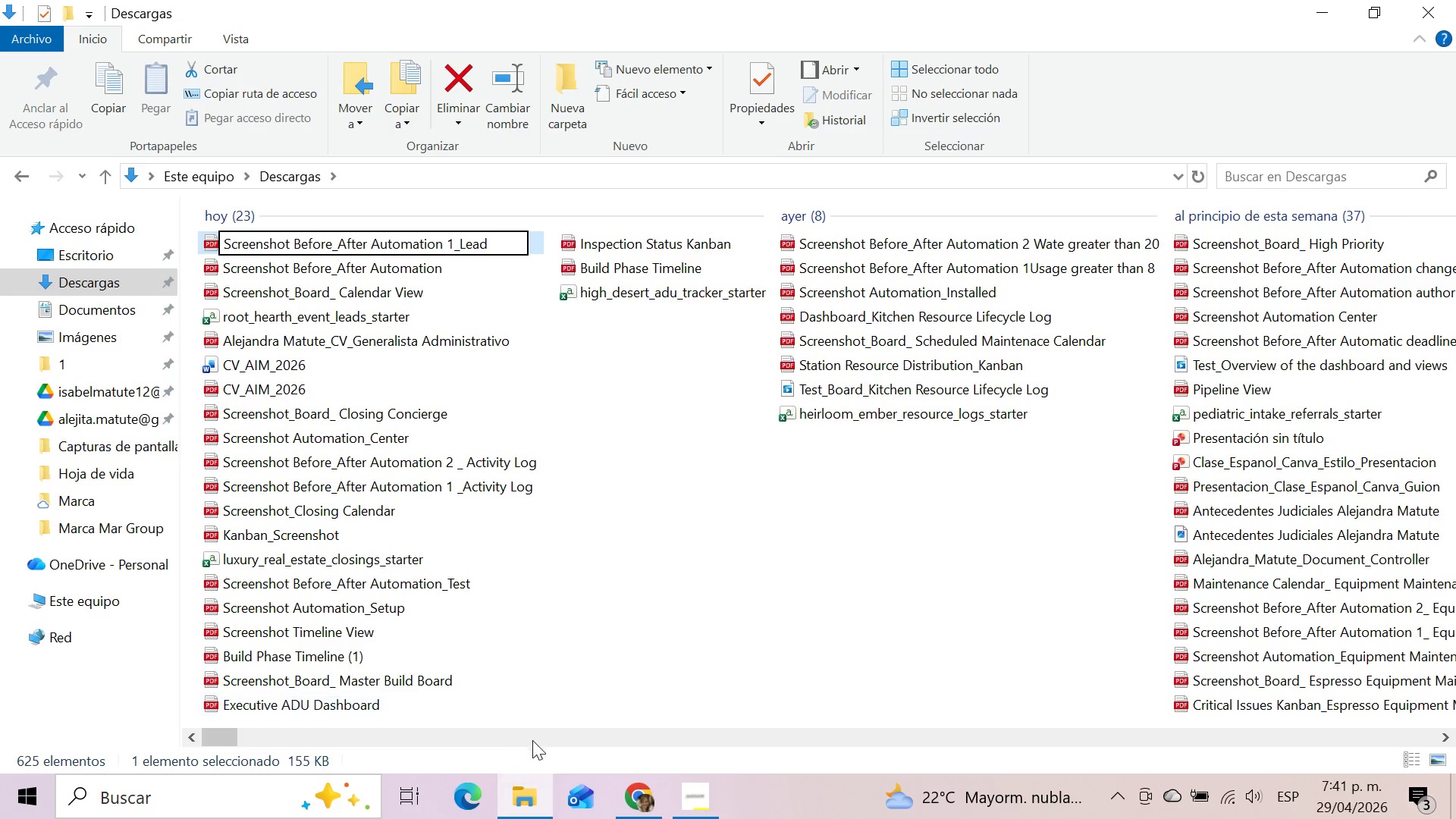 
left_click([537, 795])
 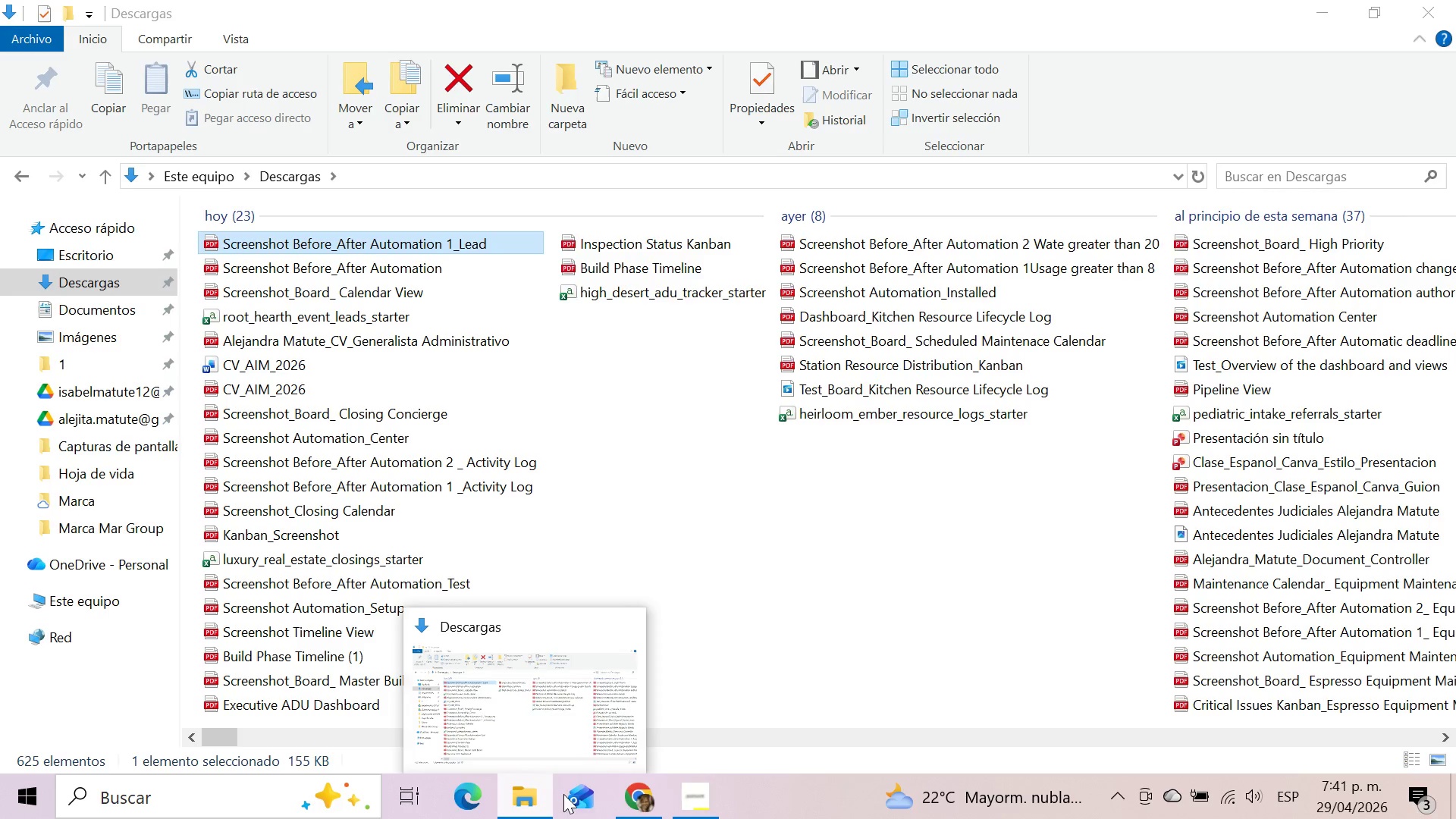 
left_click([648, 795])
 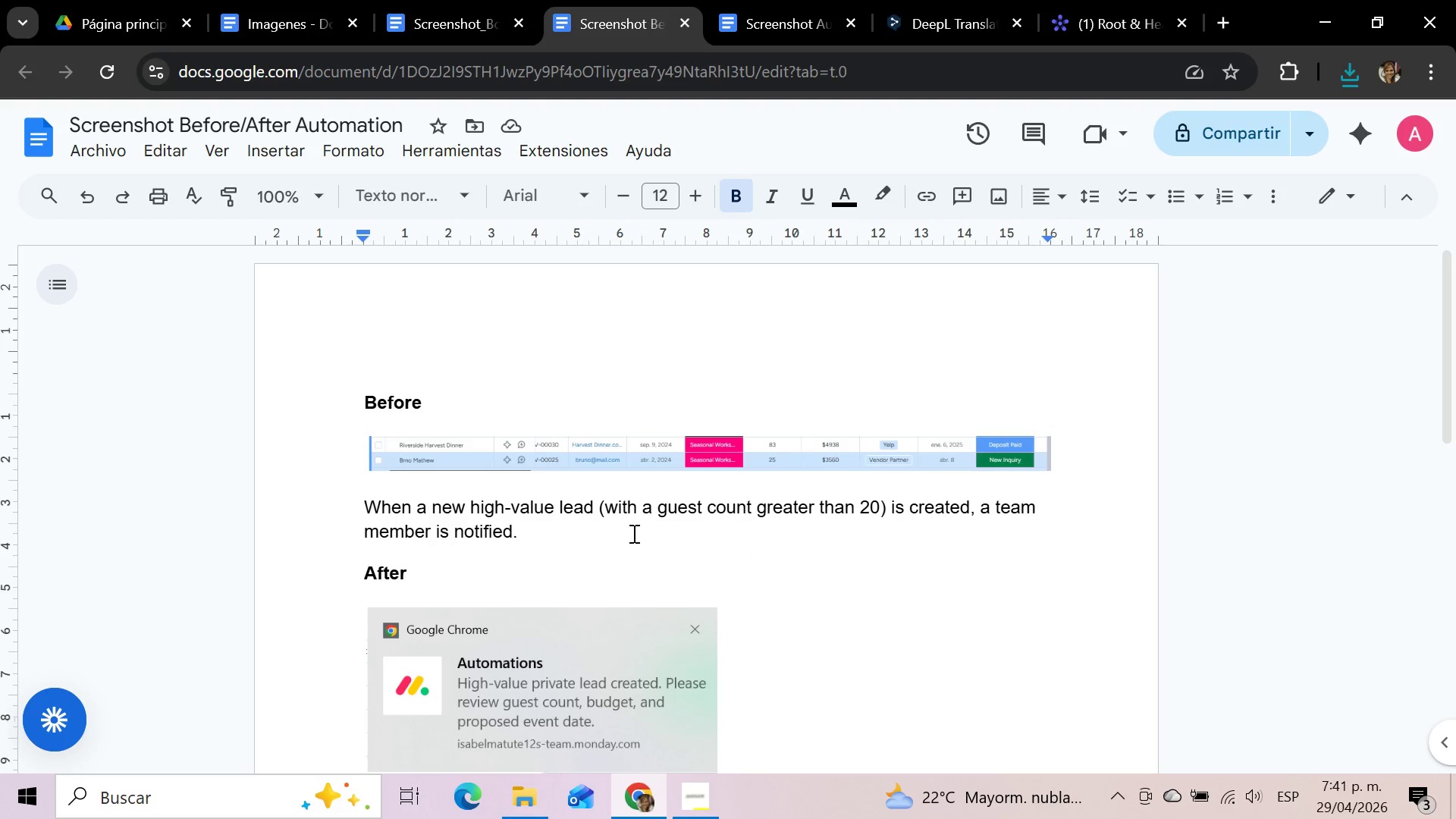 
left_click_drag(start_coordinate=[469, 508], to_coordinate=[592, 507])
 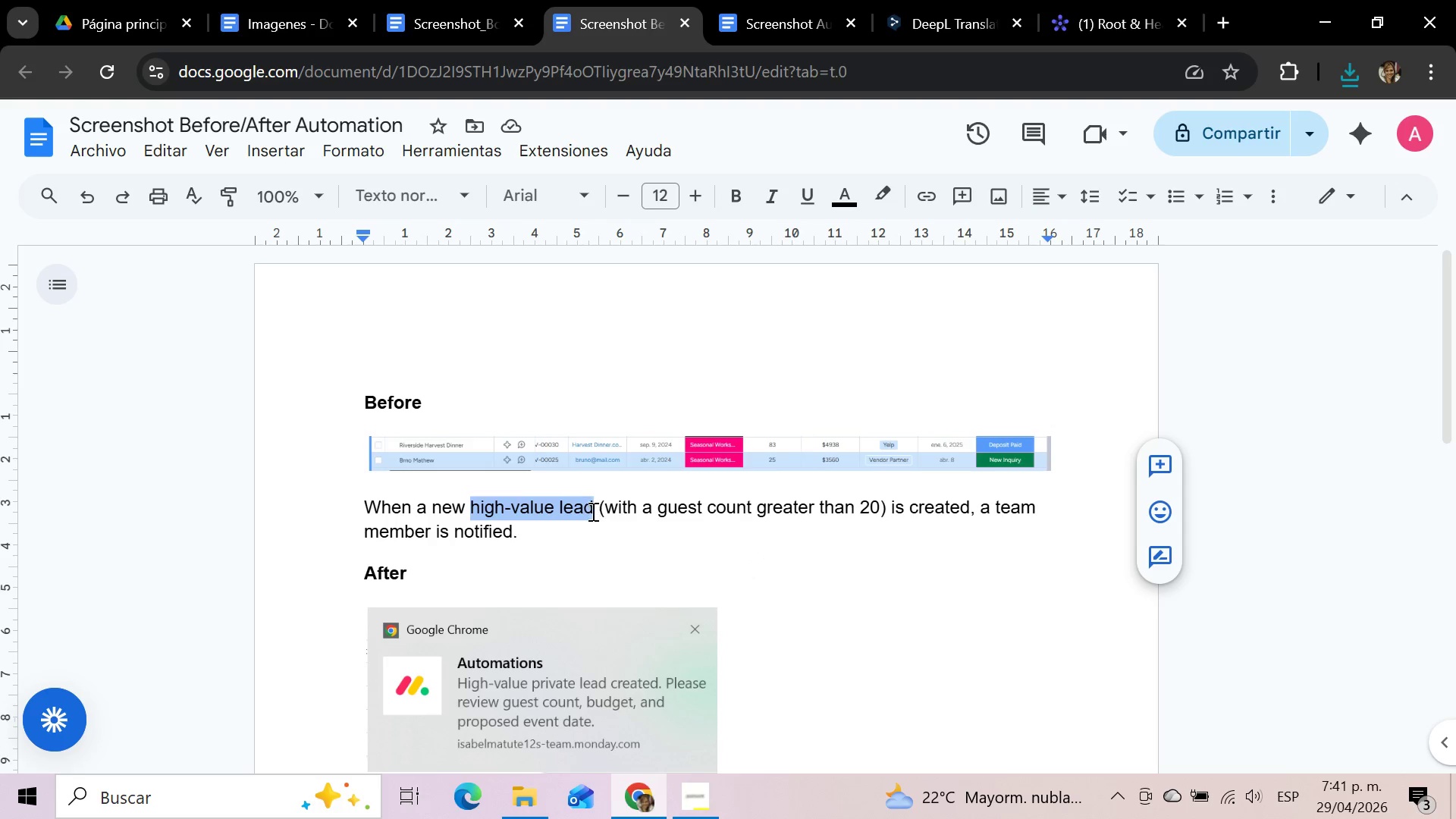 
key(Control+C)
 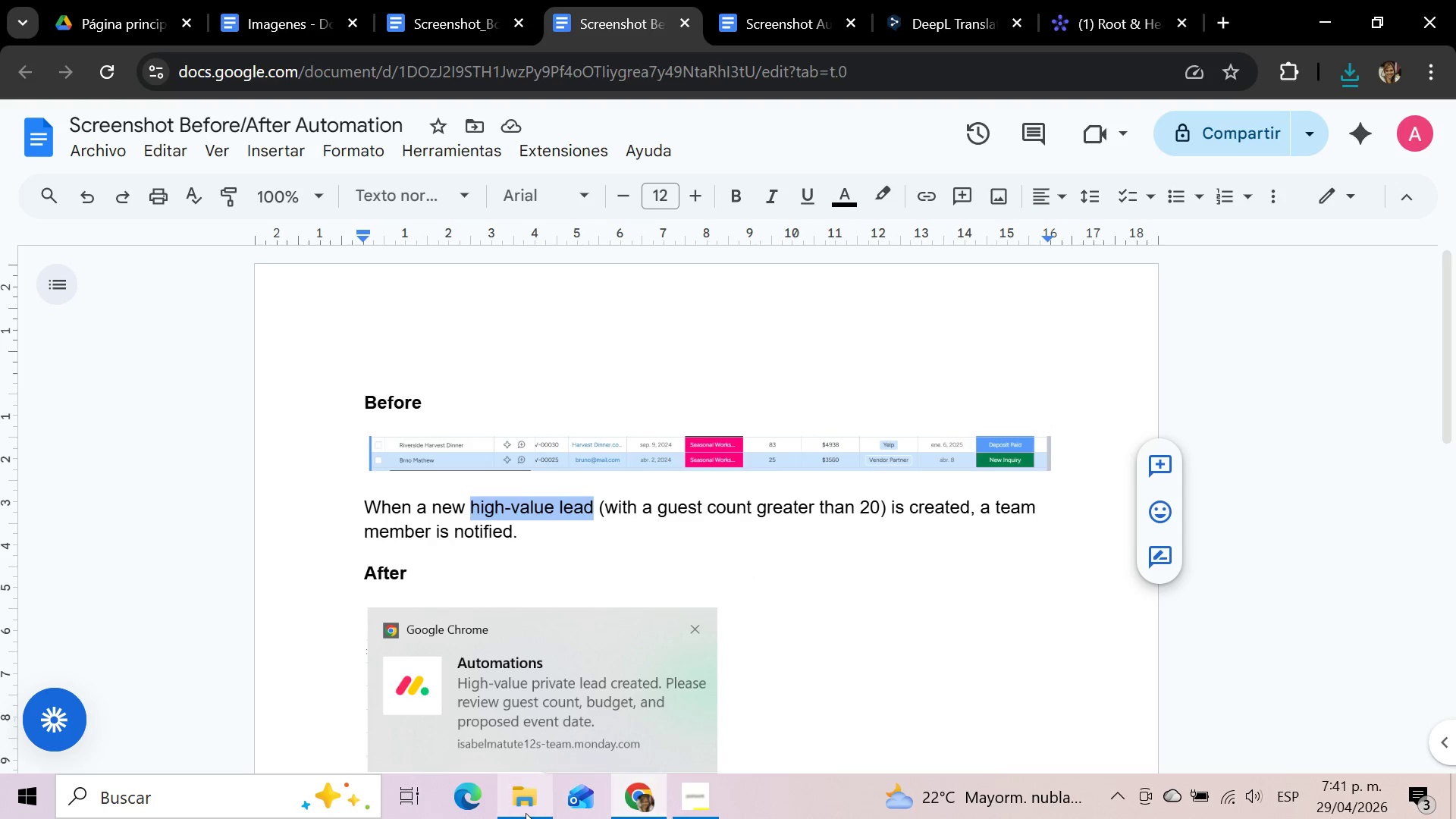 
left_click([525, 796])
 